 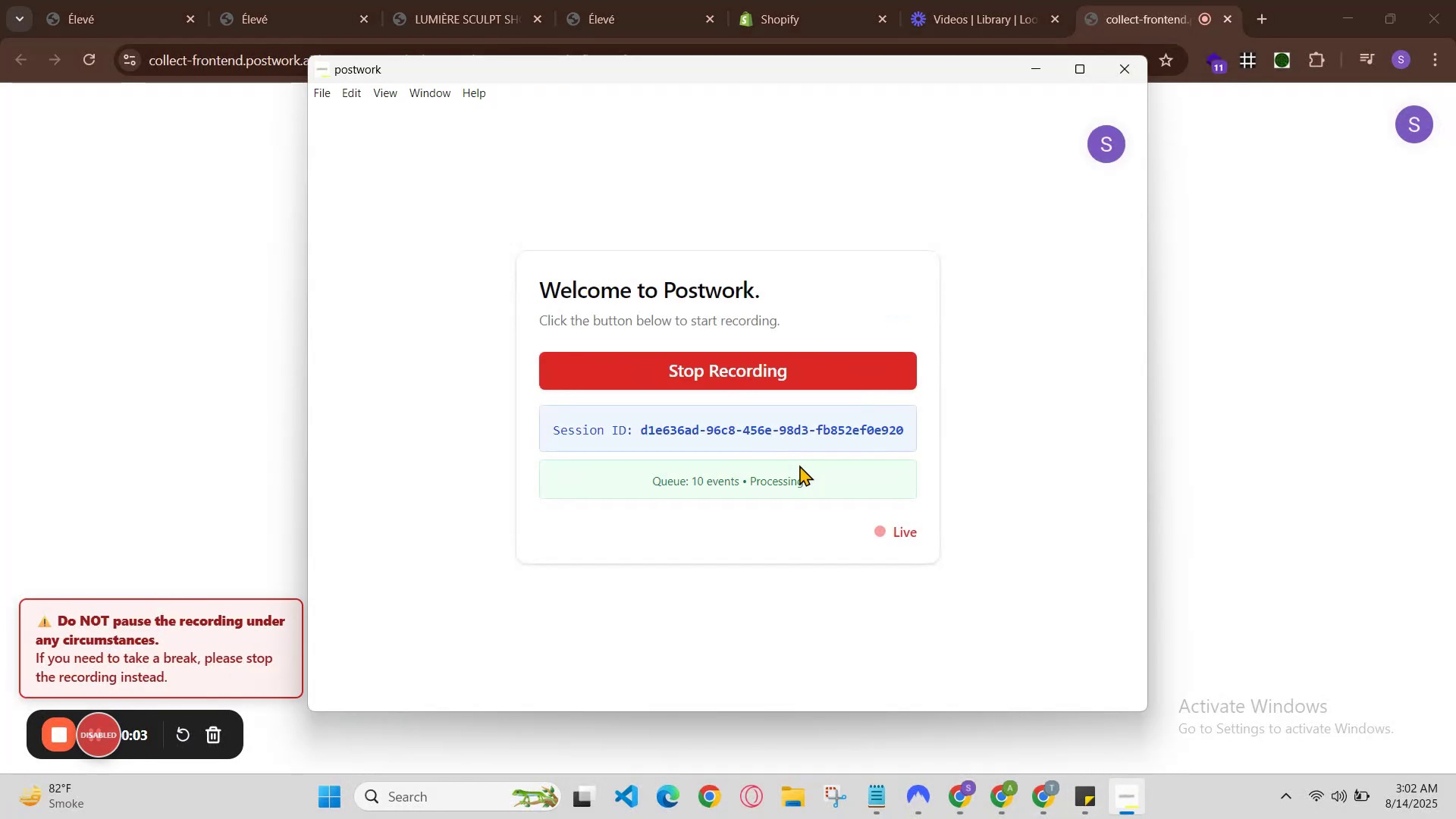 
left_click([1037, 62])
 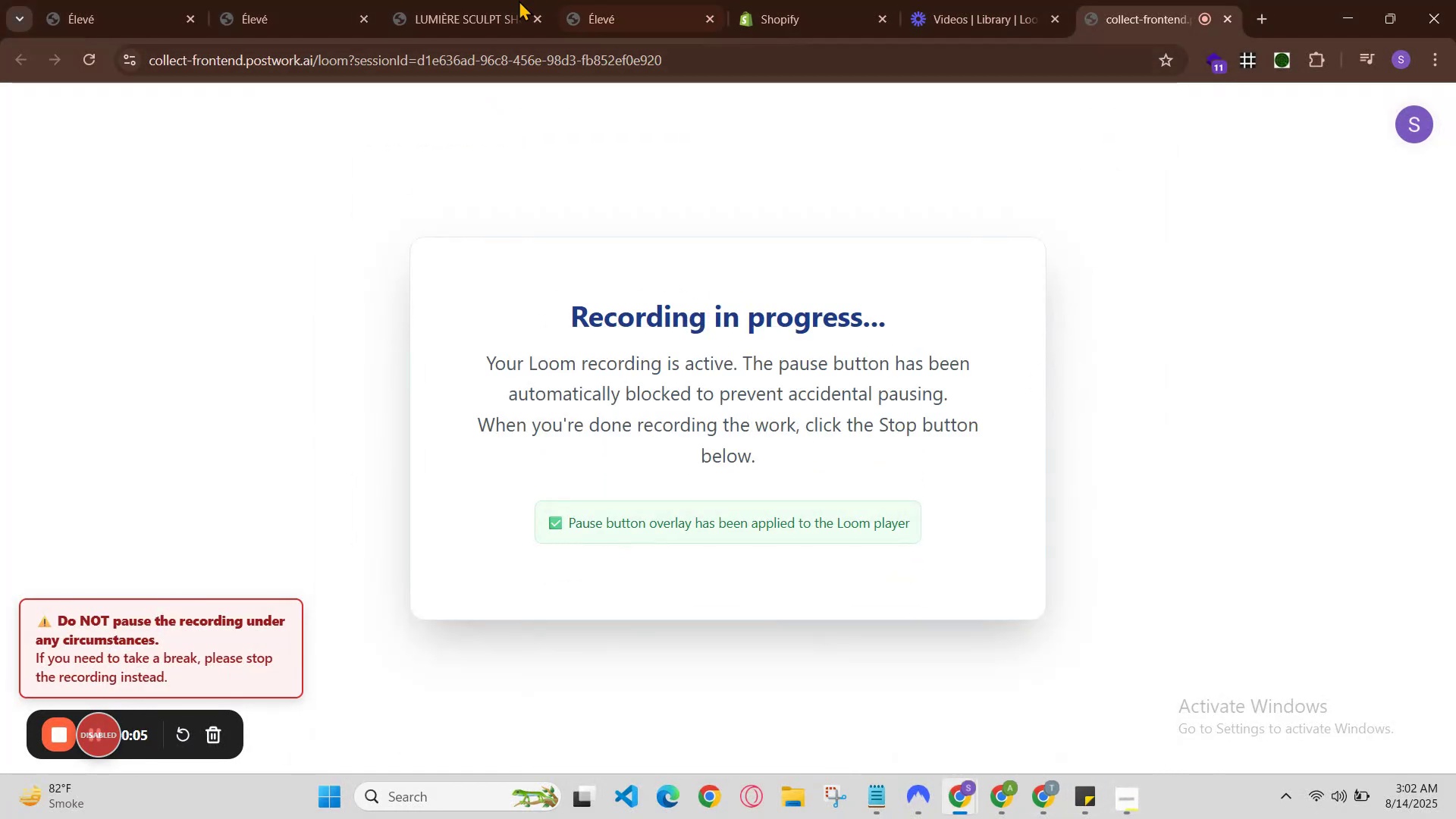 
left_click([445, 0])
 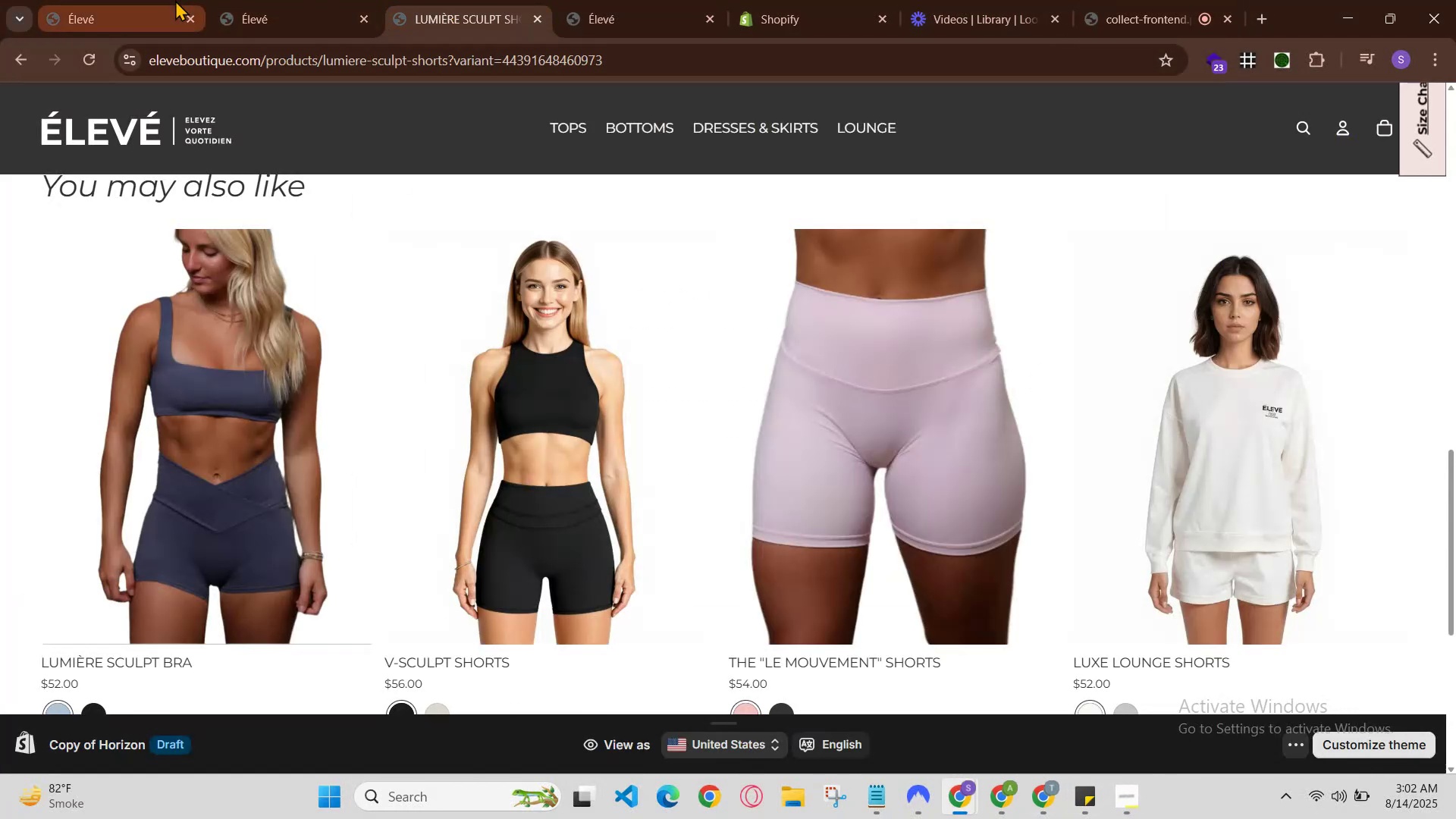 
left_click([175, 0])
 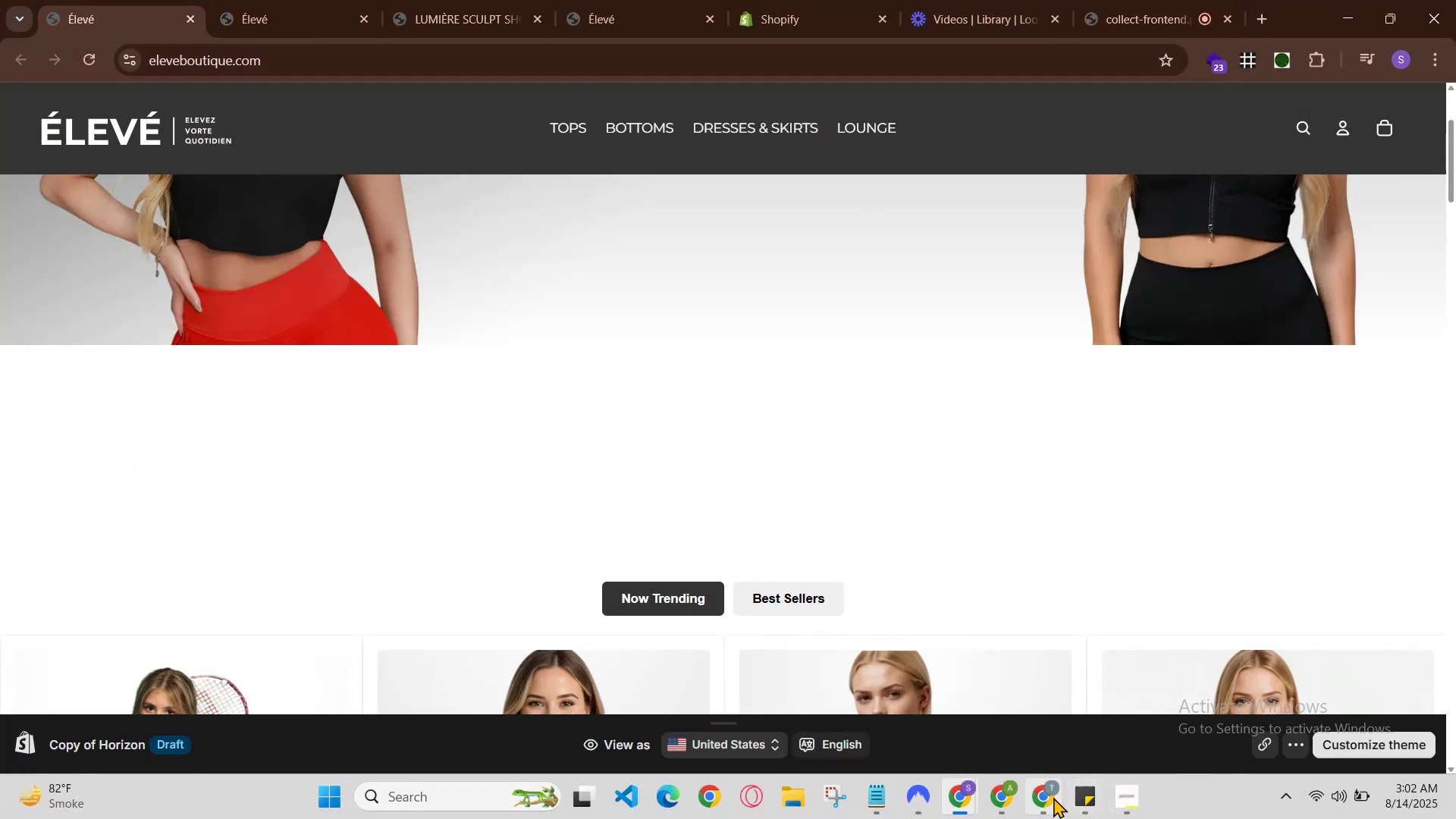 
left_click([1002, 780])
 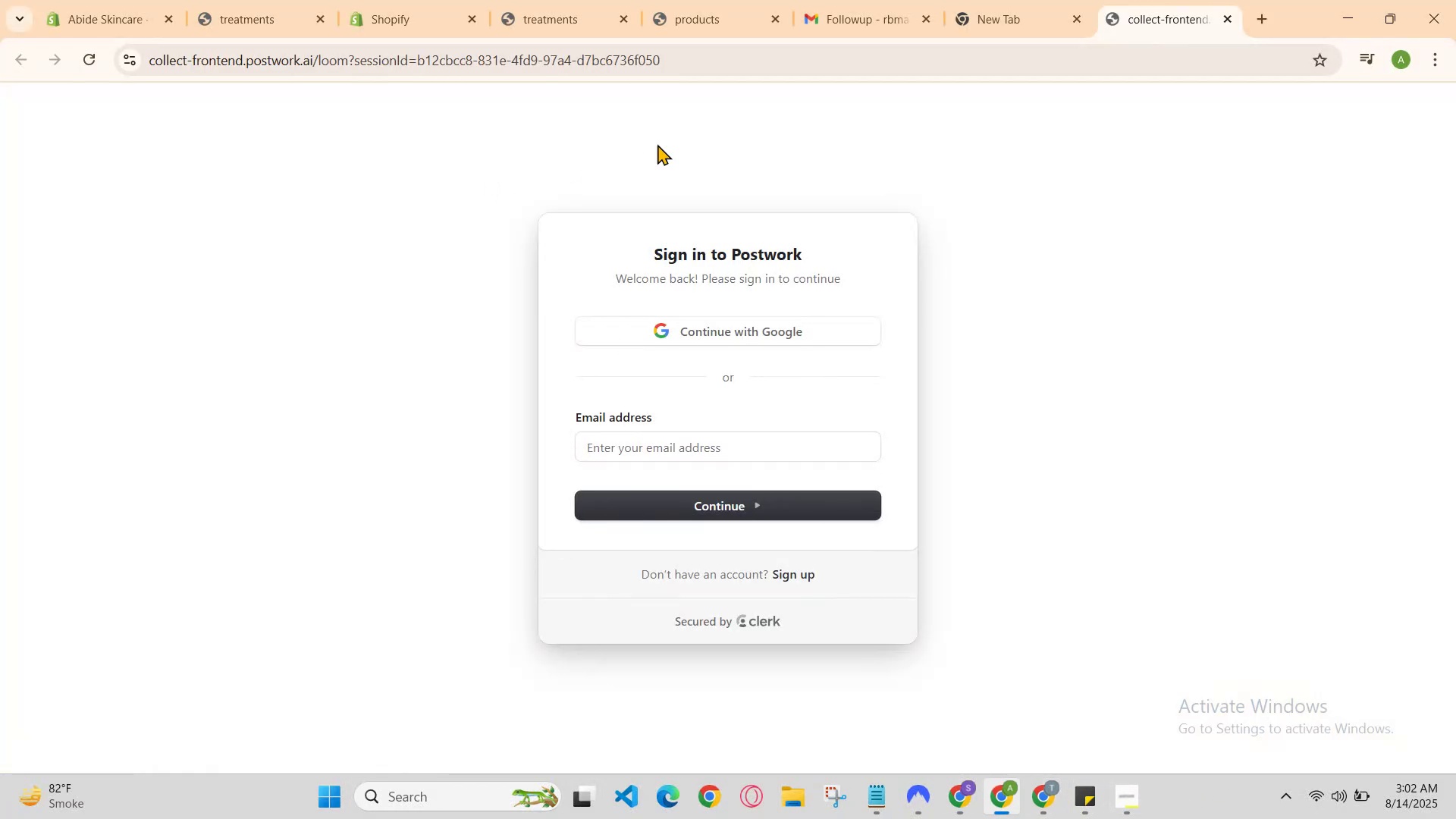 
left_click([574, 0])
 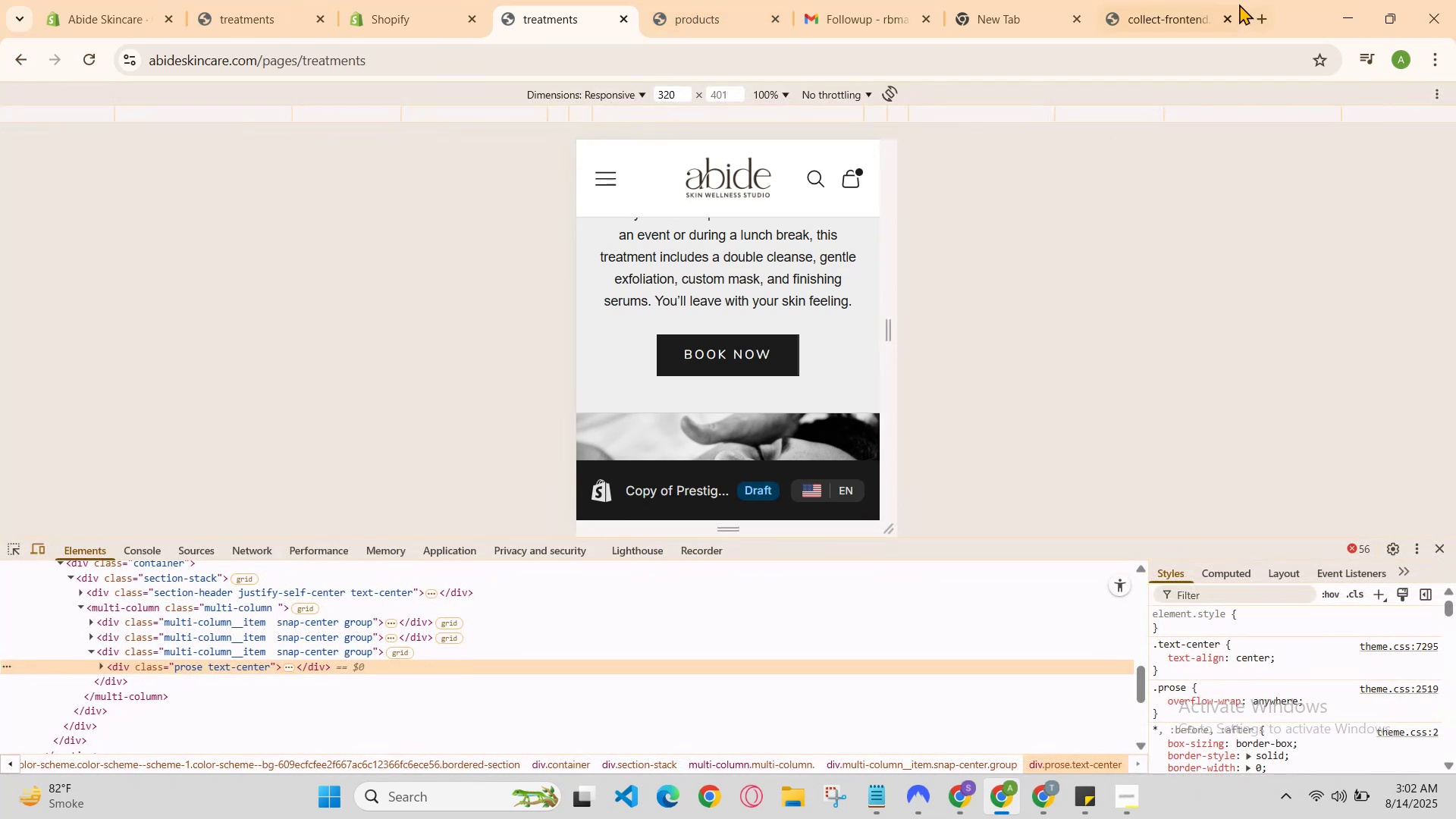 
left_click([1231, 15])
 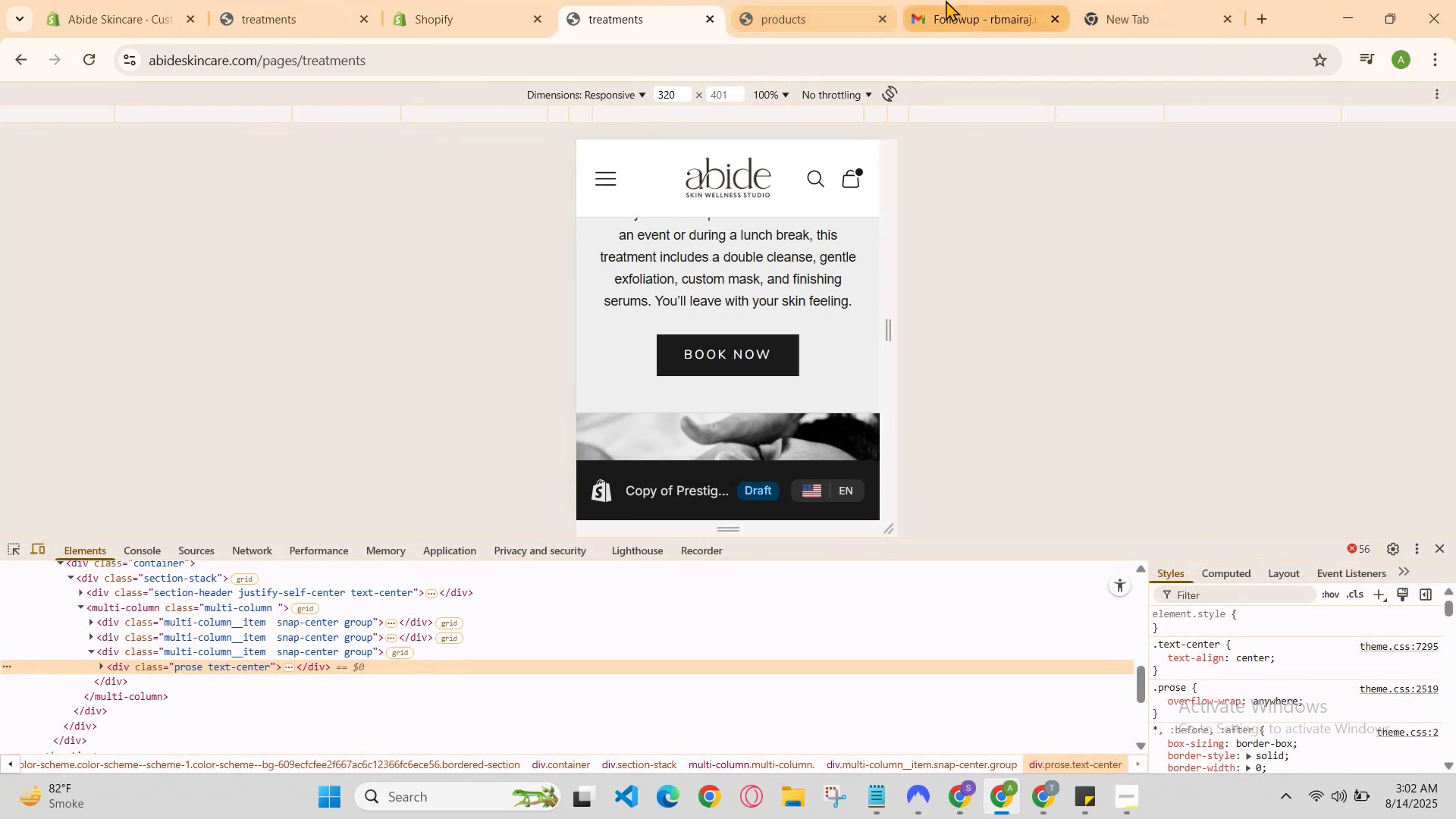 
left_click([804, 0])
 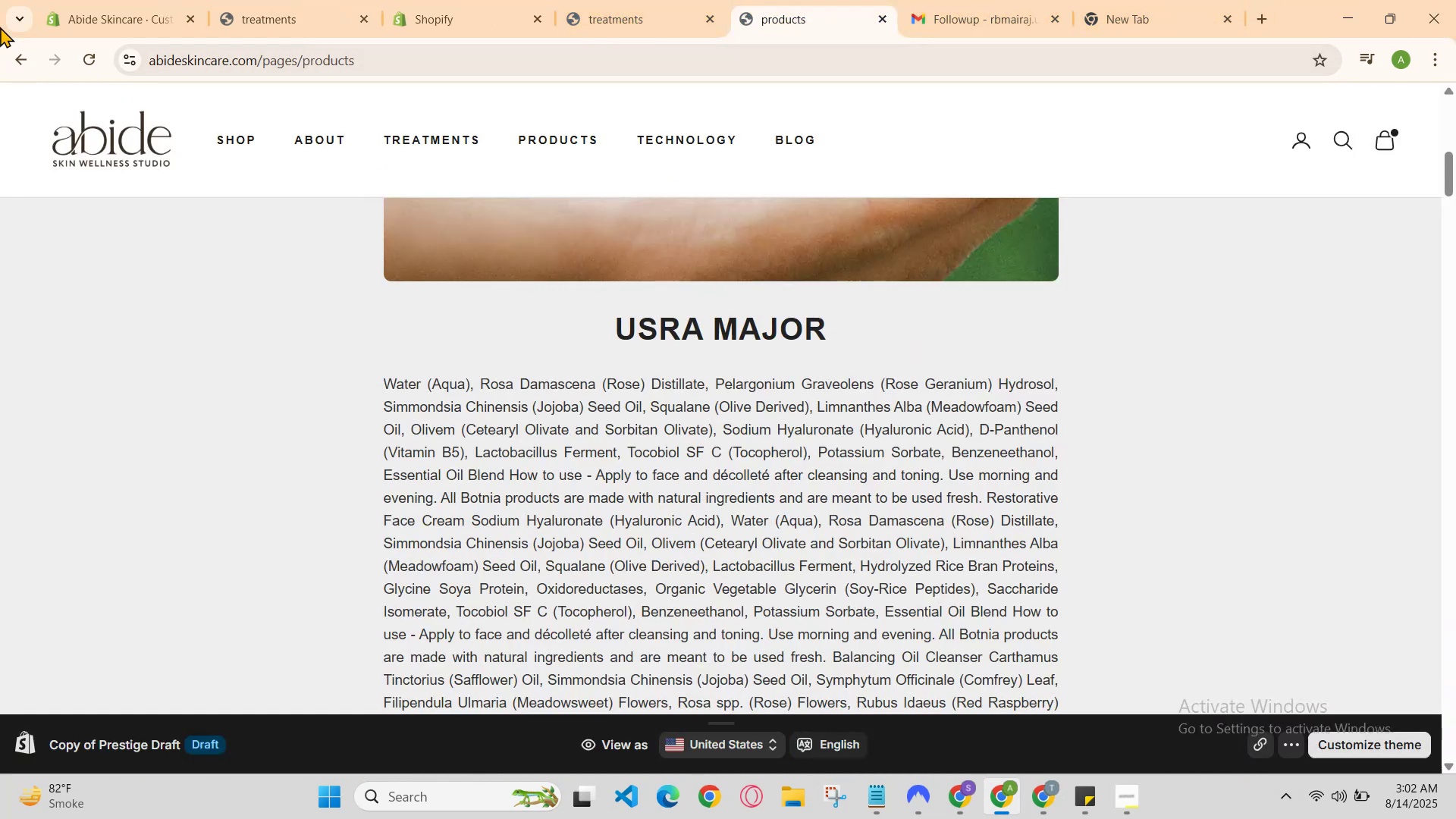 
left_click([77, 55])
 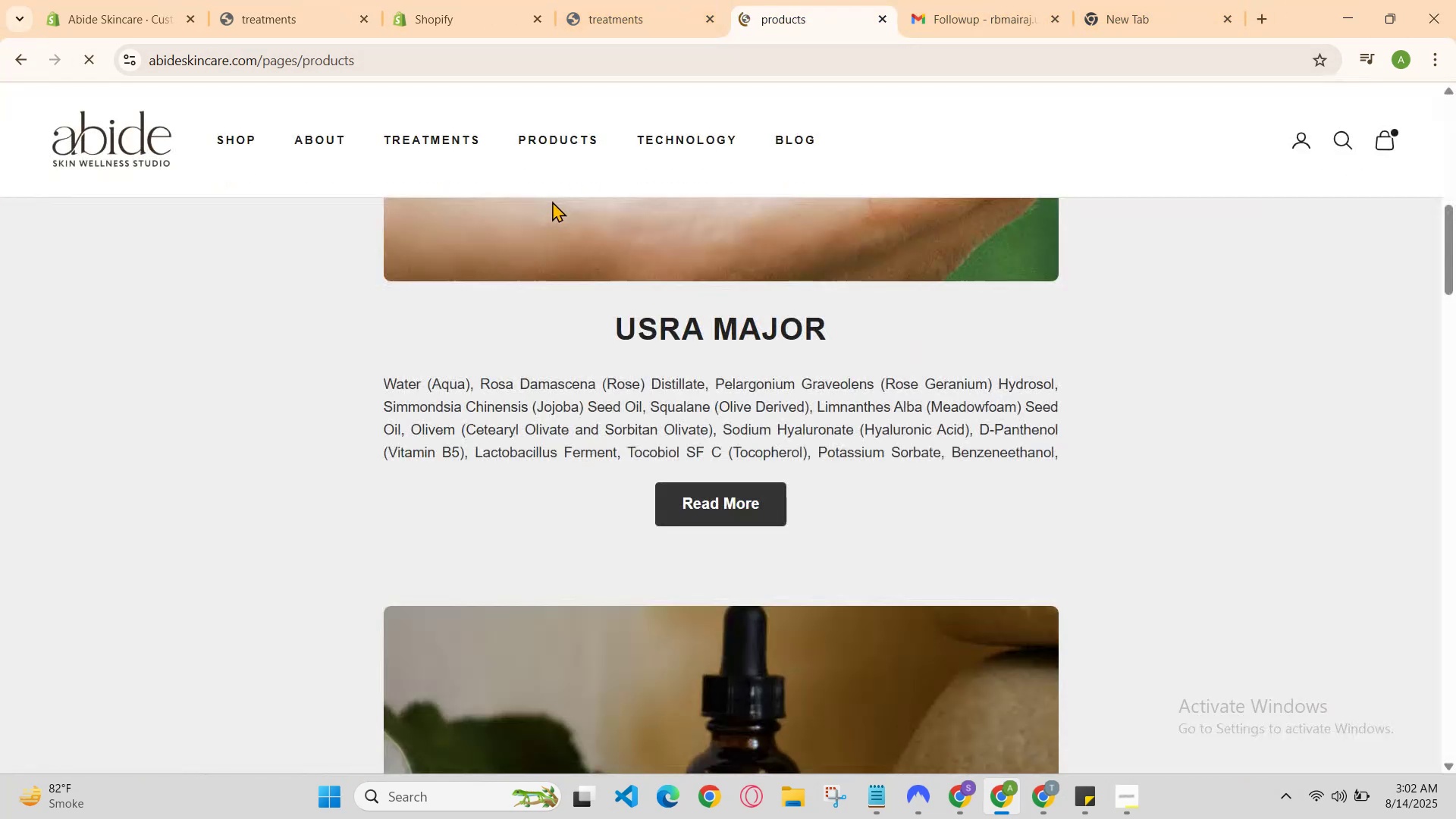 
scroll: coordinate [708, 462], scroll_direction: down, amount: 1.0
 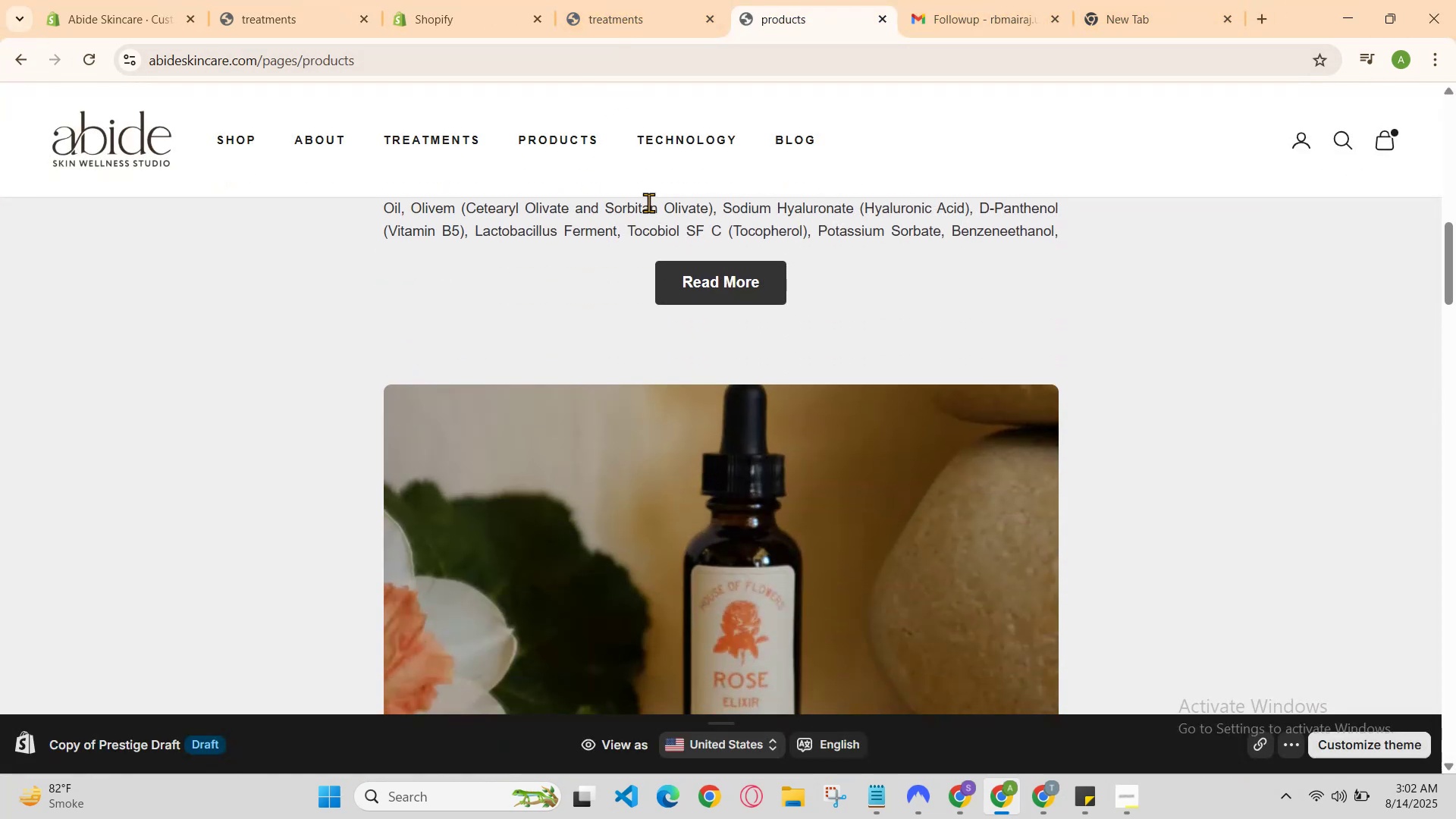 
scroll: coordinate [674, 61], scroll_direction: up, amount: 1.0
 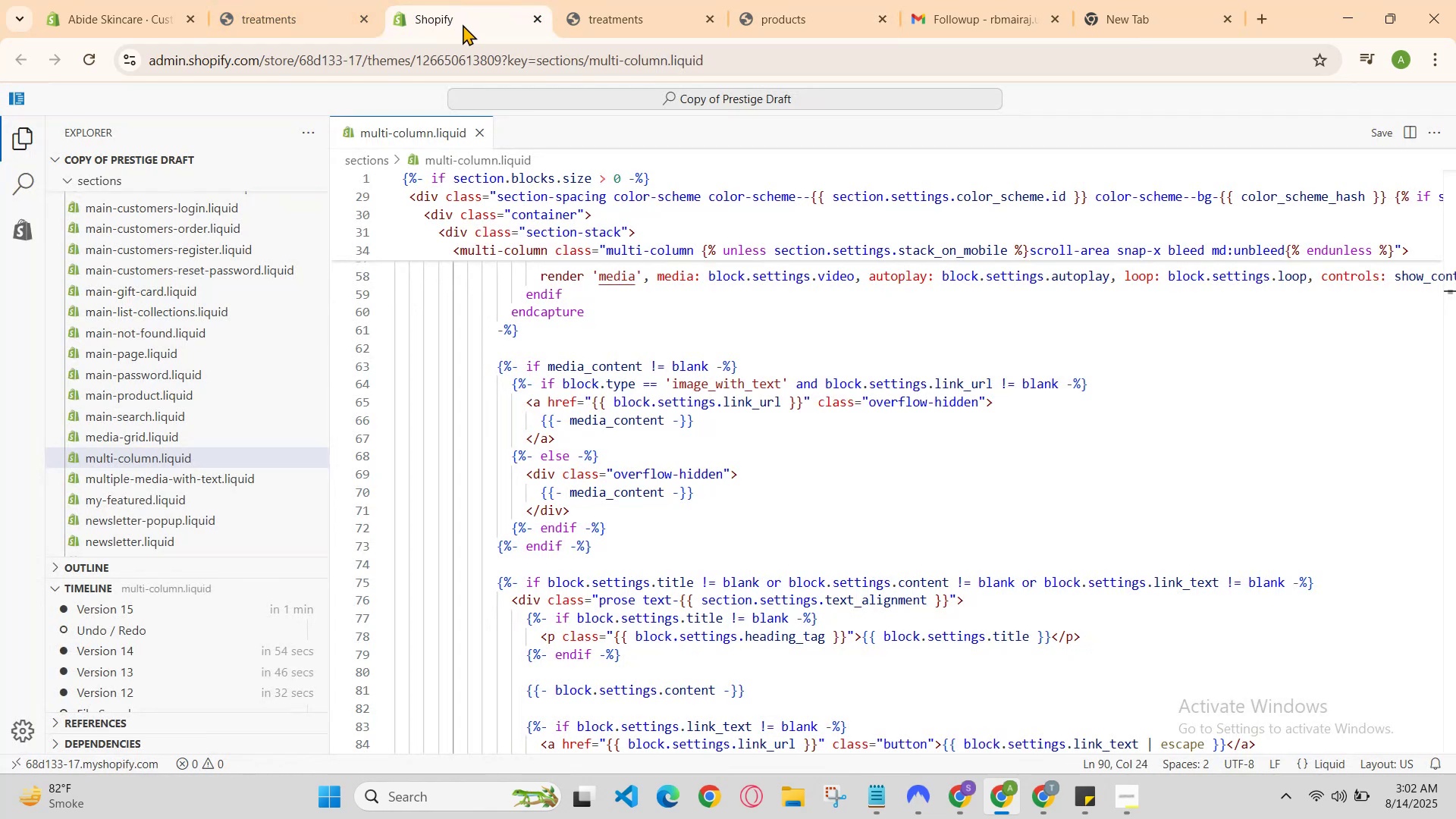 
scroll: coordinate [639, 294], scroll_direction: down, amount: 4.0
 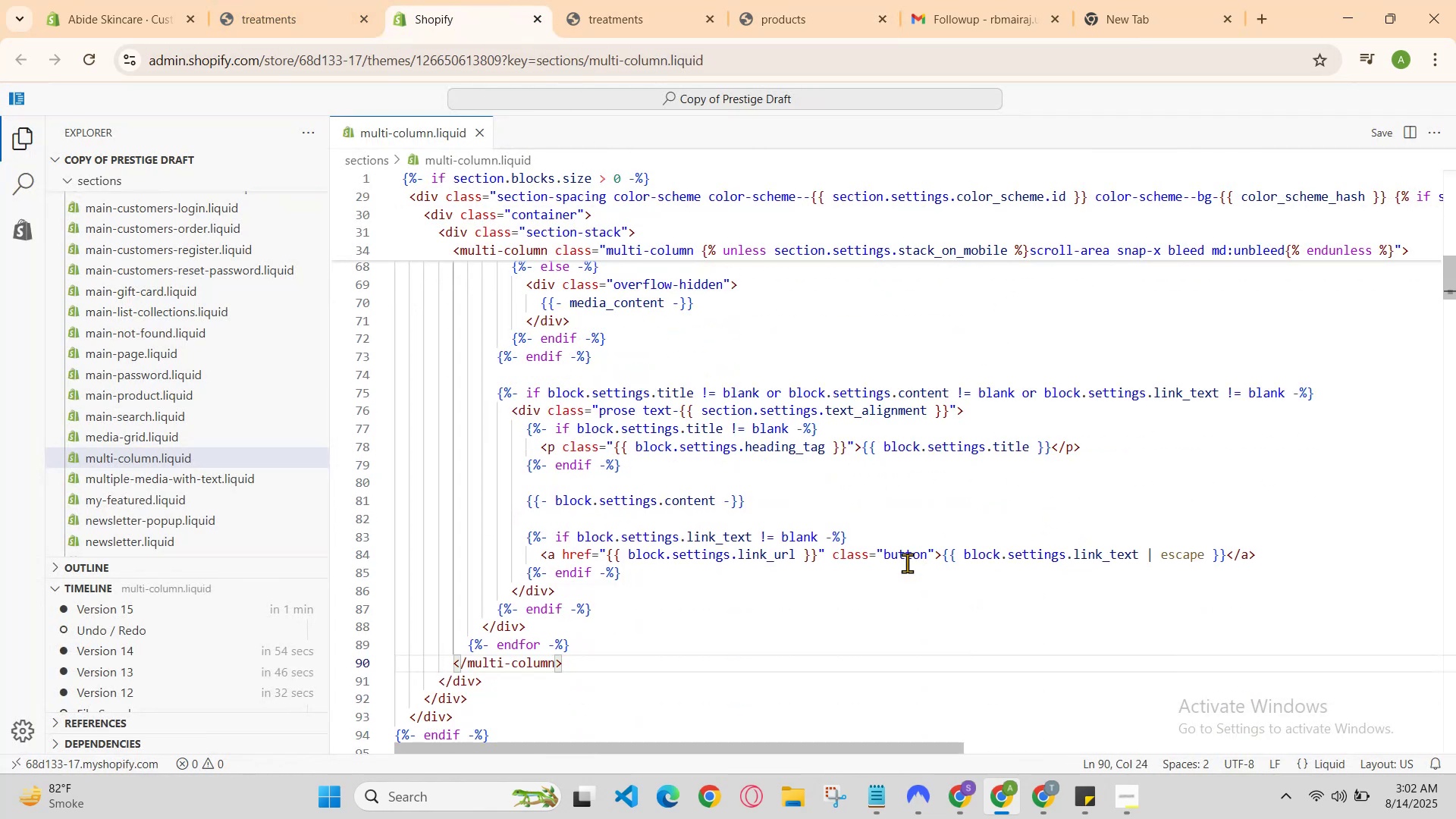 
scroll: coordinate [758, 418], scroll_direction: up, amount: 6.0
 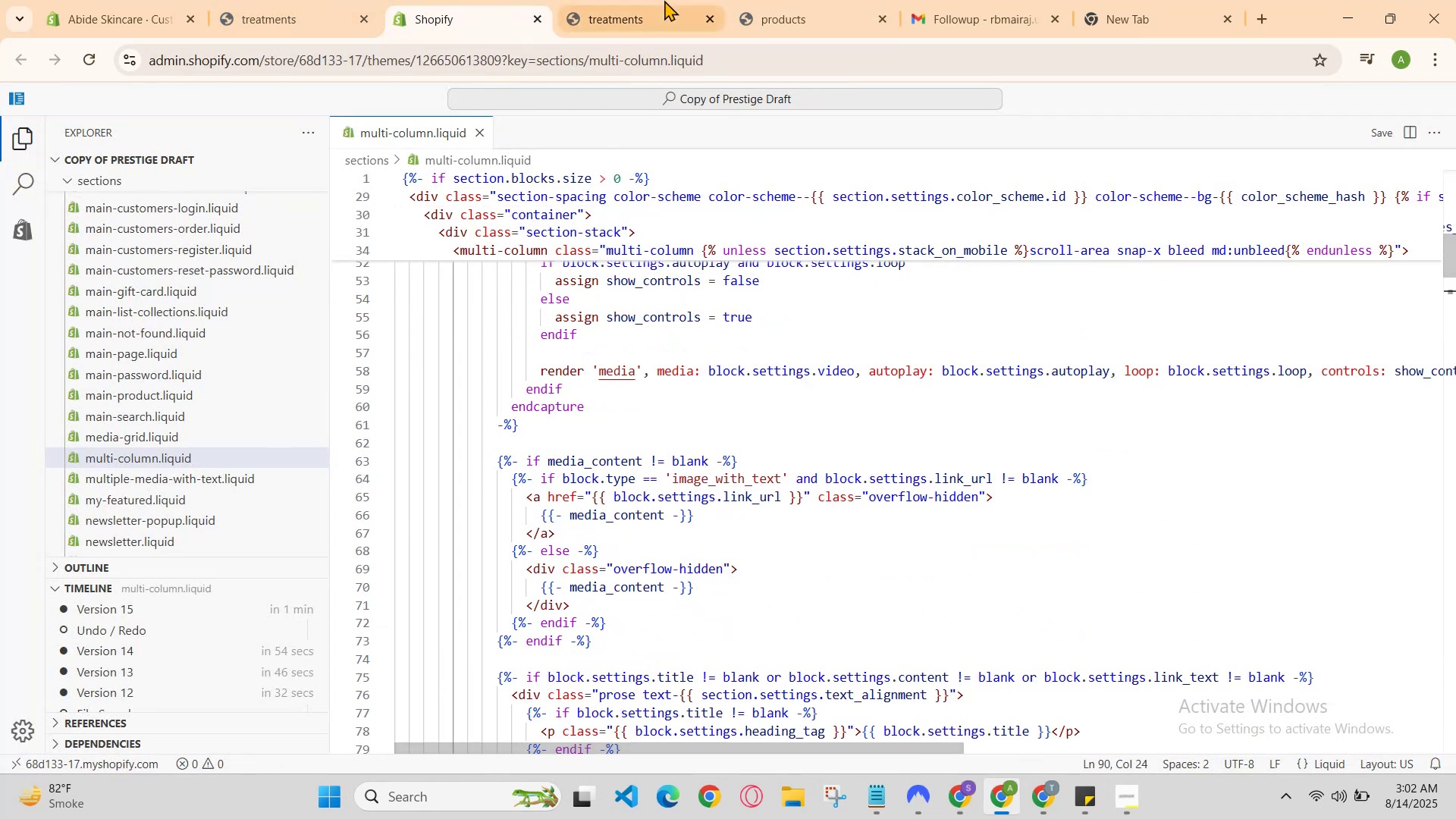 
left_click([662, 0])
 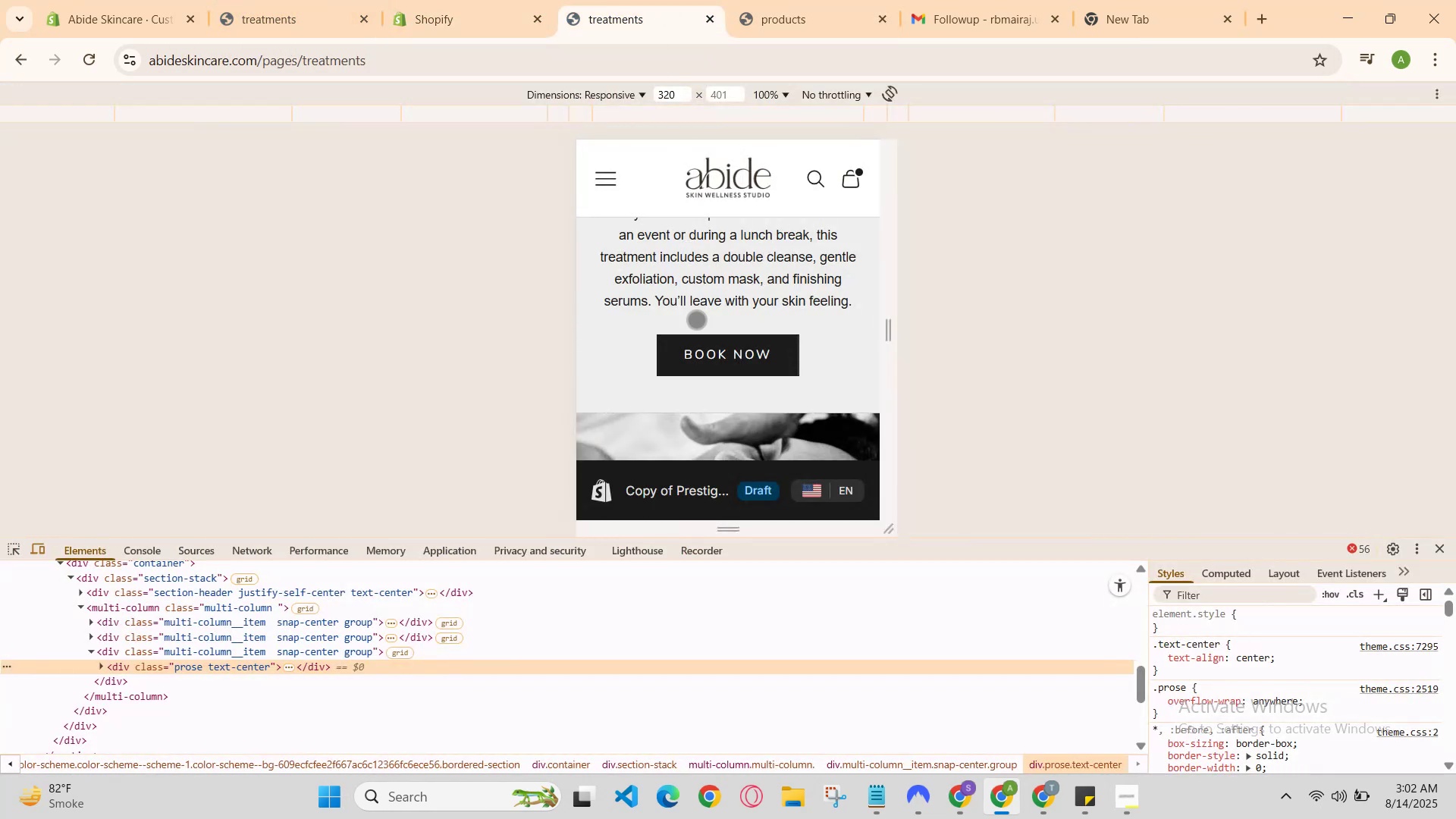 
scroll: coordinate [617, 438], scroll_direction: none, amount: 0.0
 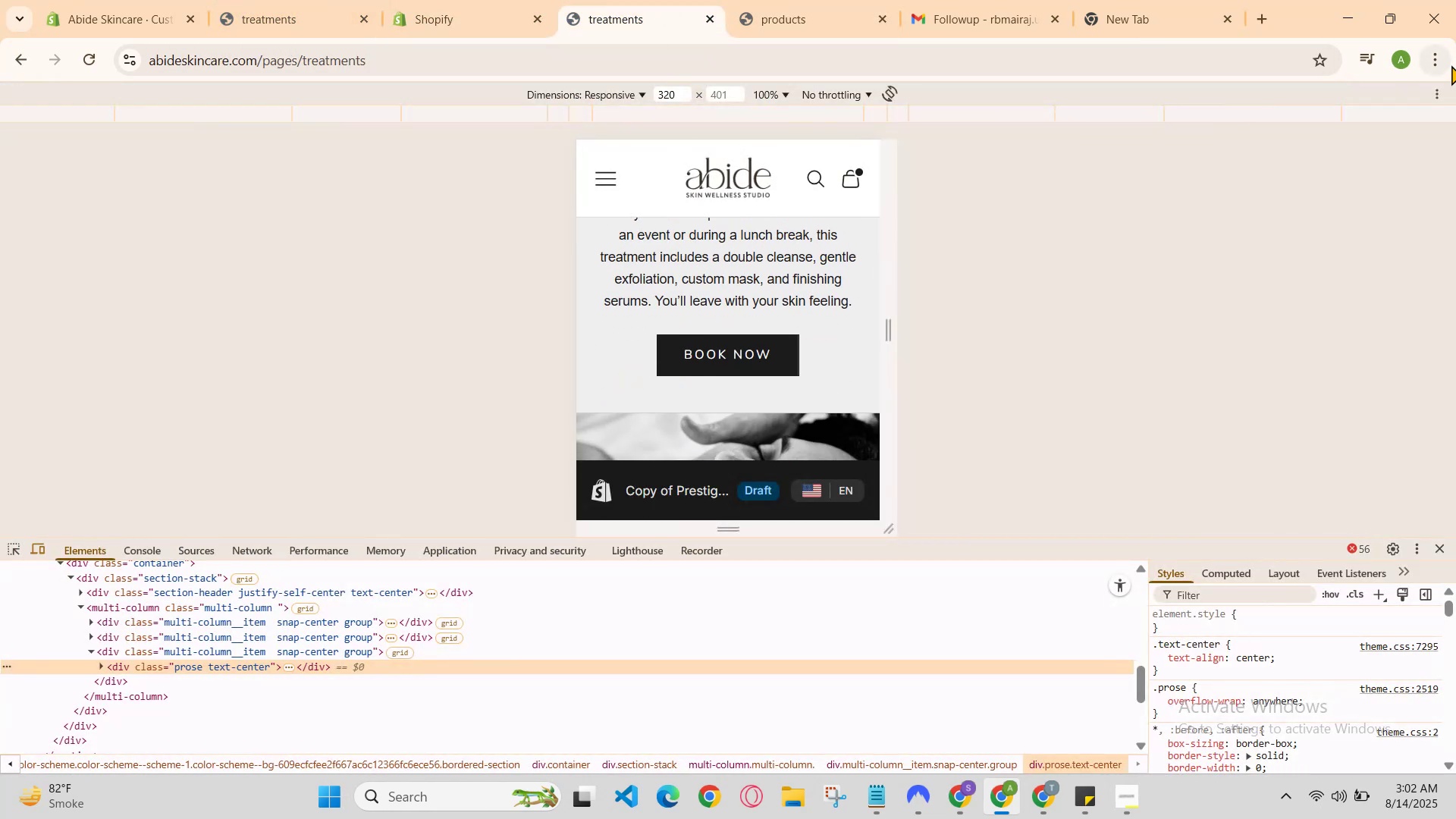 
left_click([1436, 99])
 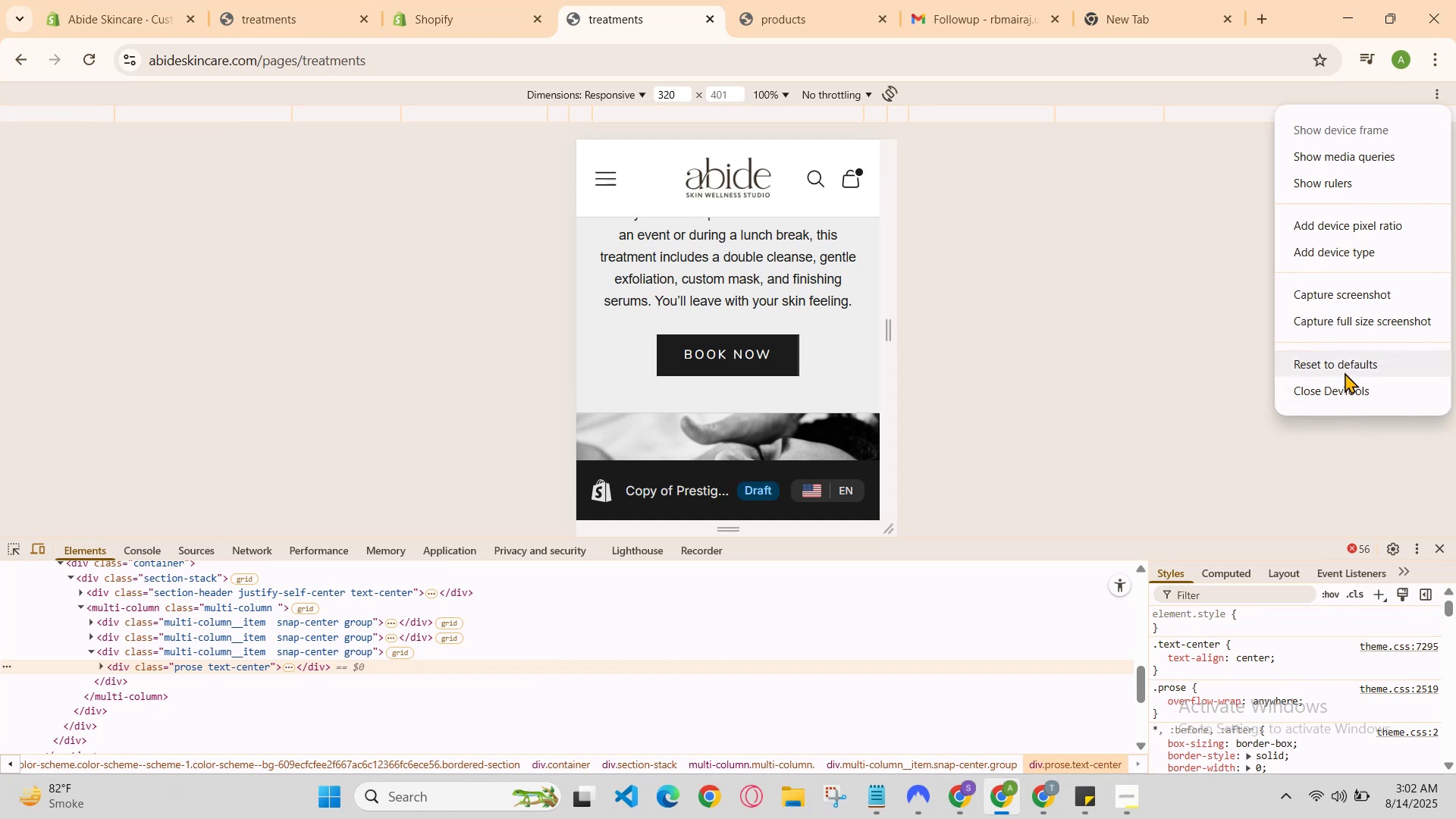 
left_click([1352, 384])
 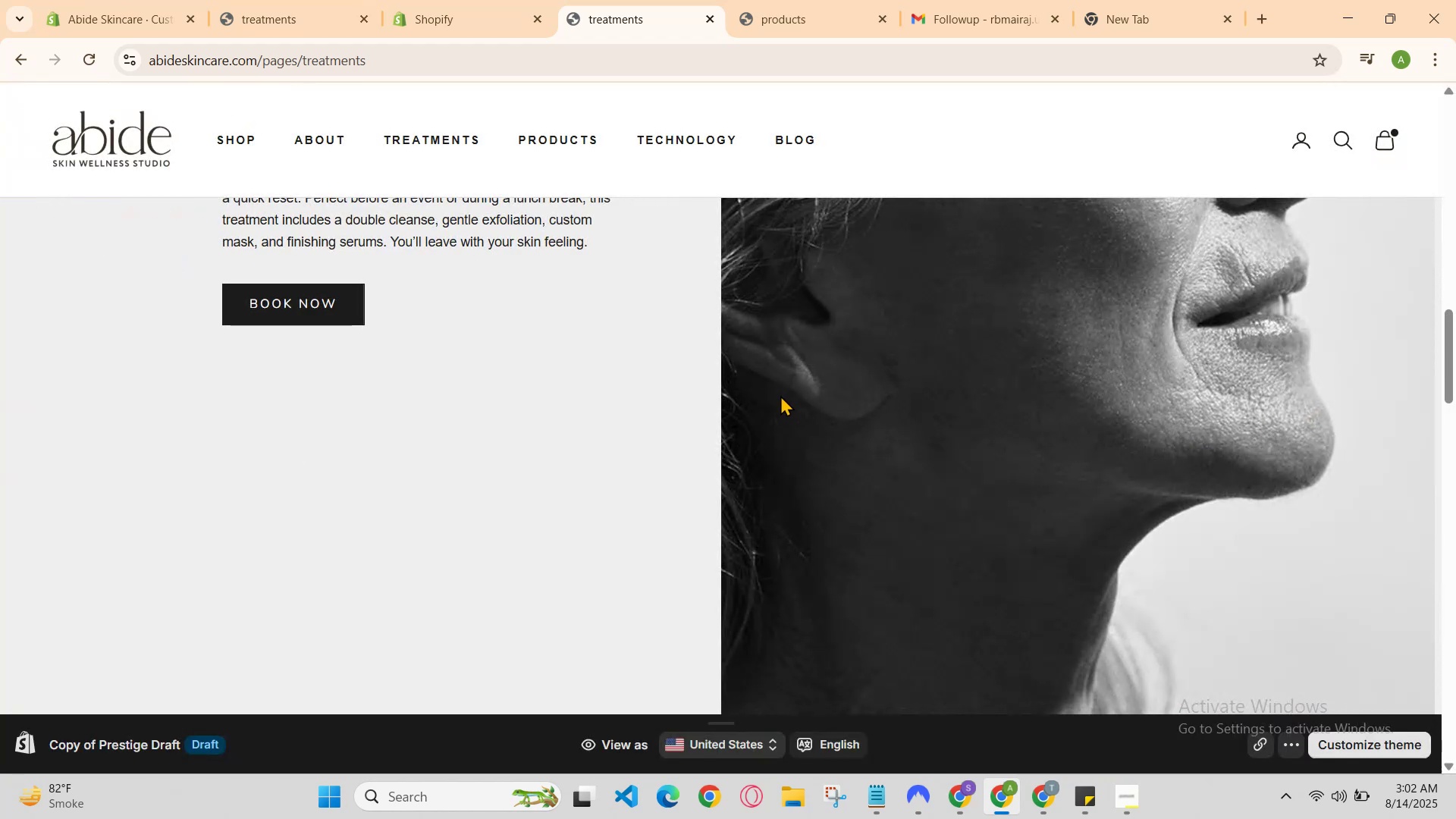 
scroll: coordinate [792, 377], scroll_direction: down, amount: 8.0
 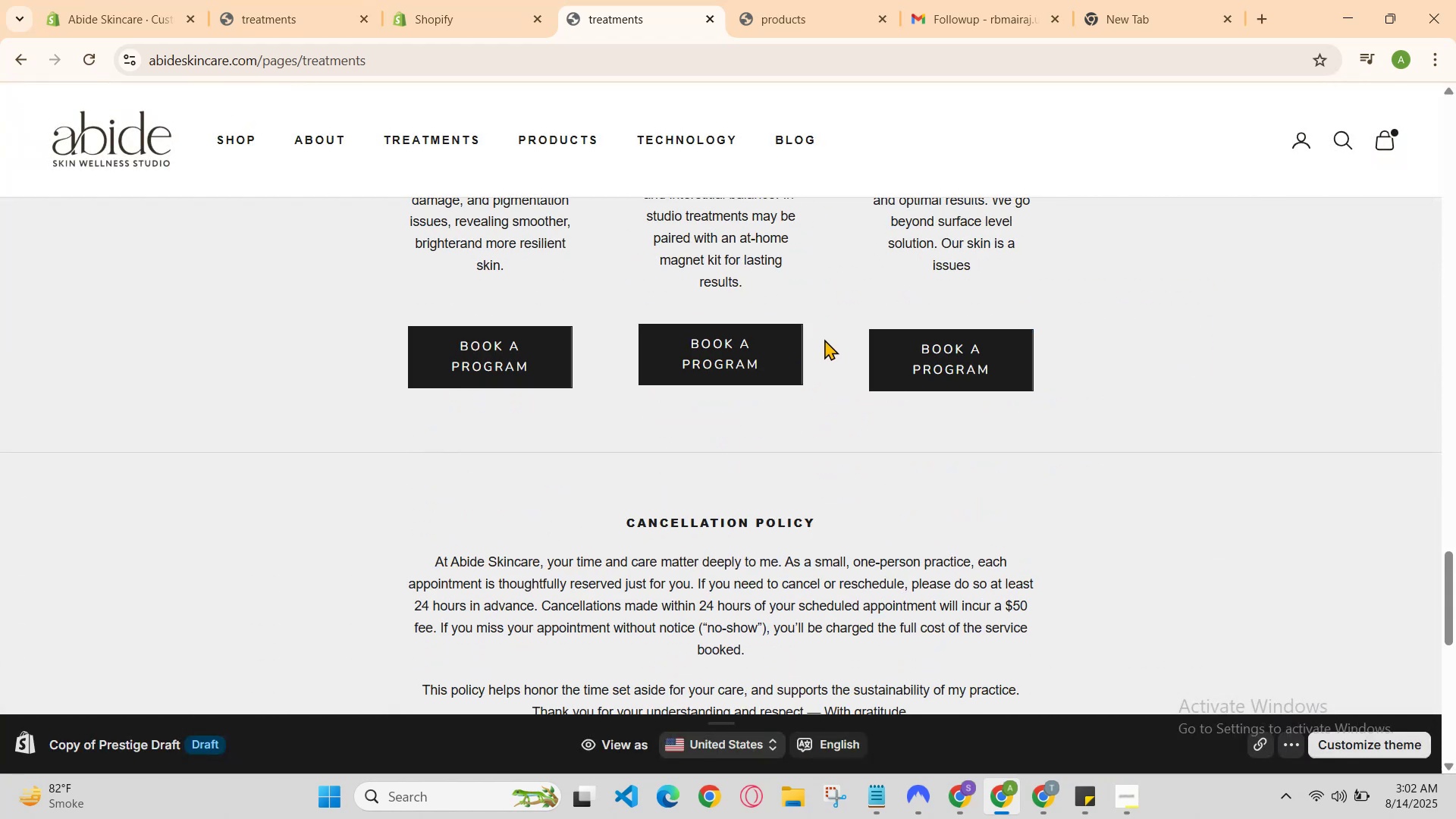 
scroll: coordinate [910, 337], scroll_direction: up, amount: 1.0
 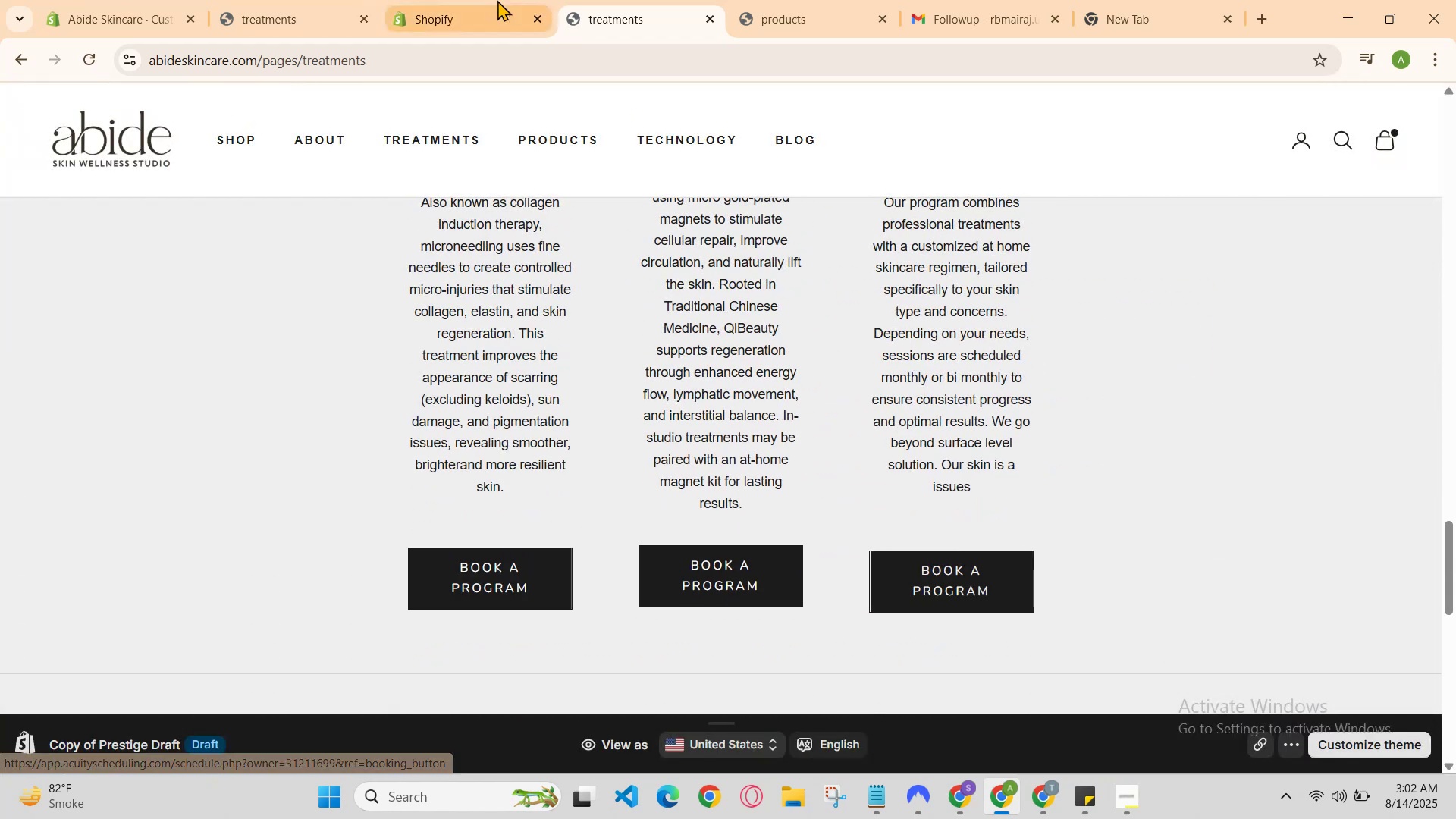 
left_click([457, 0])
 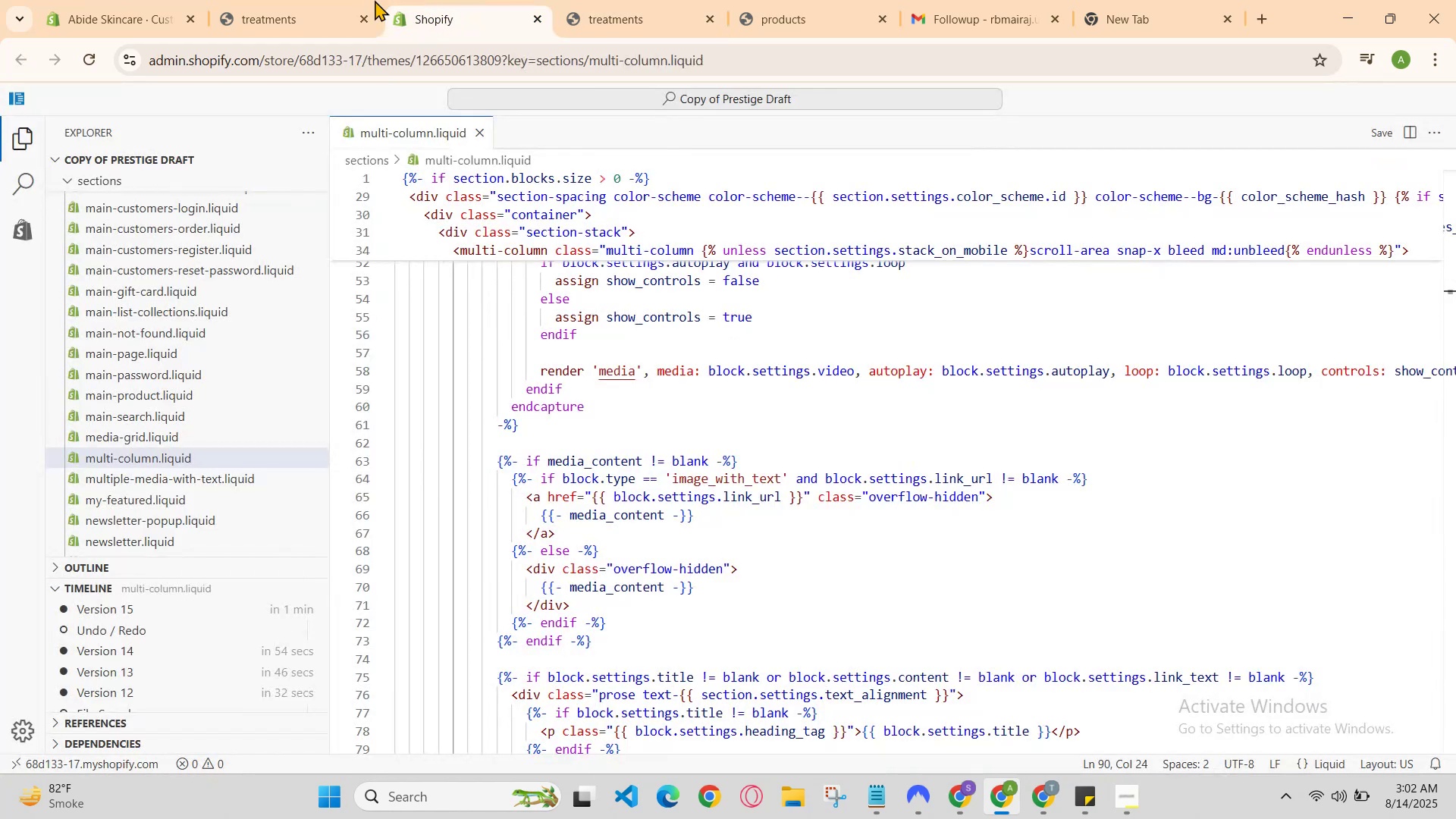 
left_click([284, 0])
 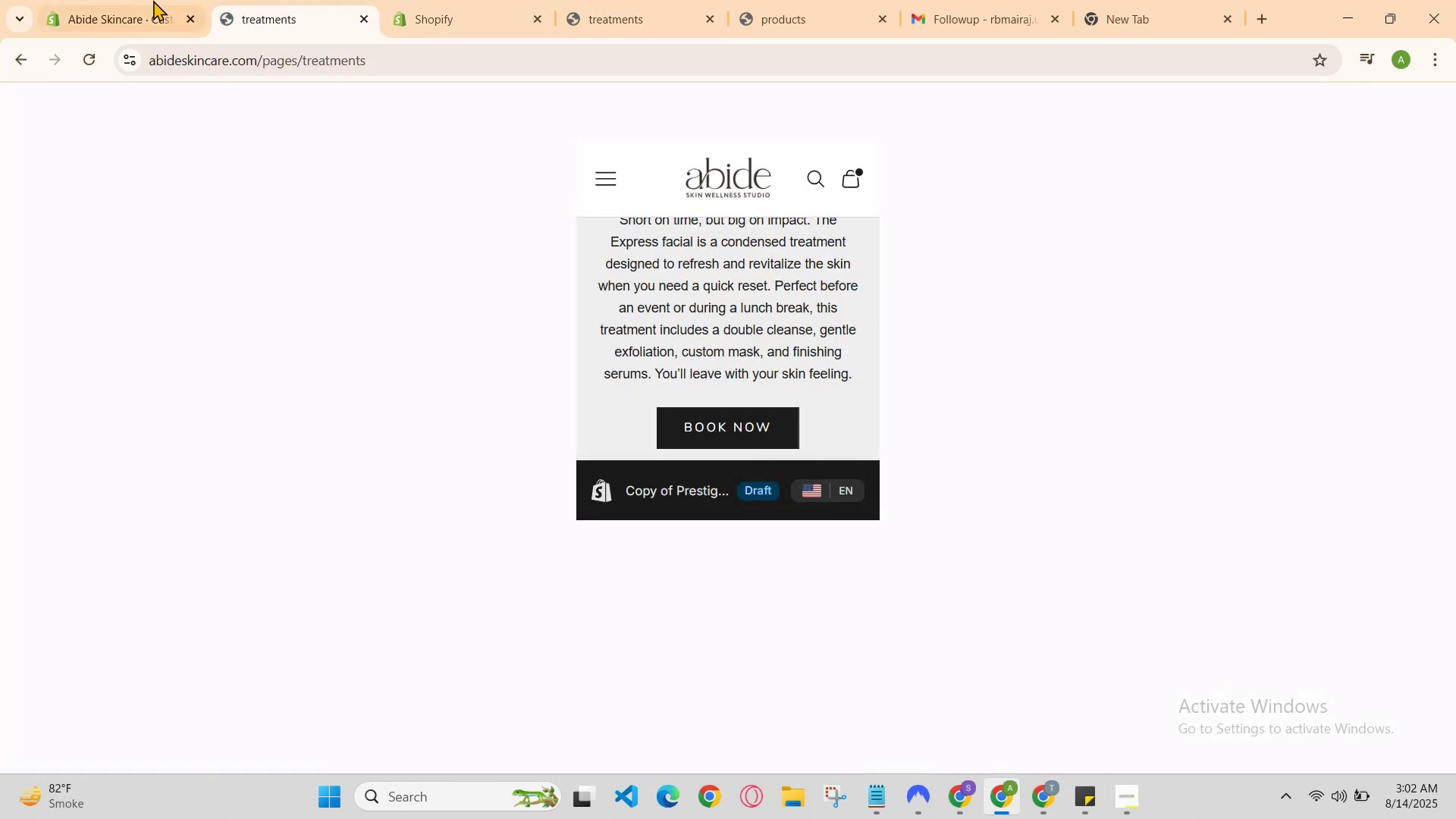 
left_click([150, 0])
 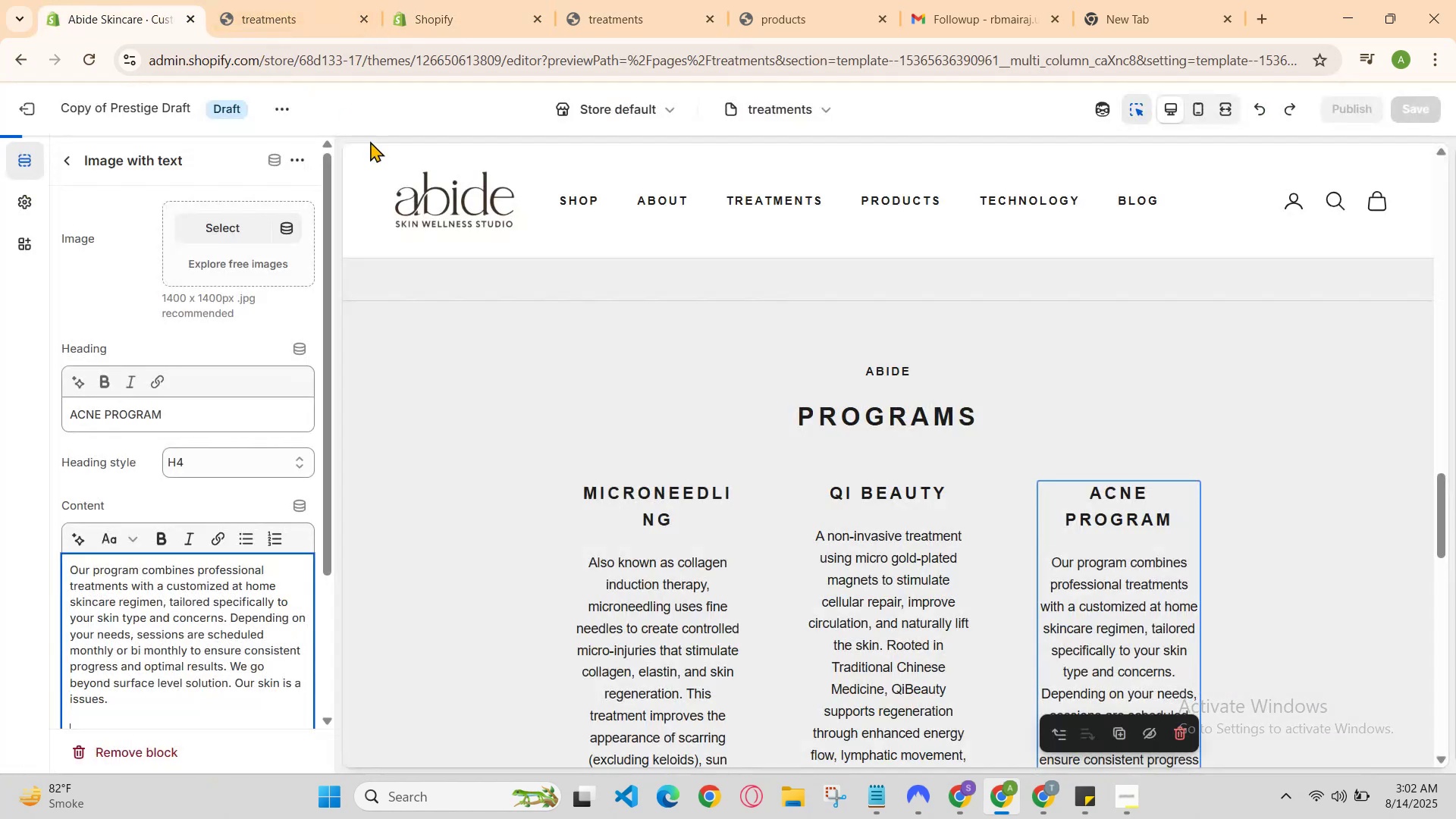 
scroll: coordinate [1123, 515], scroll_direction: down, amount: 3.0
 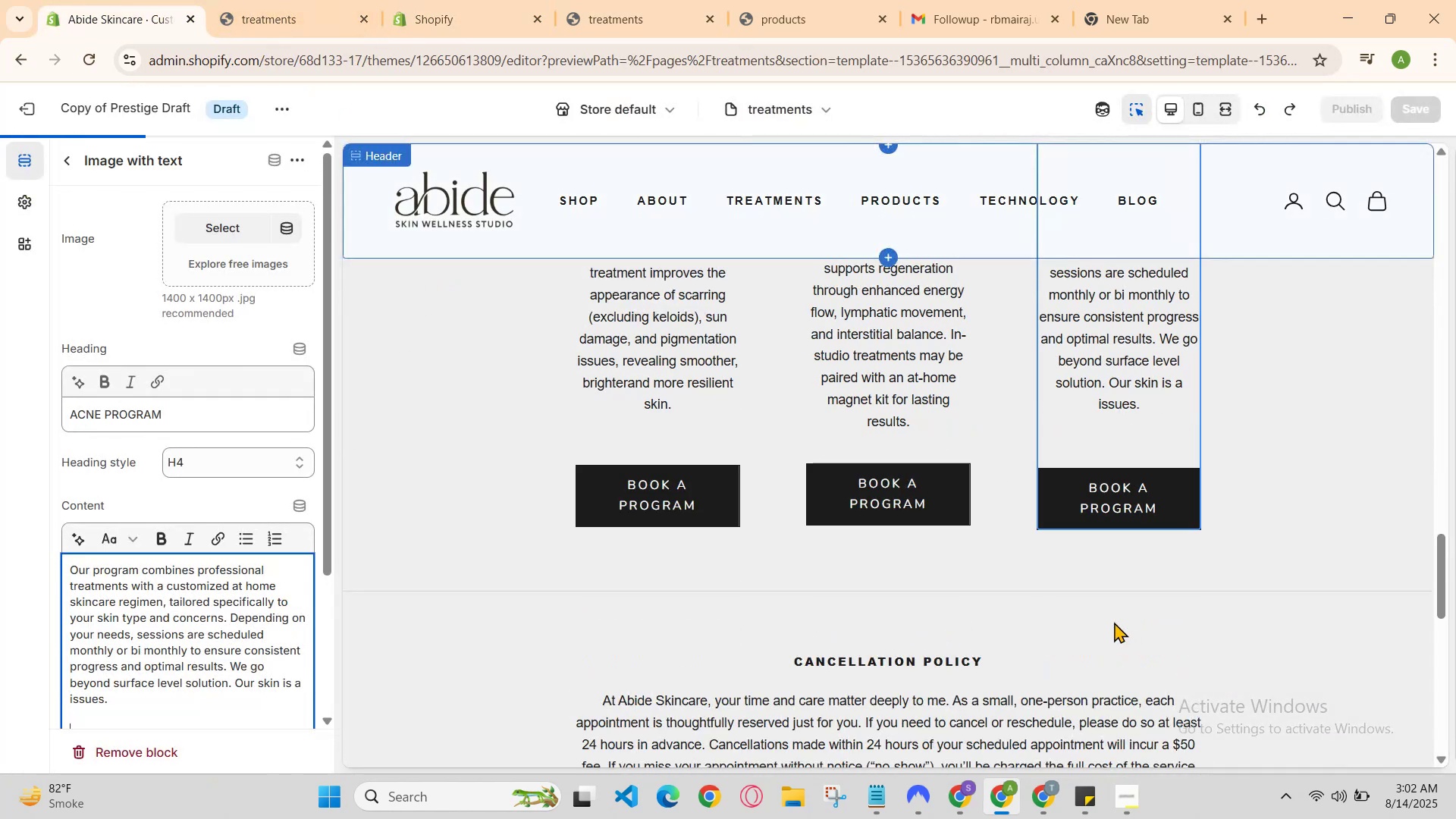 
scroll: coordinate [1067, 530], scroll_direction: up, amount: 1.0
 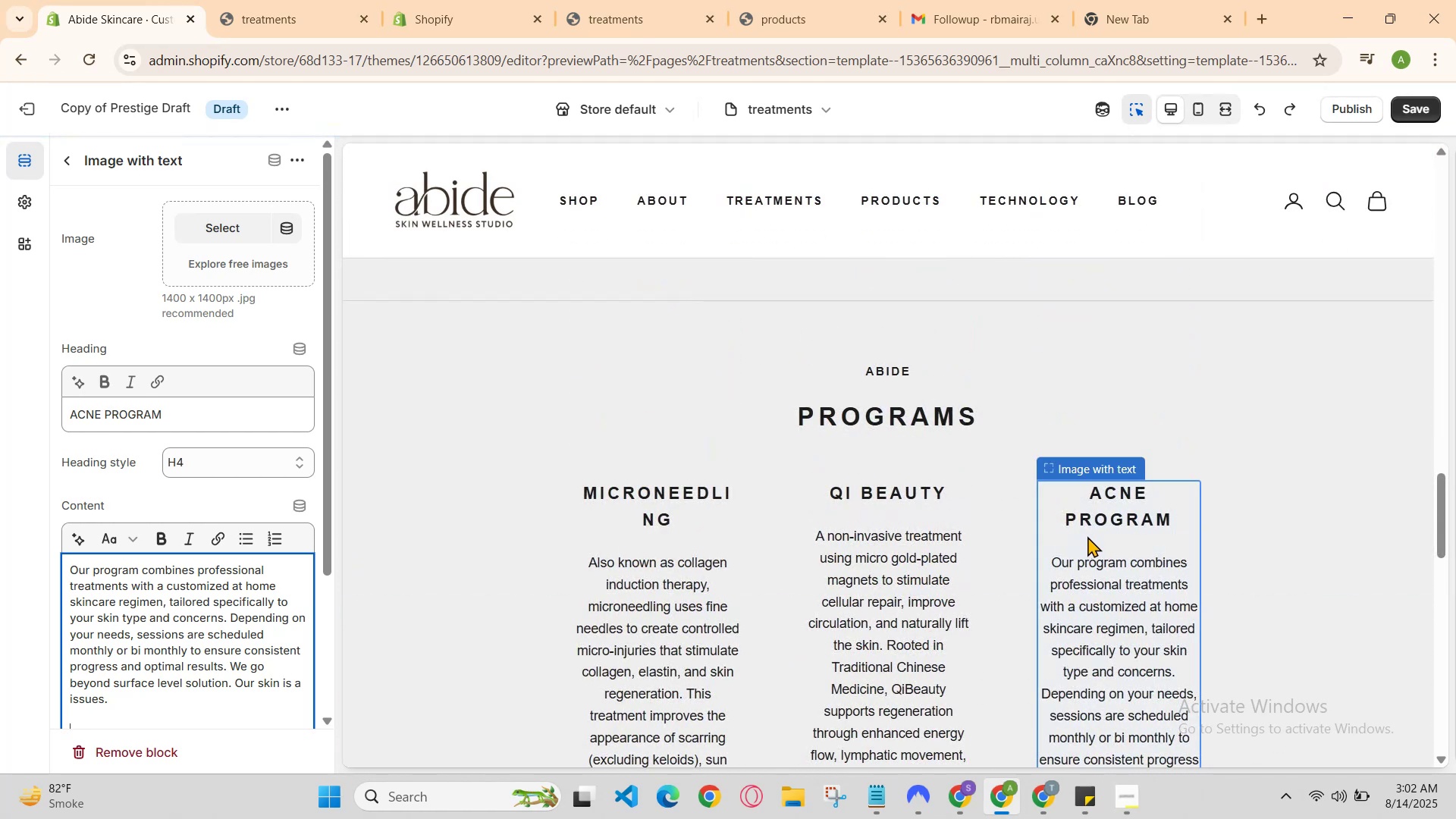 
left_click([1087, 536])
 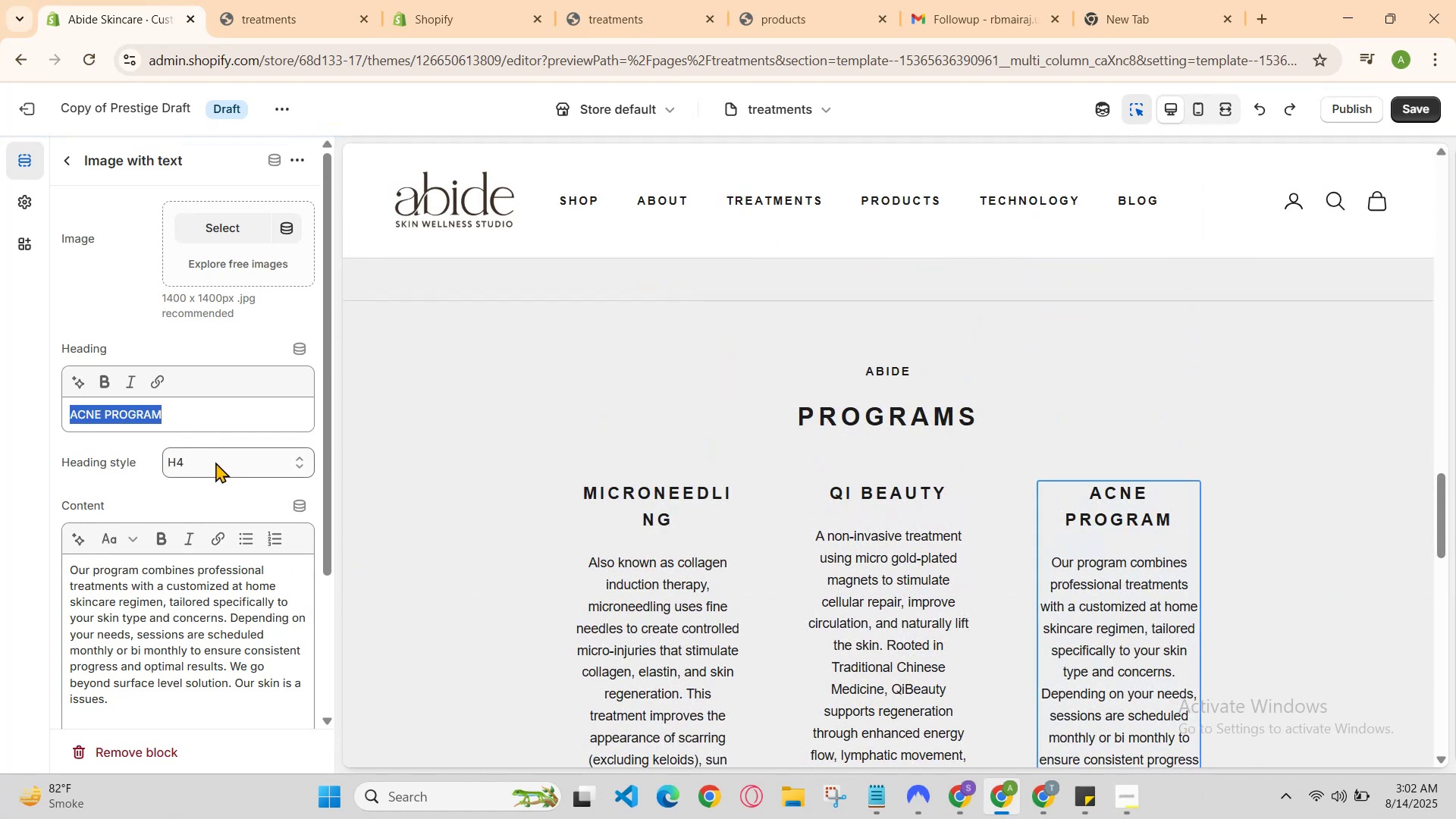 
scroll: coordinate [238, 473], scroll_direction: down, amount: 2.0
 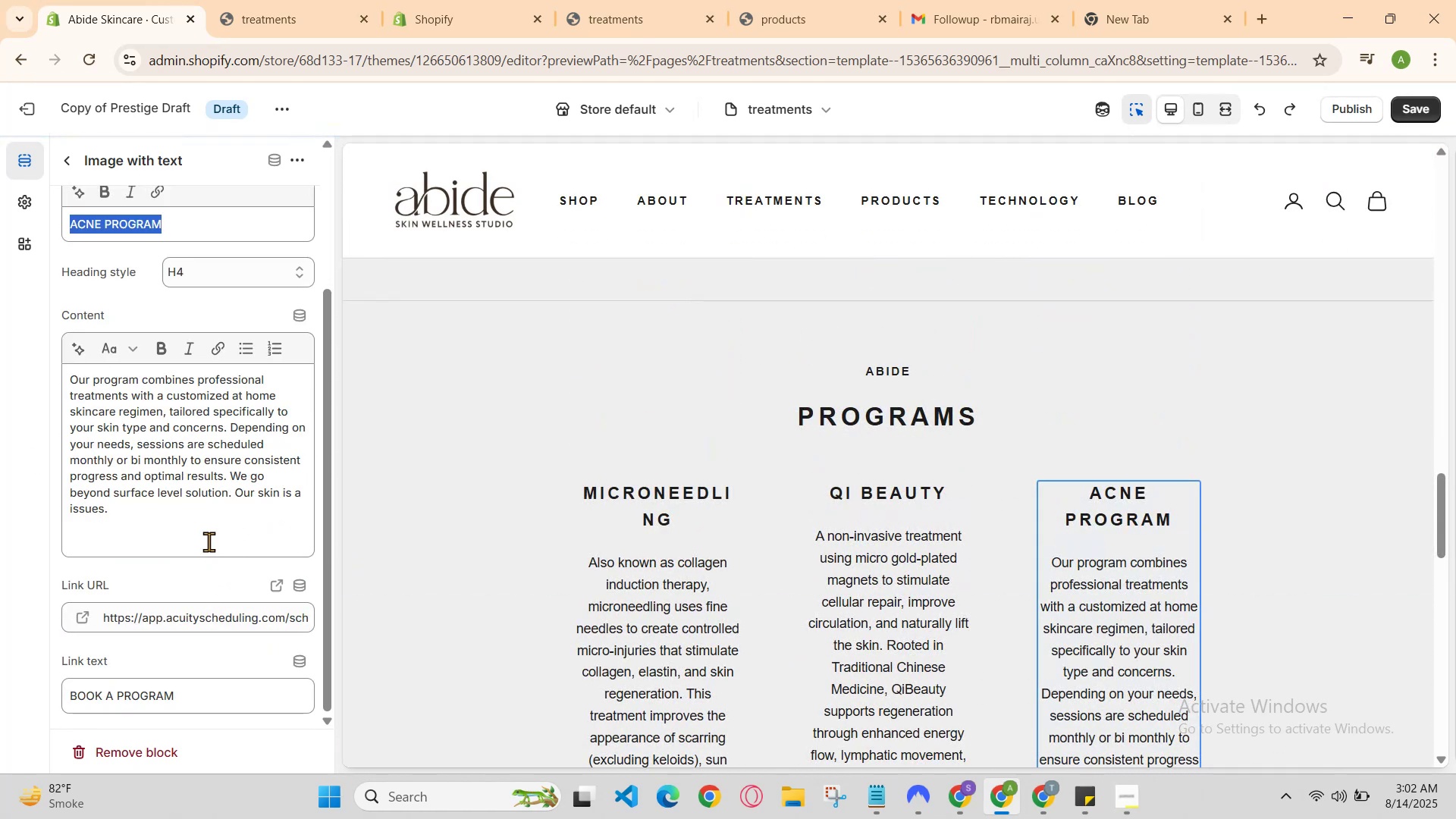 
left_click([214, 529])
 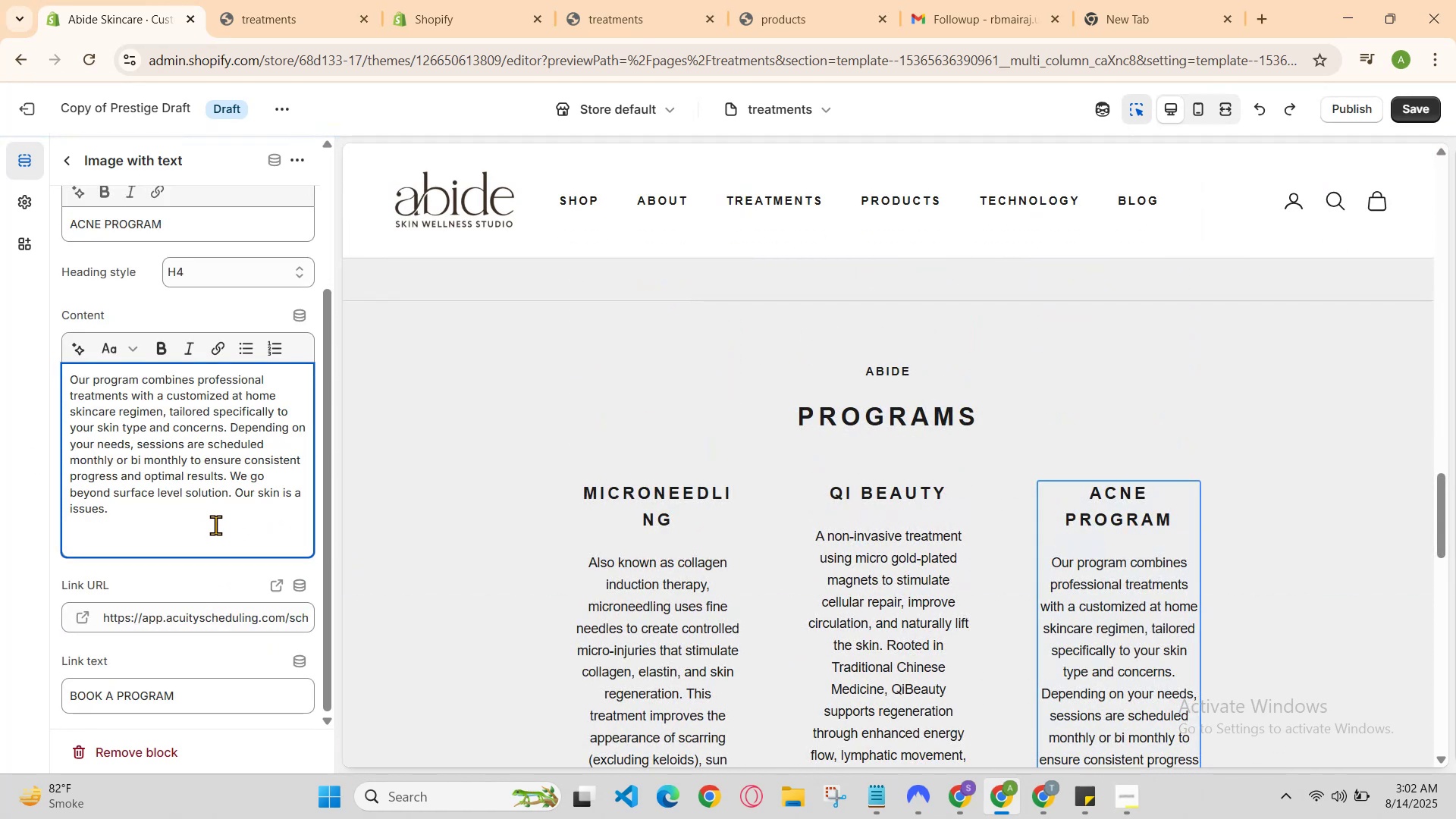 
left_click([214, 507])
 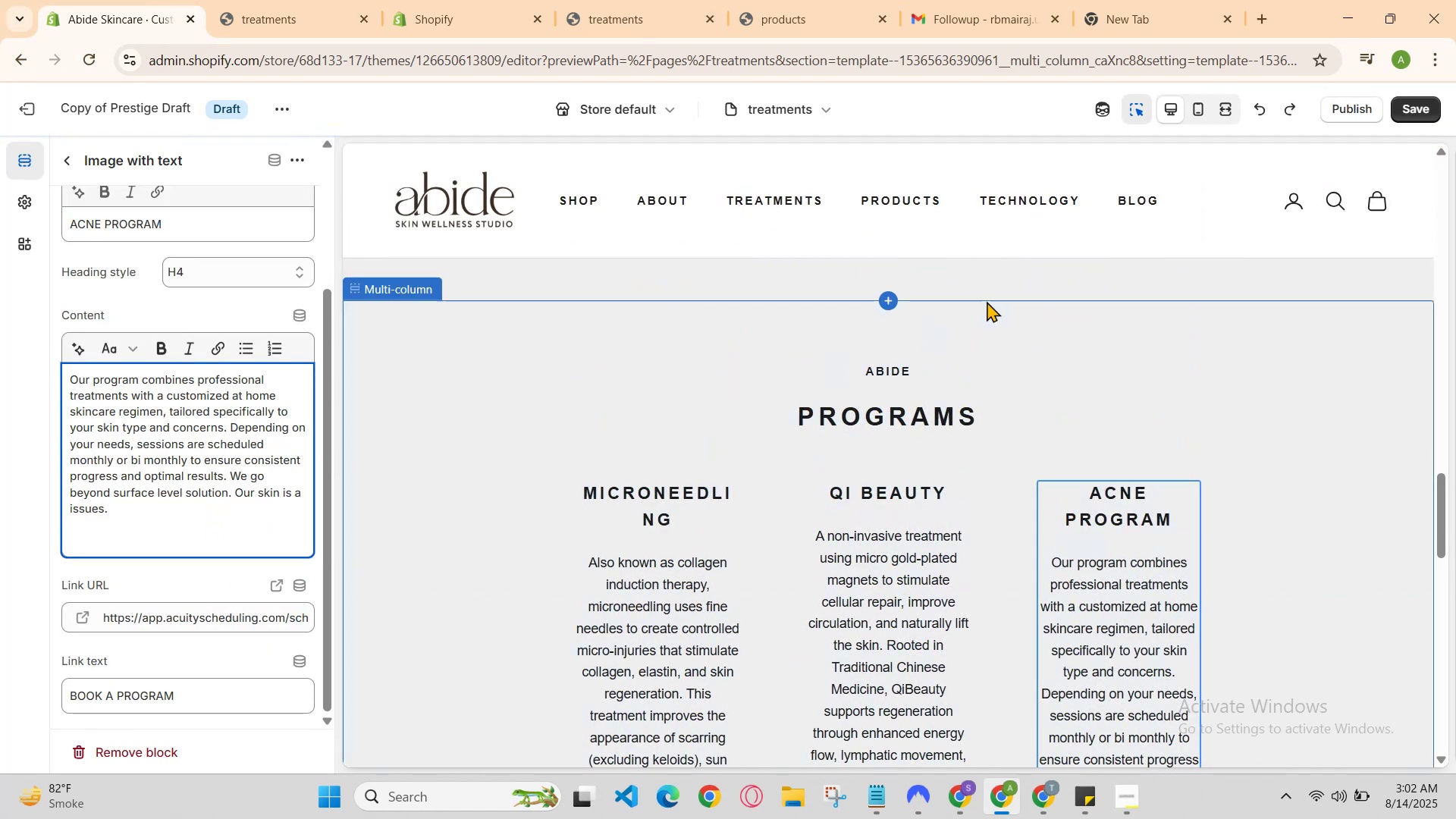 
scroll: coordinate [1150, 496], scroll_direction: down, amount: 1.0
 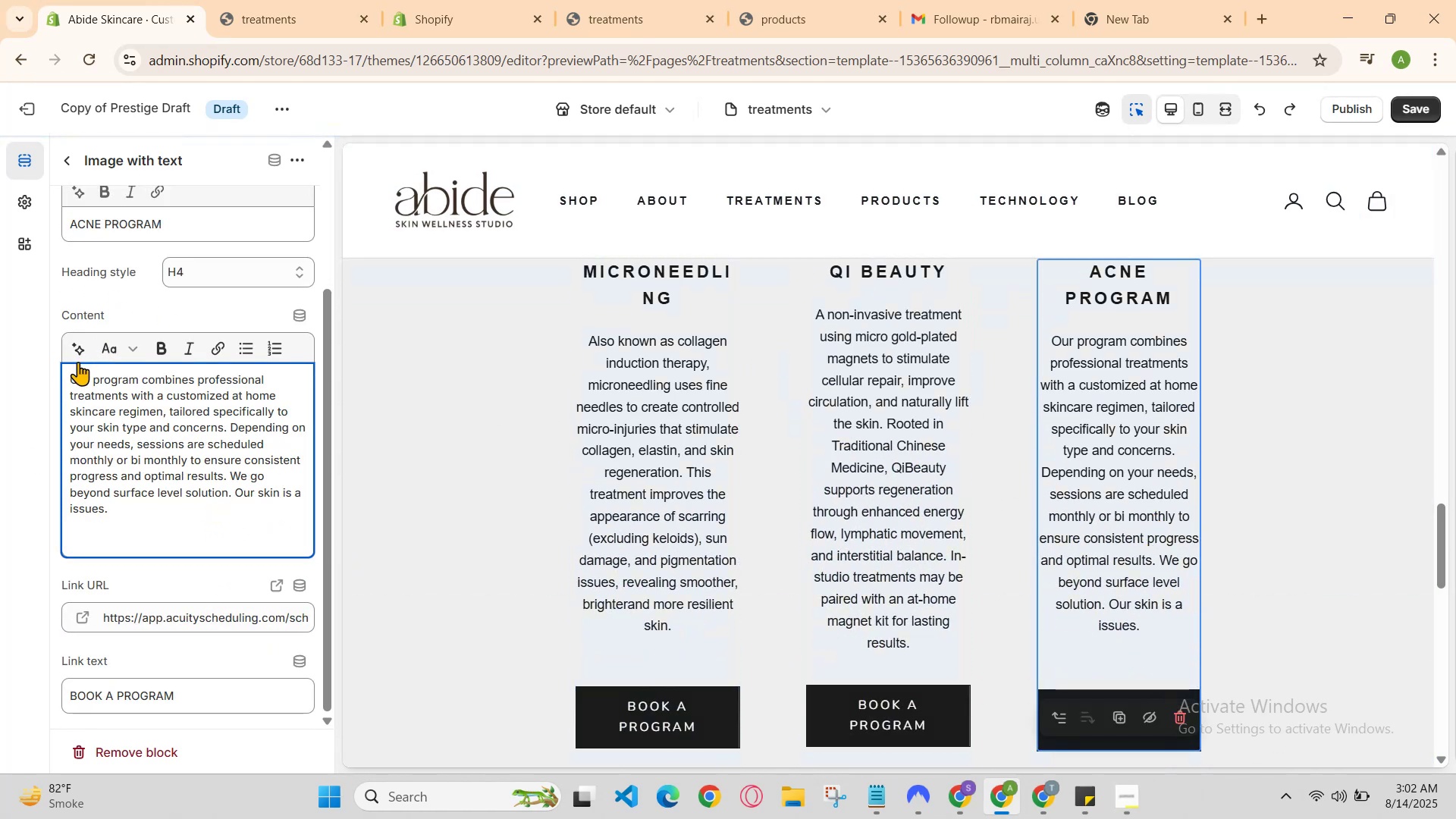 
left_click([68, 383])
 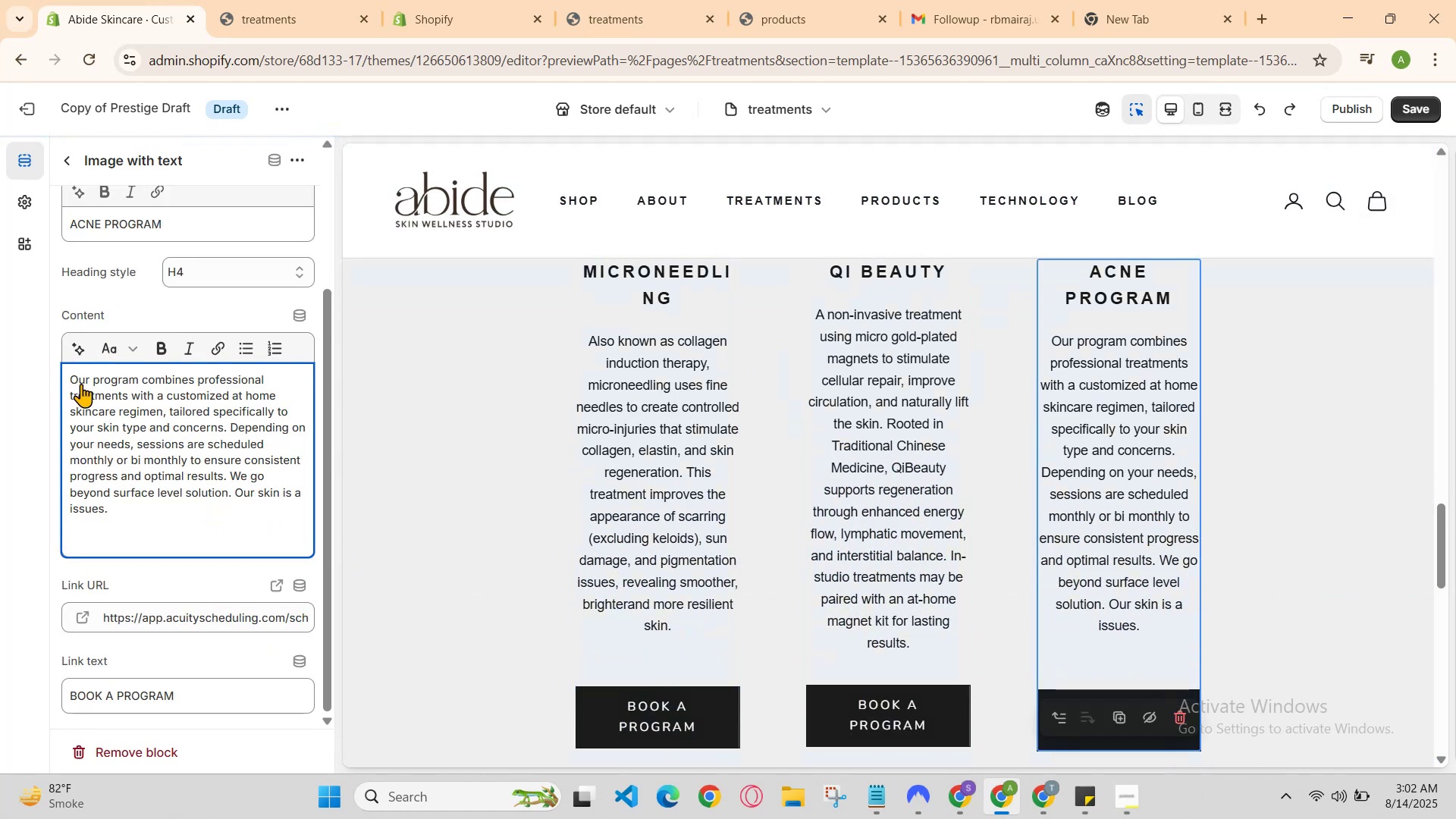 
left_click([86, 382])
 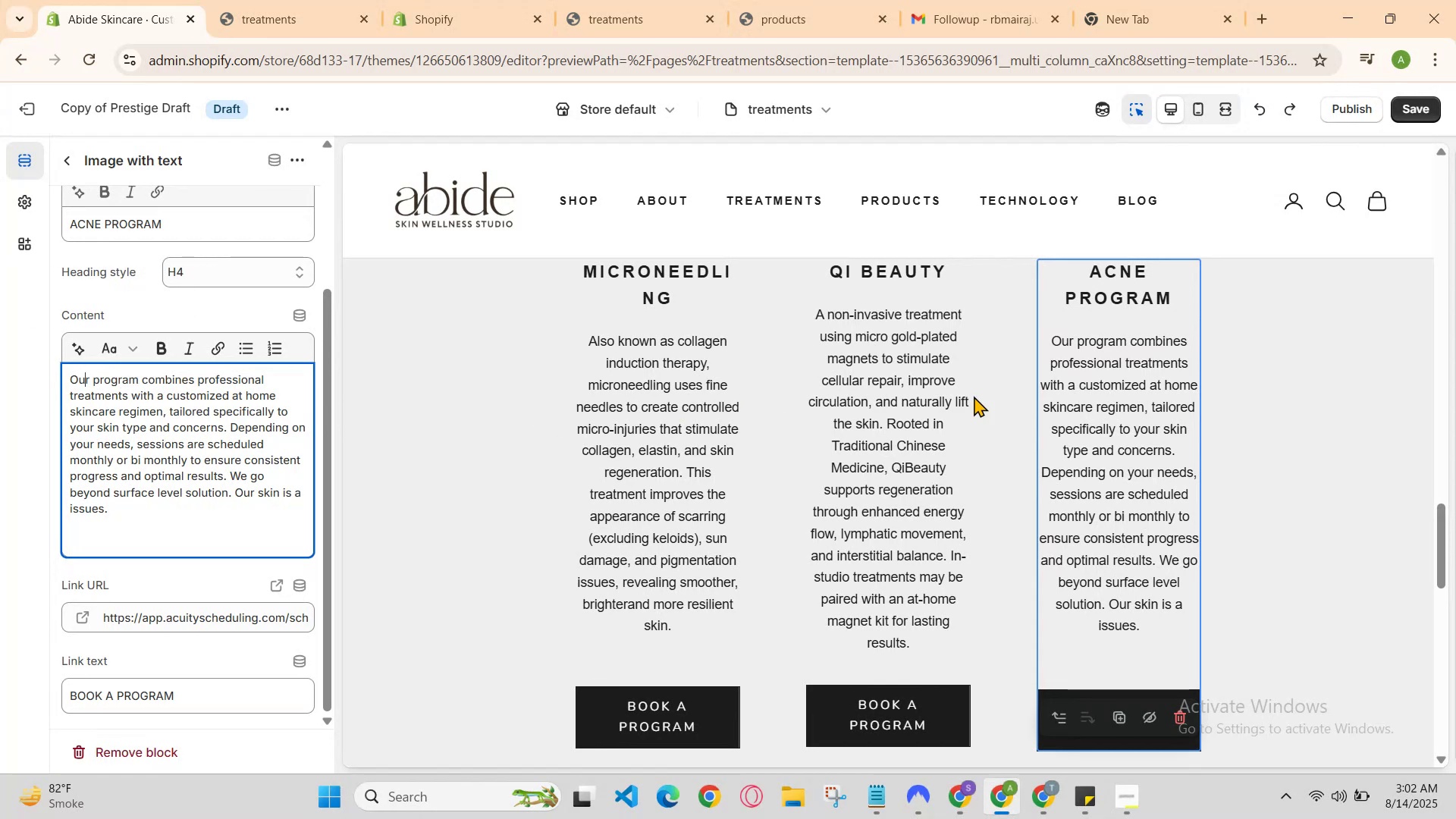 
left_click([1121, 419])
 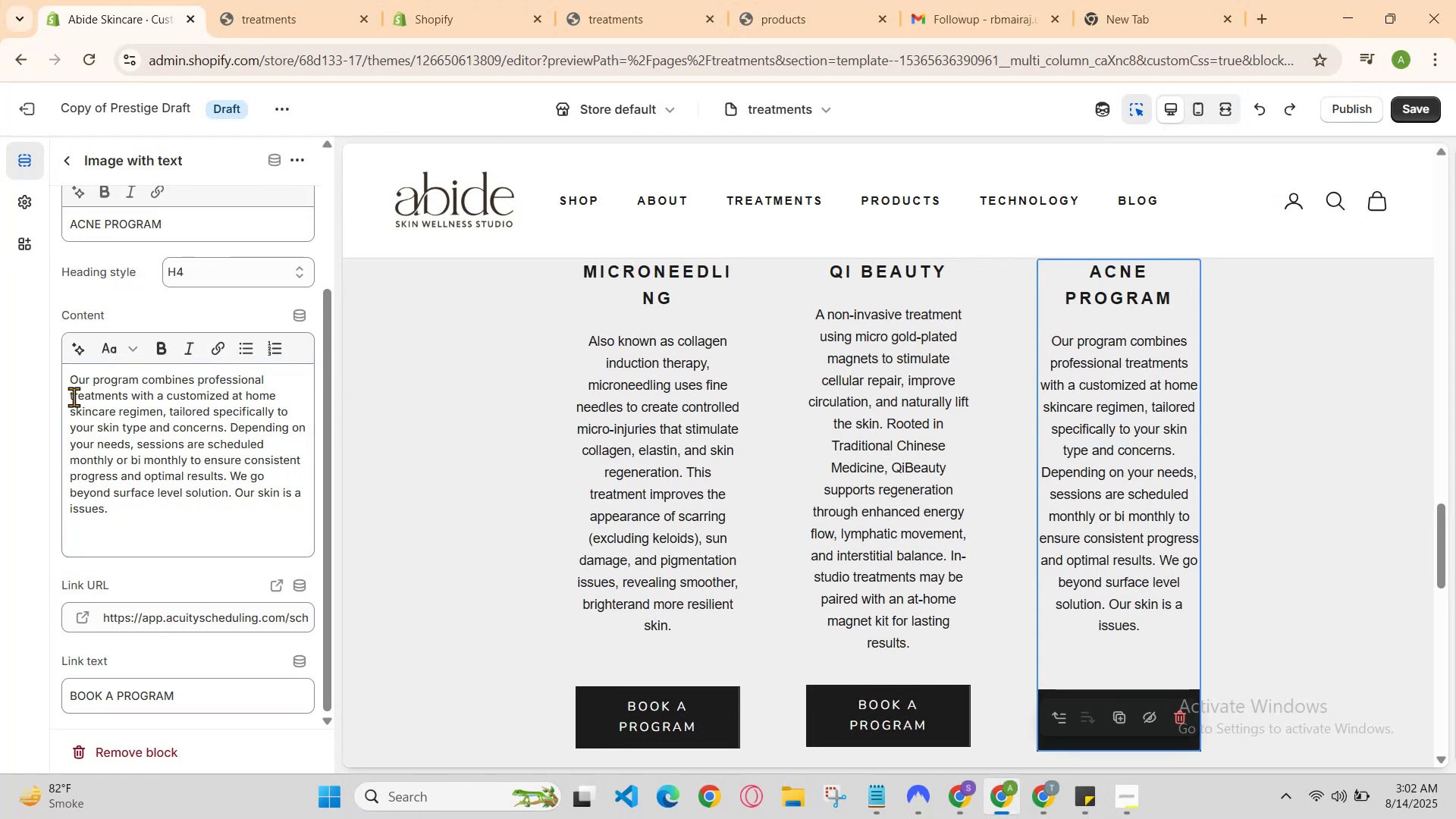 
left_click([69, 381])
 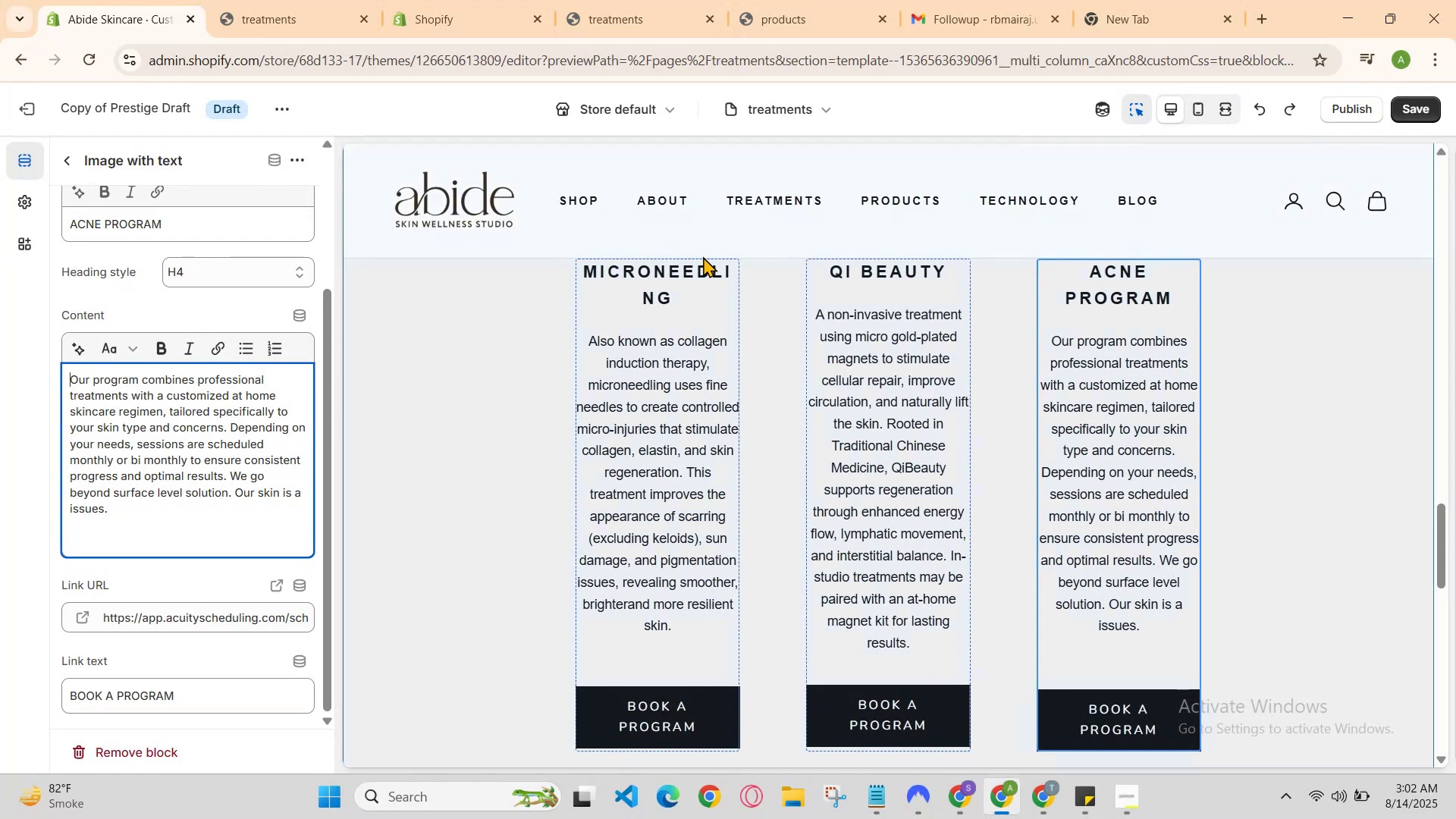 
key(Space)
 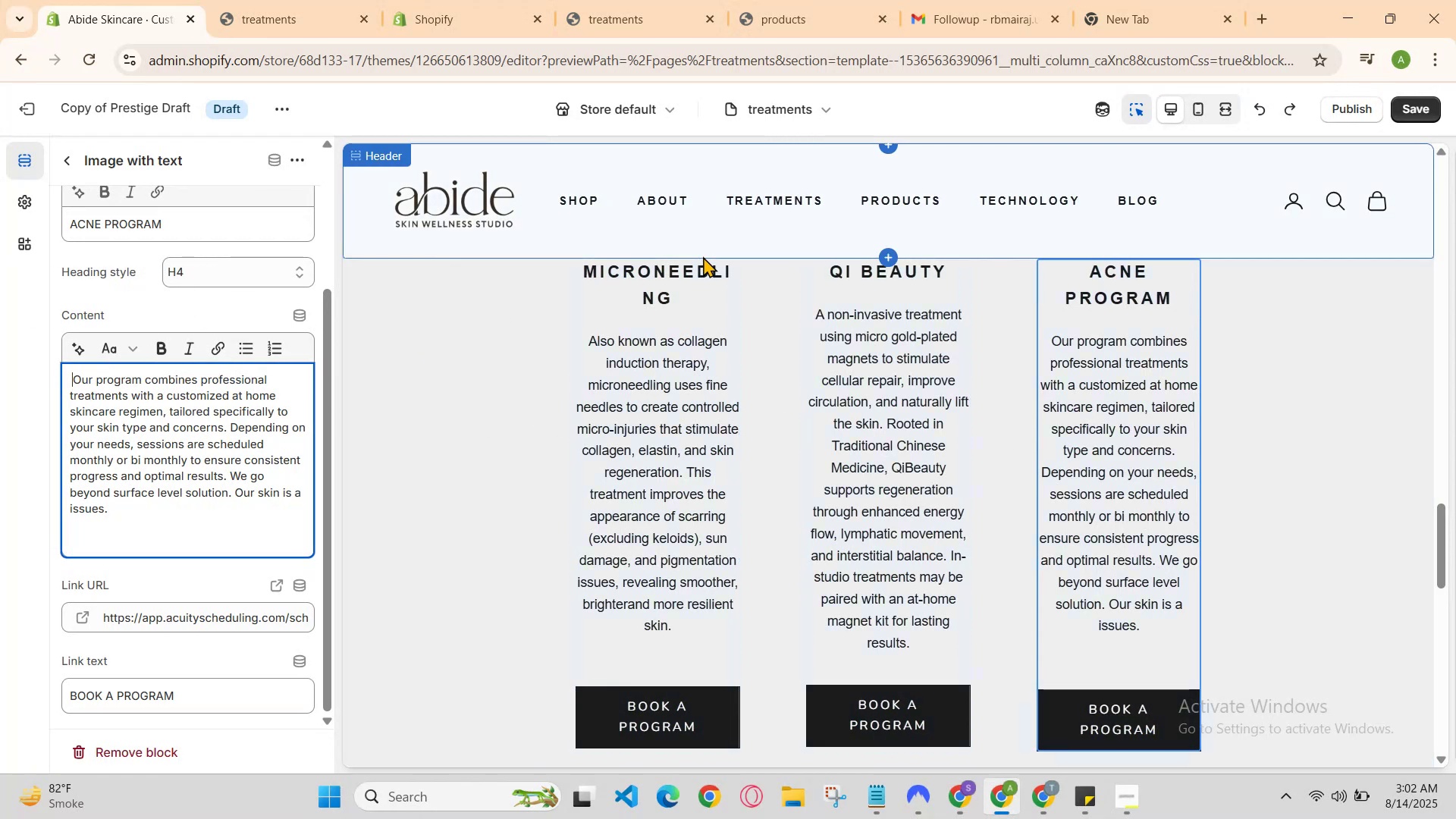 
key(Space)
 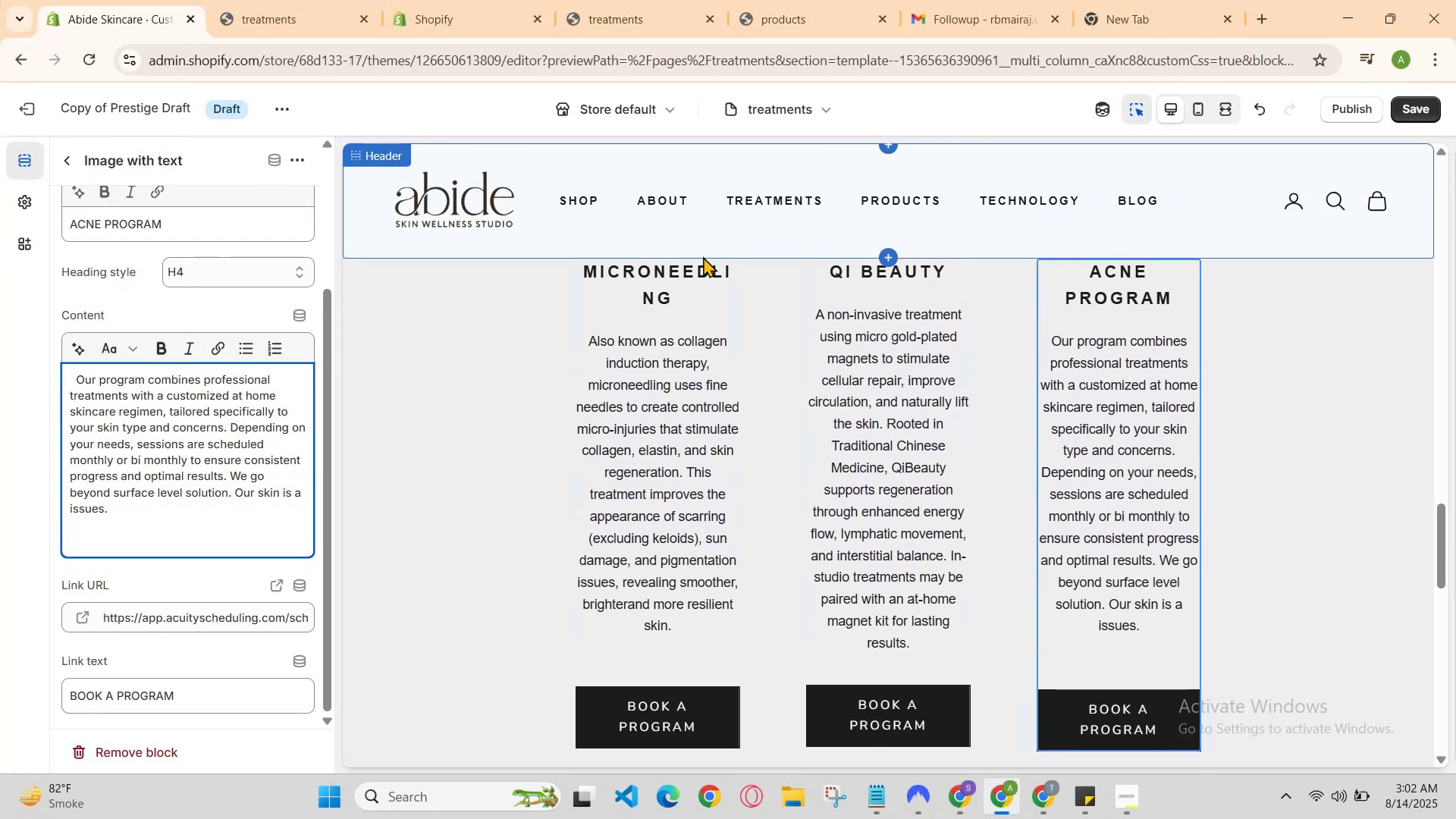 
type( )
key(Backspace)
key(Backspace)
key(Backspace)
key(Backspace)
type(  )
key(Backspace)
type(treat )
 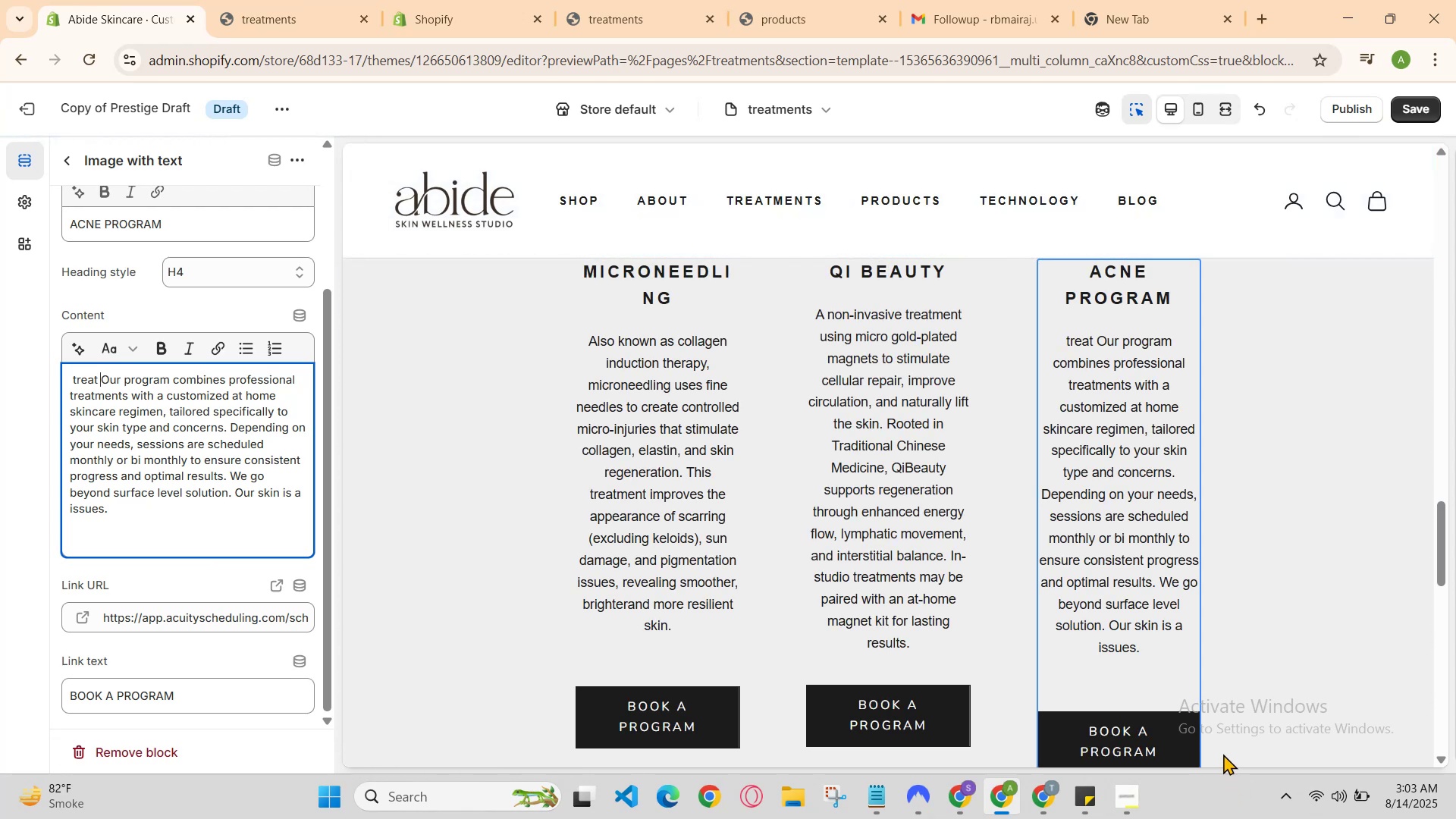 
key(Backspace)
 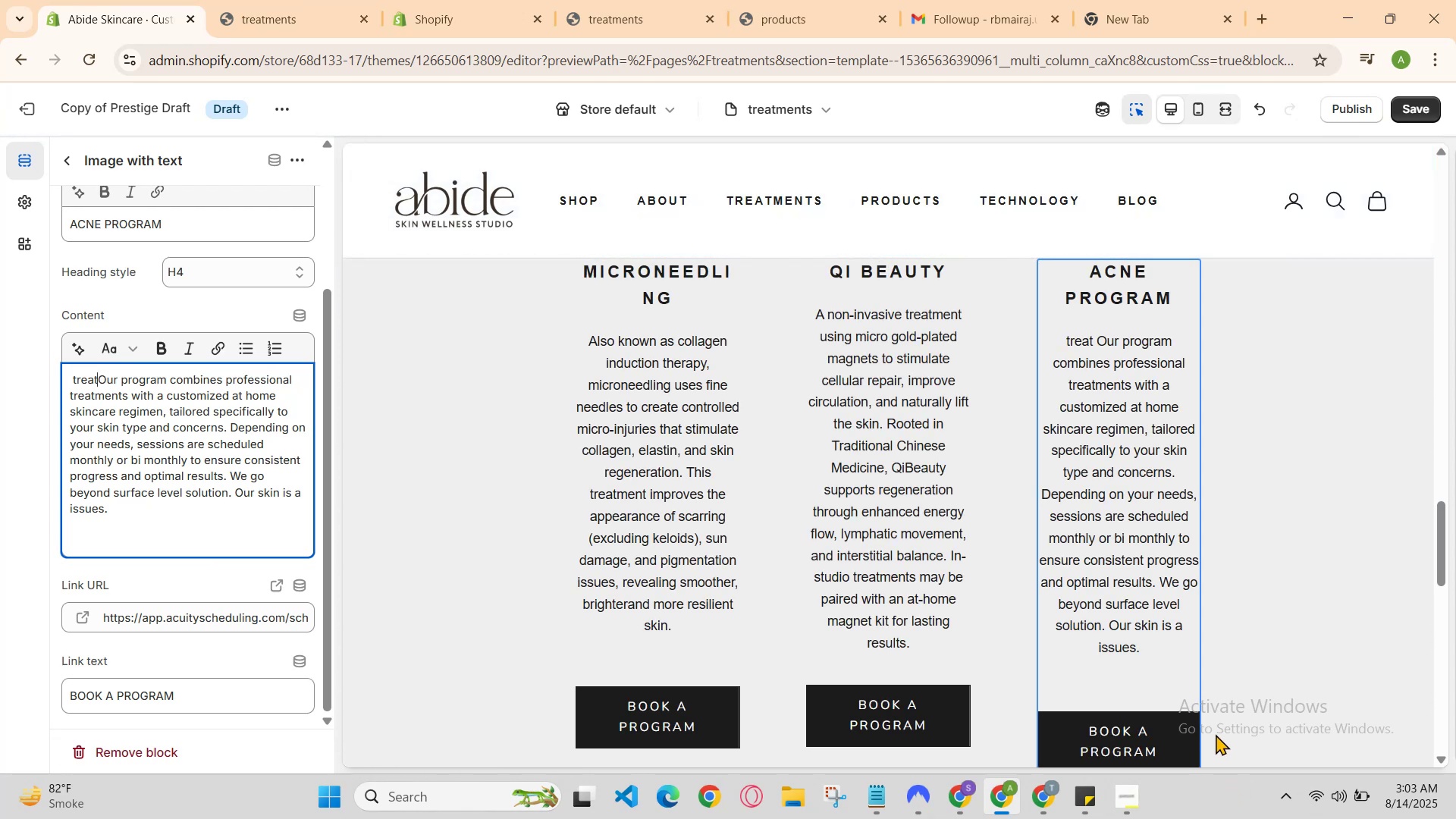 
key(Backspace)
 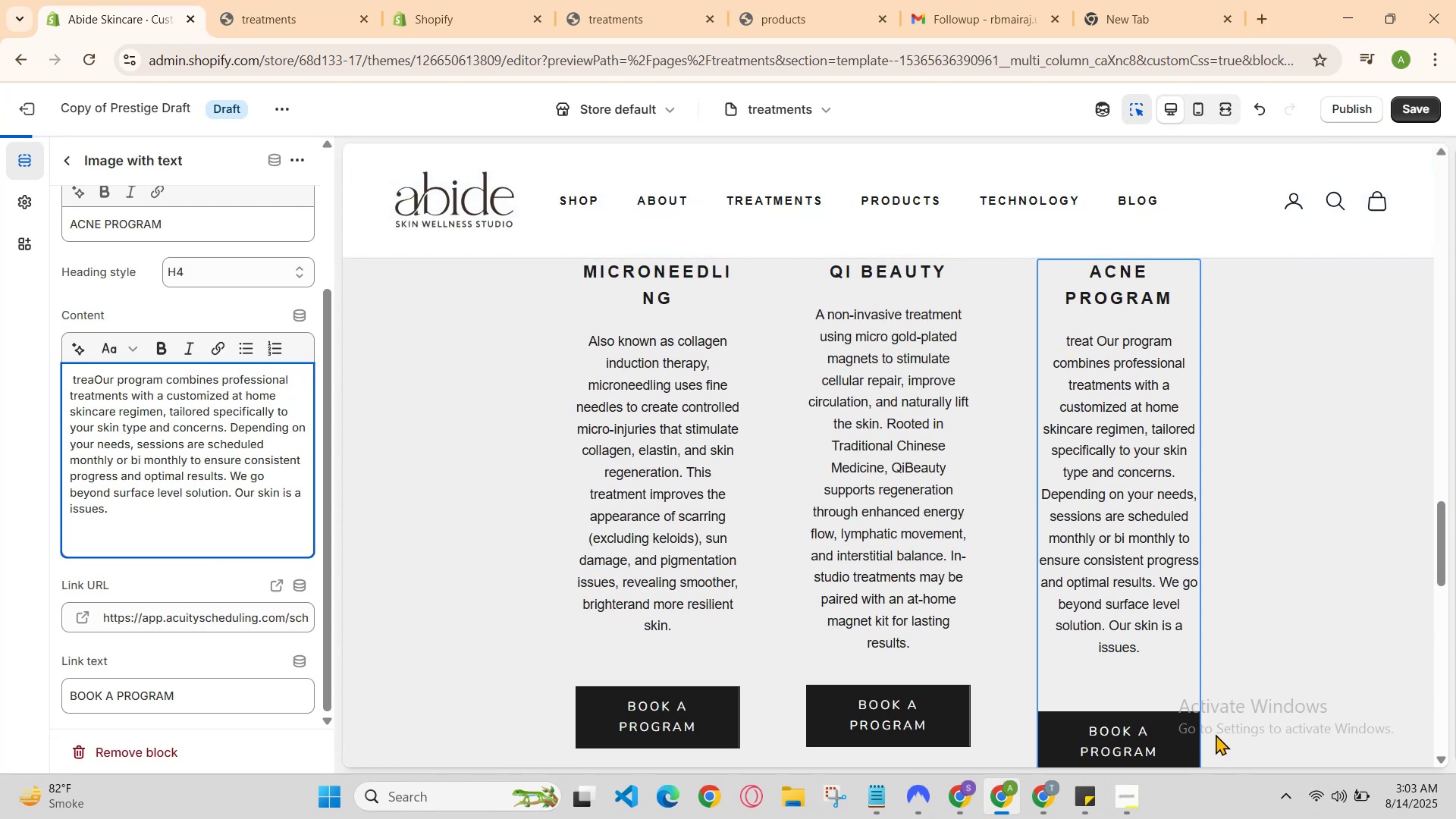 
key(Backspace)
 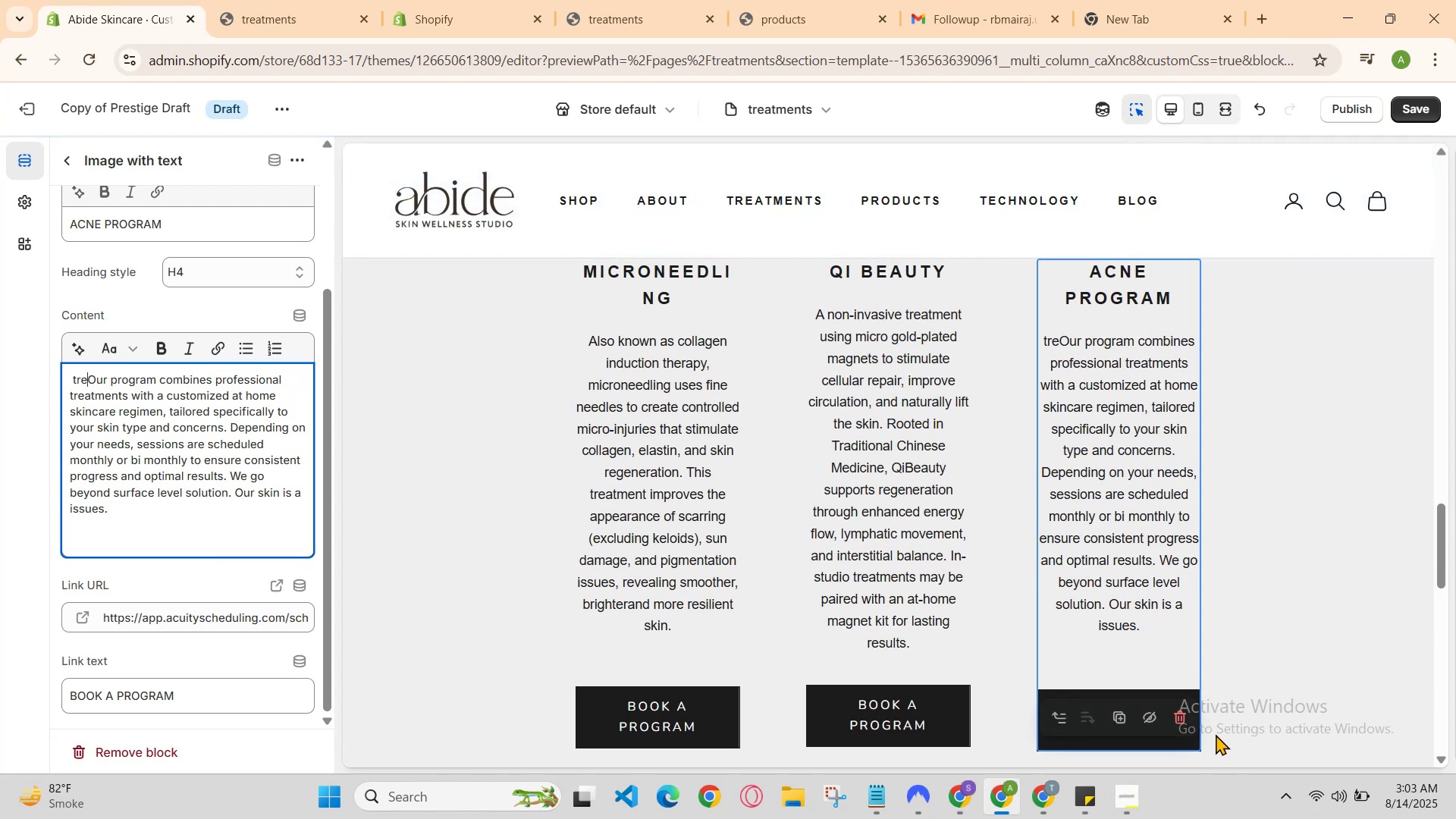 
key(Backspace)
 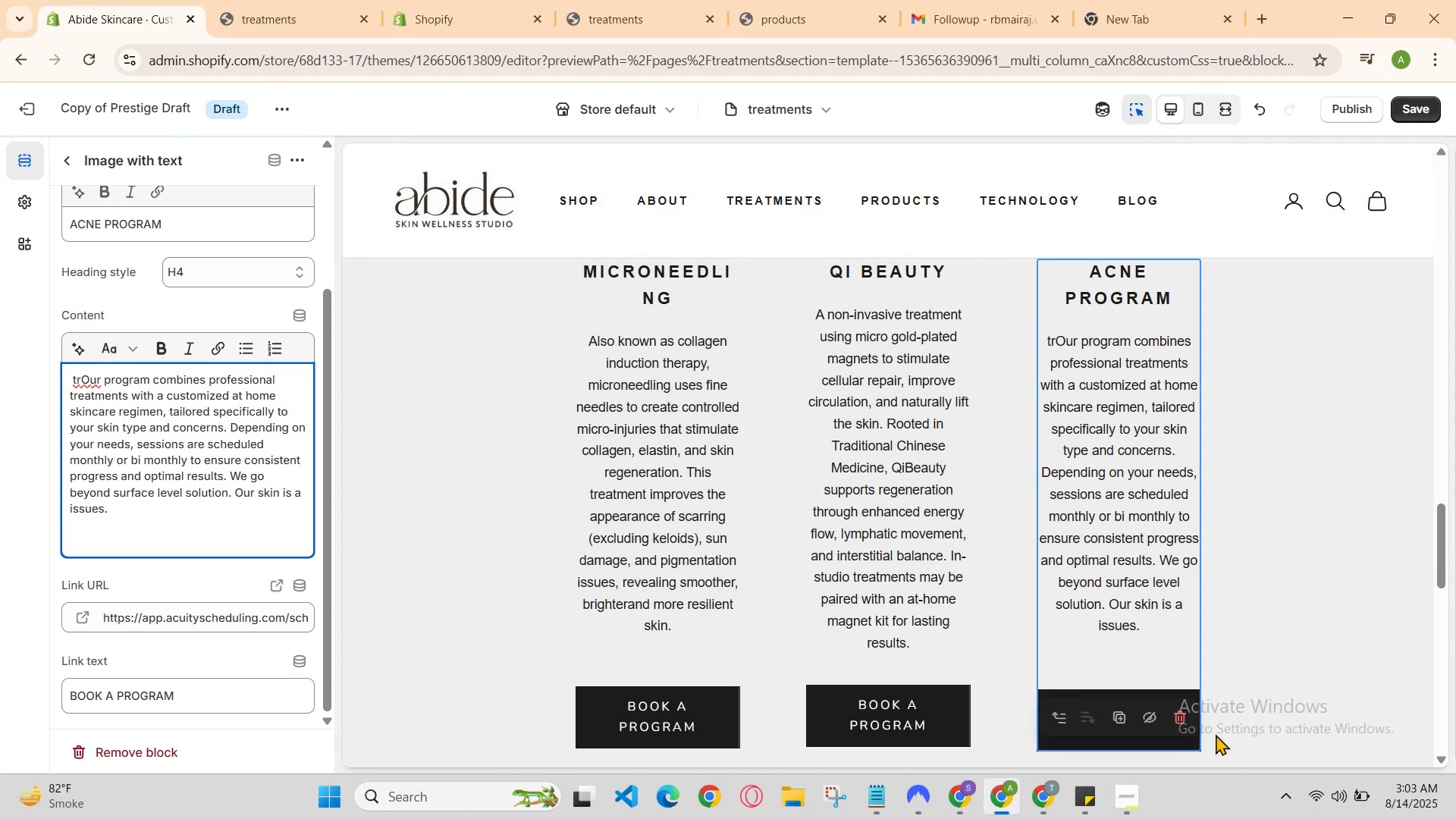 
key(Backspace)
 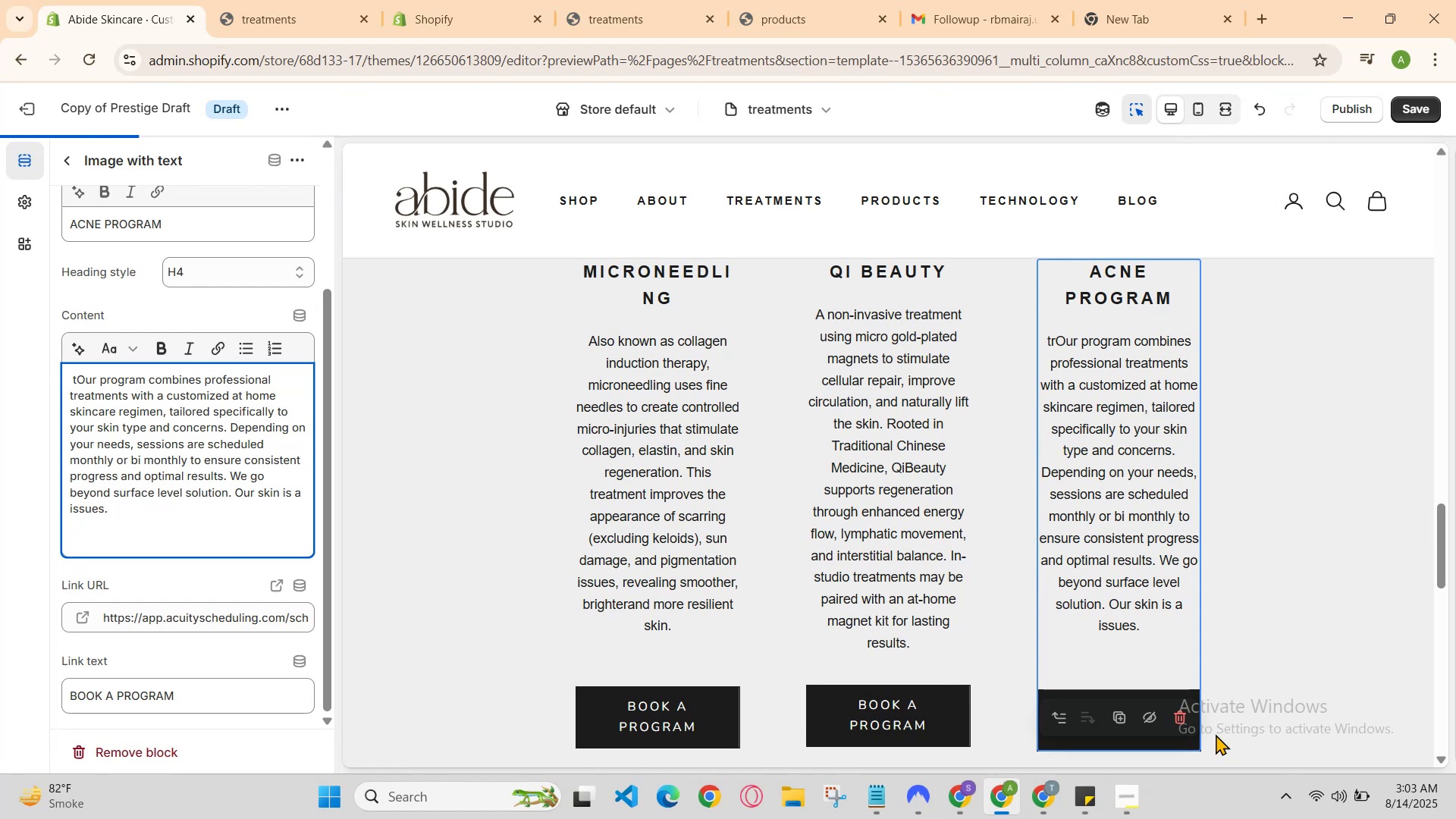 
key(Backspace)
 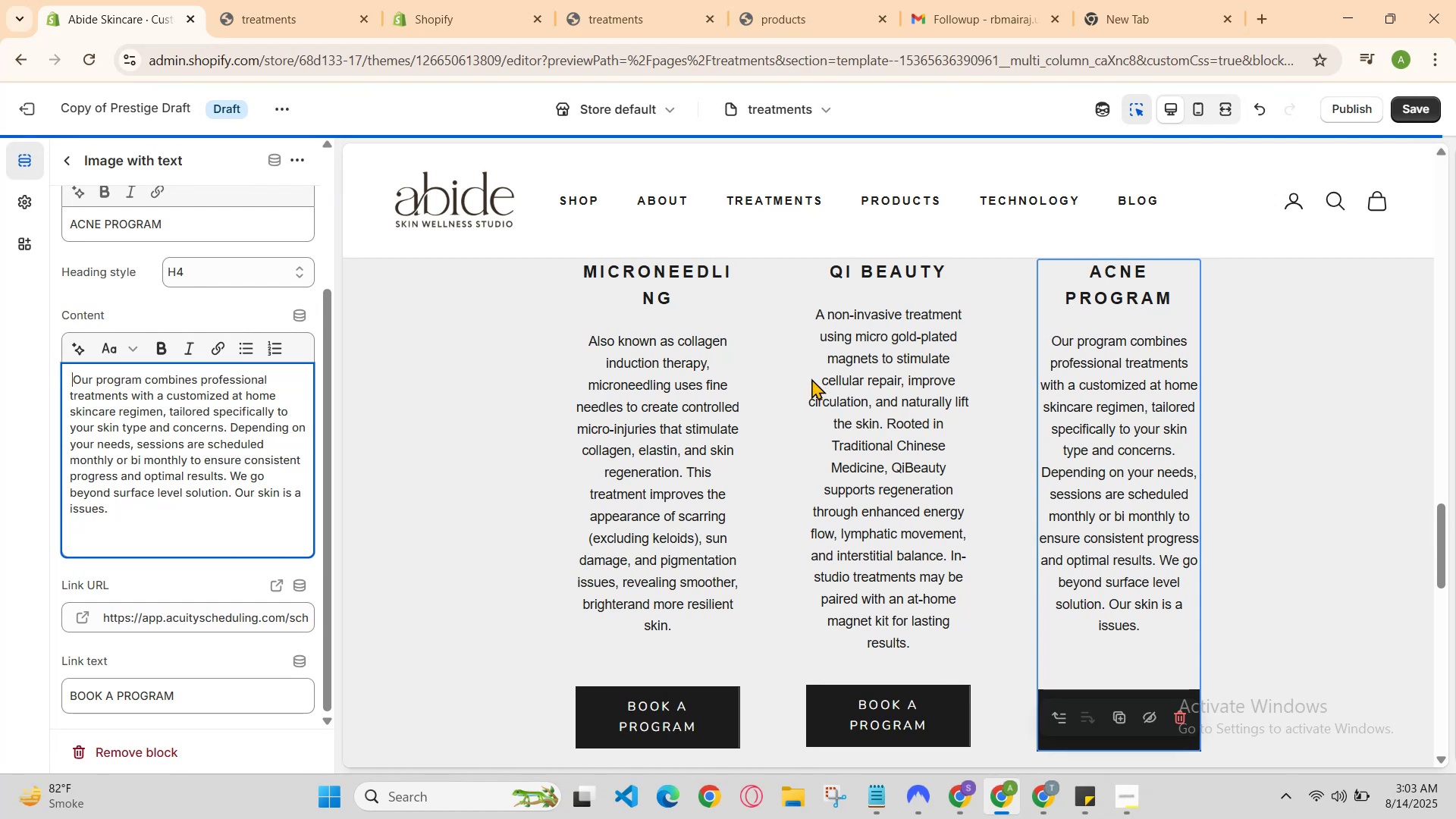 
scroll: coordinate [170, 584], scroll_direction: down, amount: 2.0
 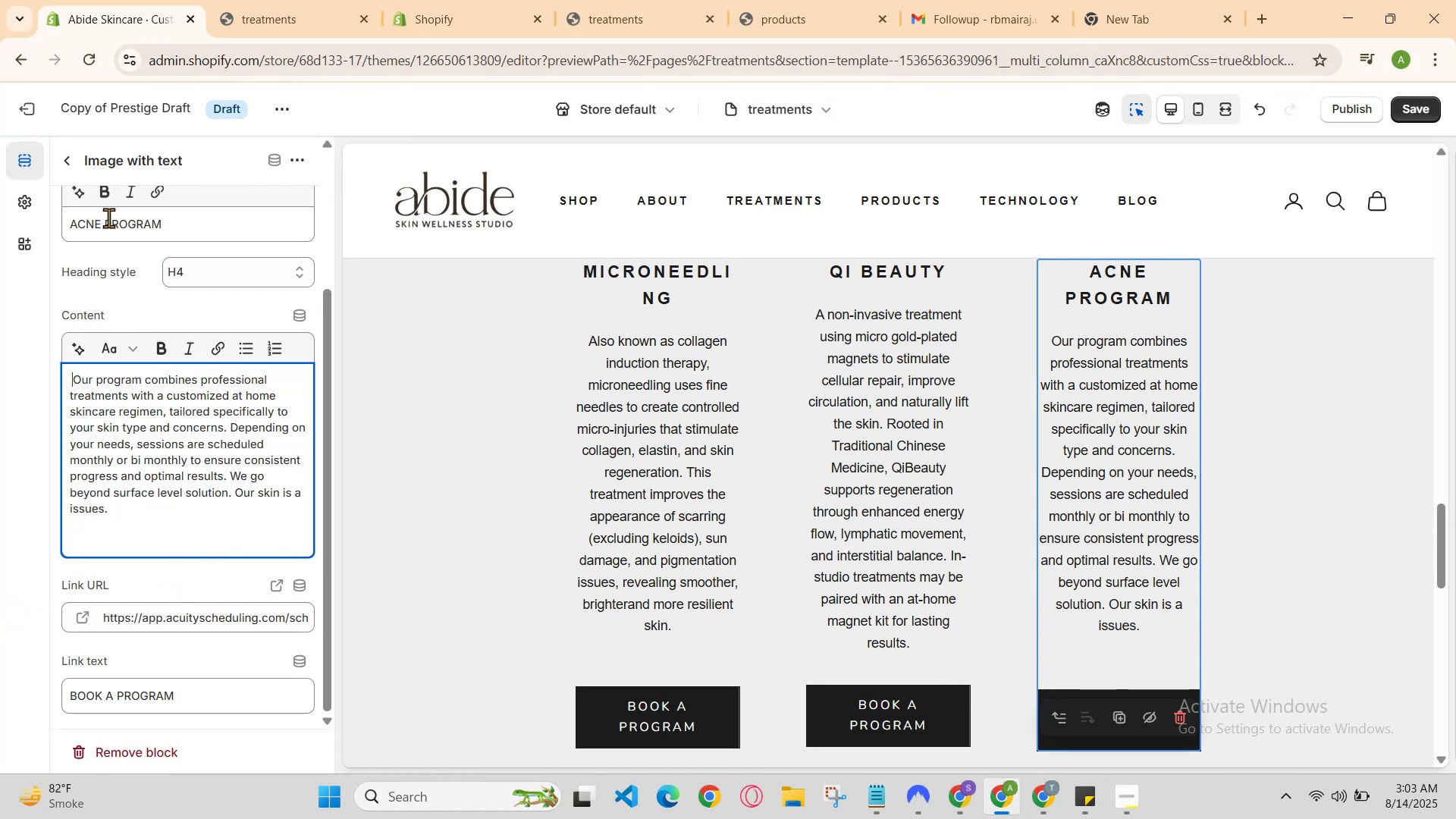 
scroll: coordinate [1272, 451], scroll_direction: up, amount: 2.0
 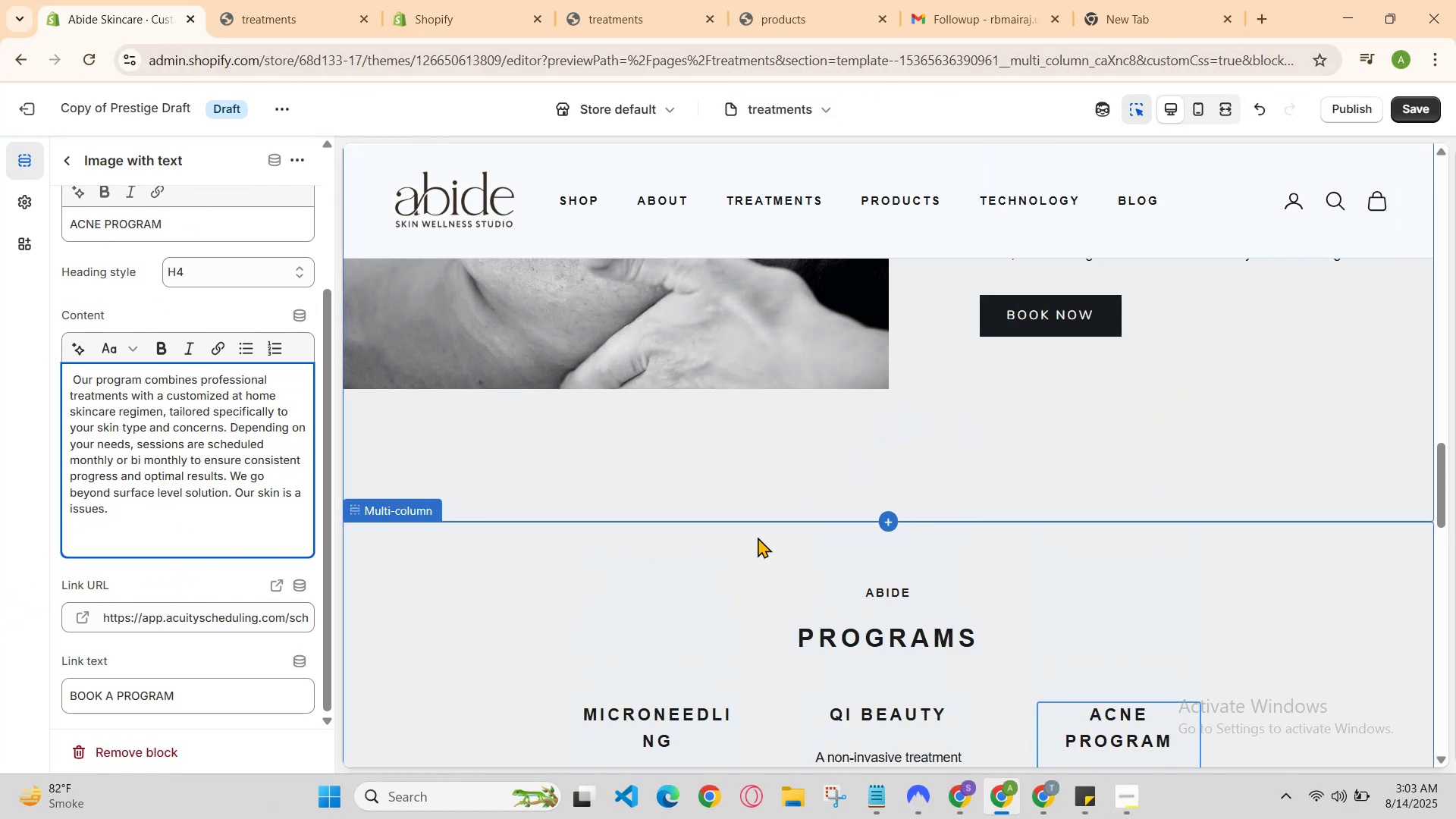 
left_click([758, 537])
 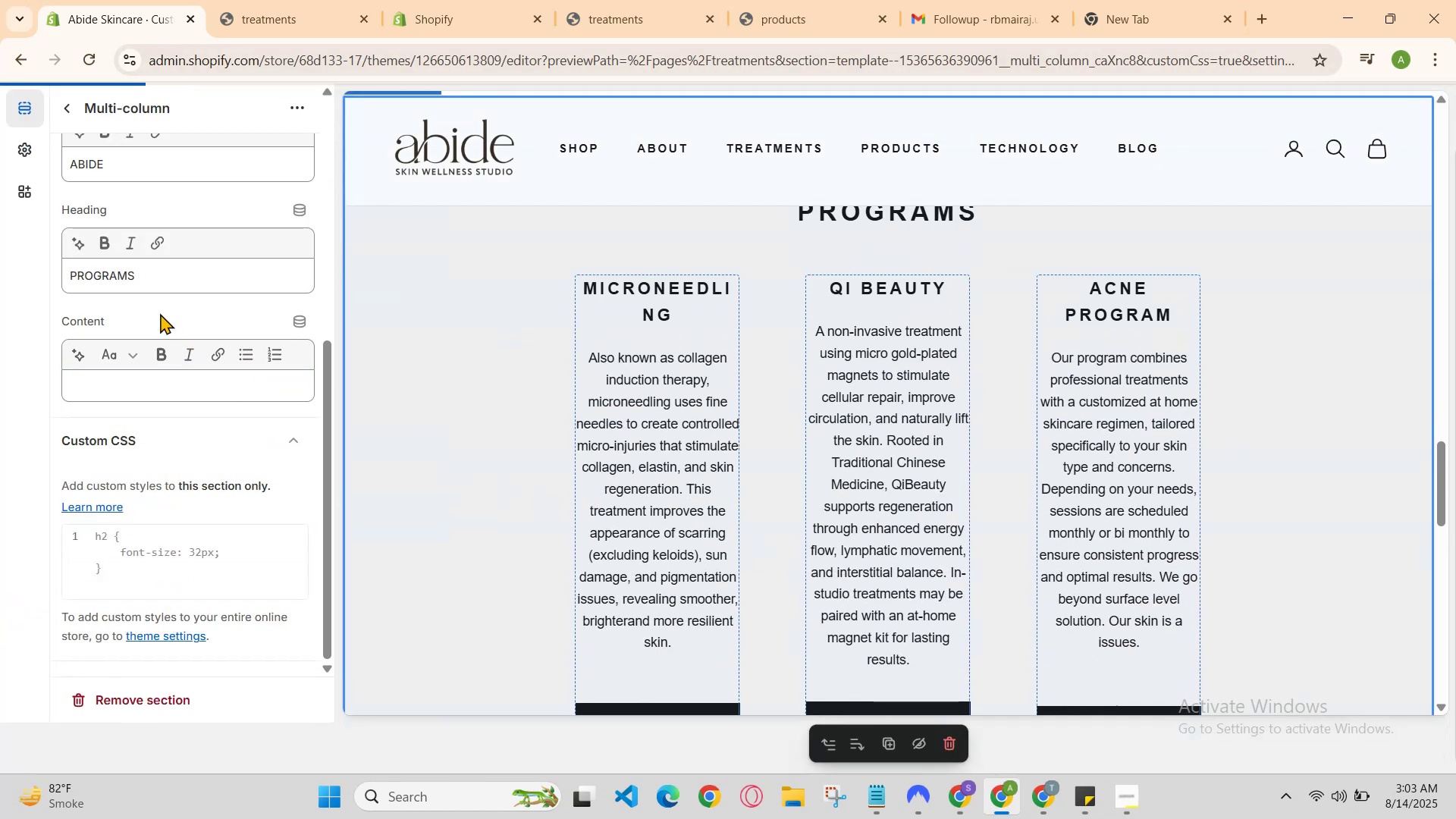 
scroll: coordinate [166, 303], scroll_direction: up, amount: 2.0
 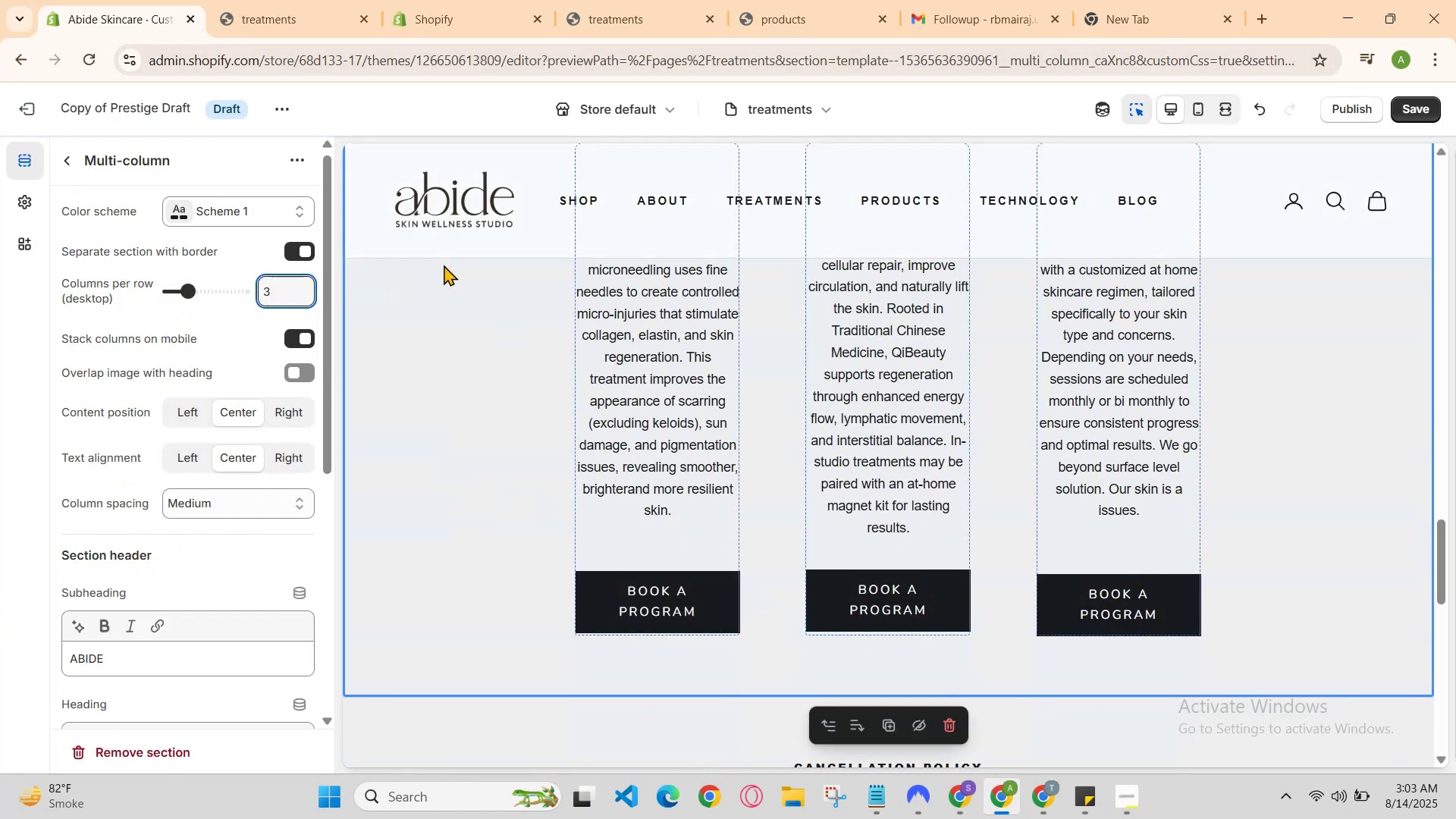 
key(Backspace)
 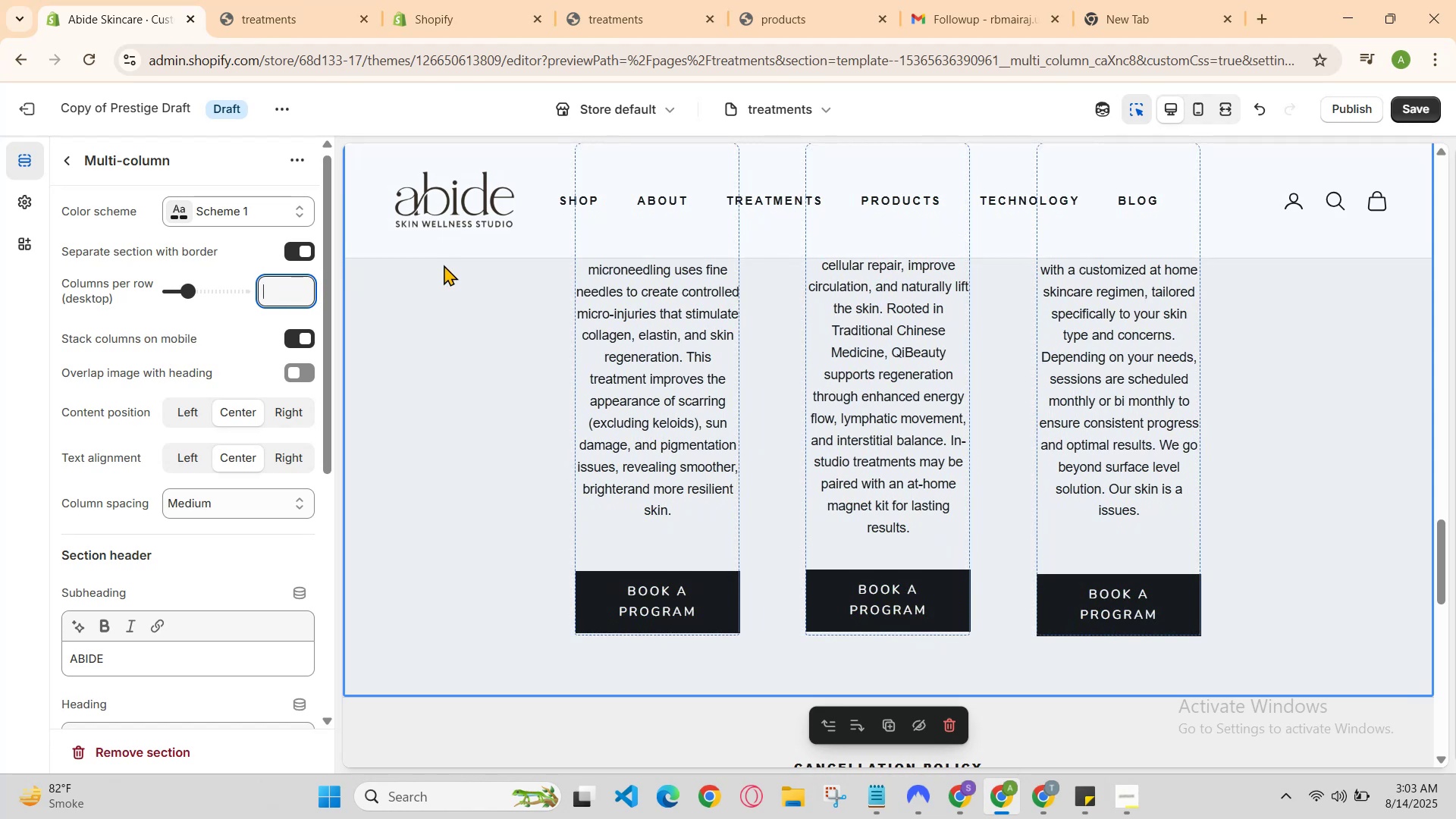 
key(4)
 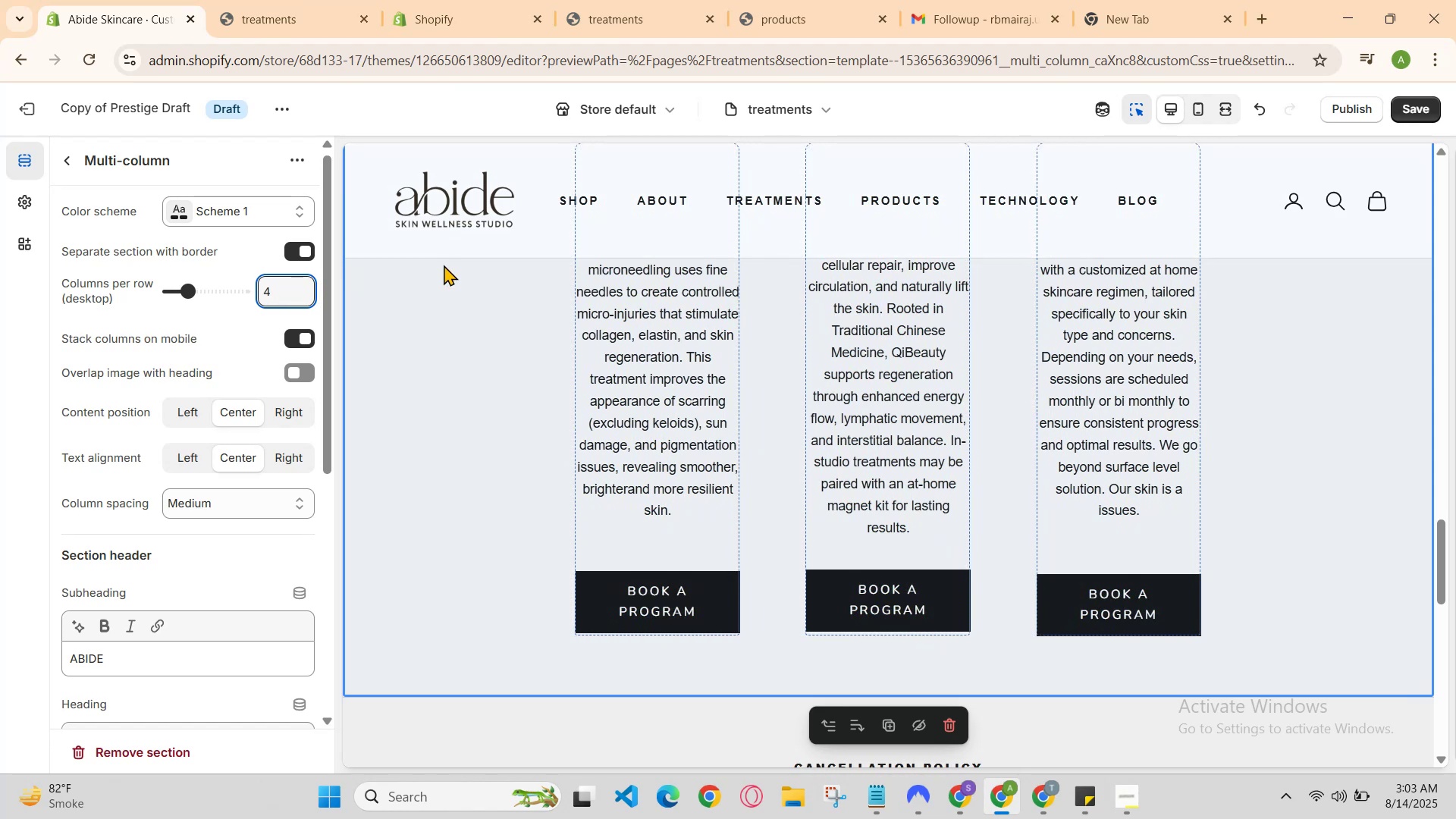 
scroll: coordinate [952, 503], scroll_direction: none, amount: 0.0
 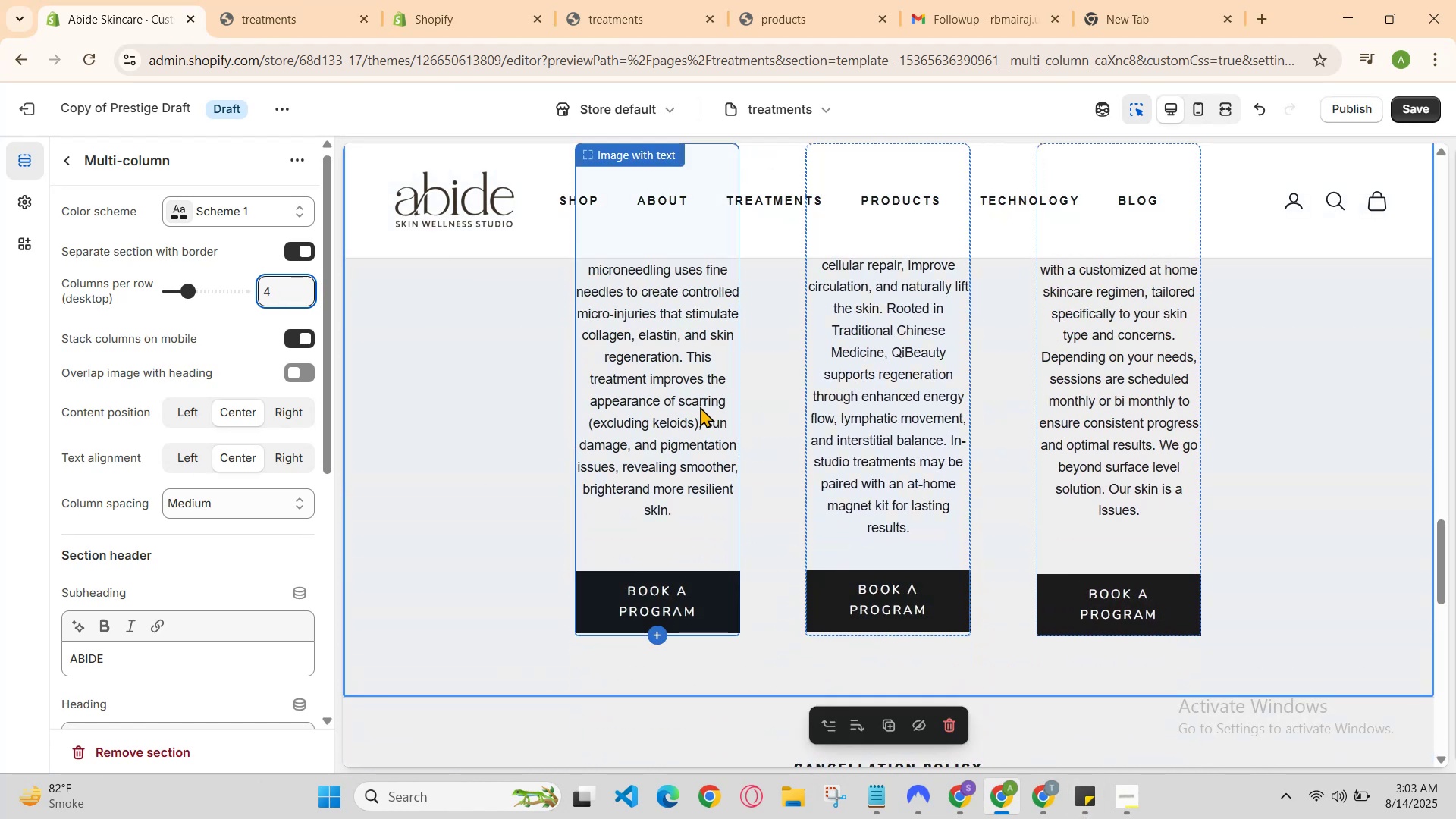 
key(Backspace)
 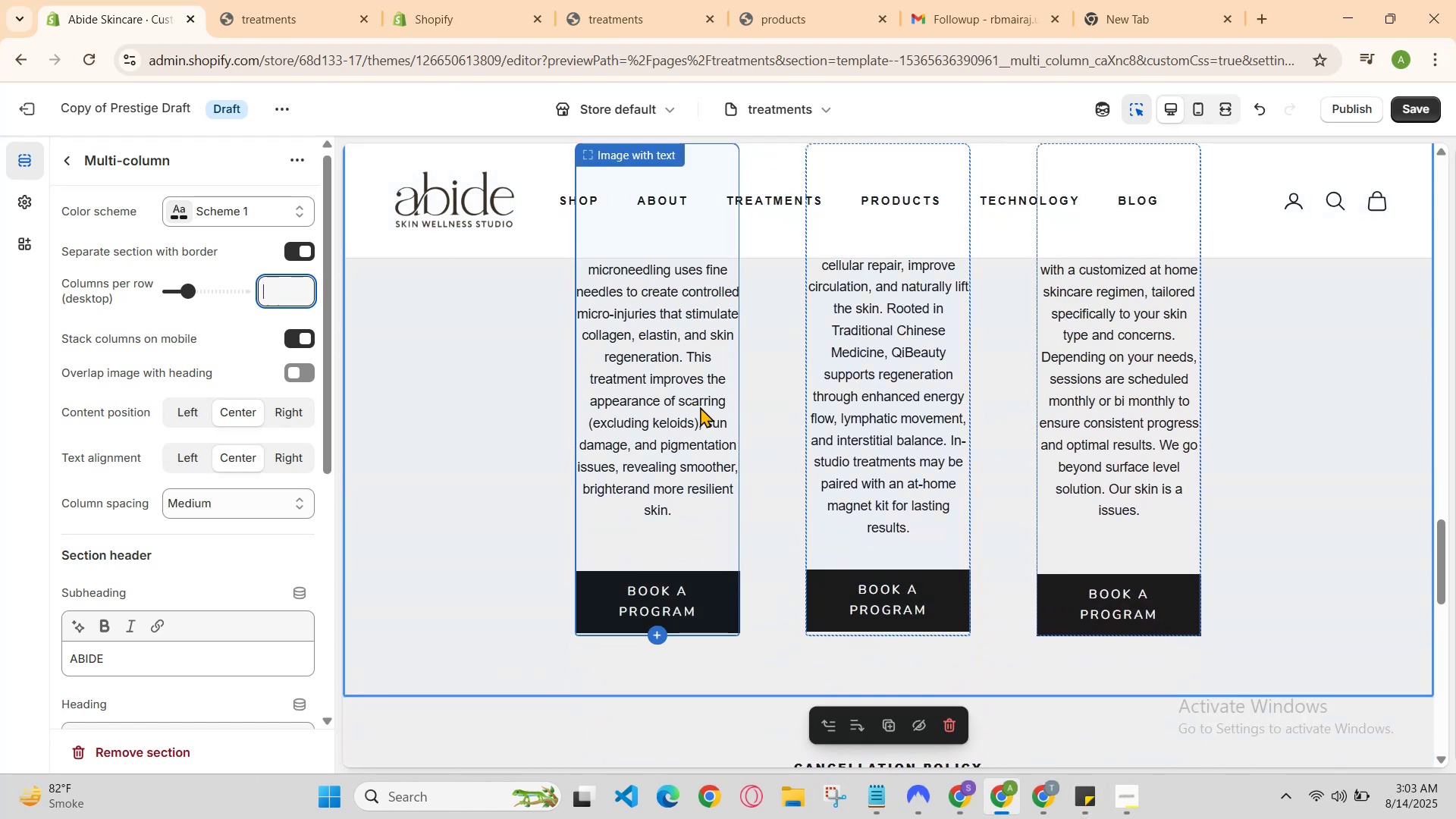 
key(3)
 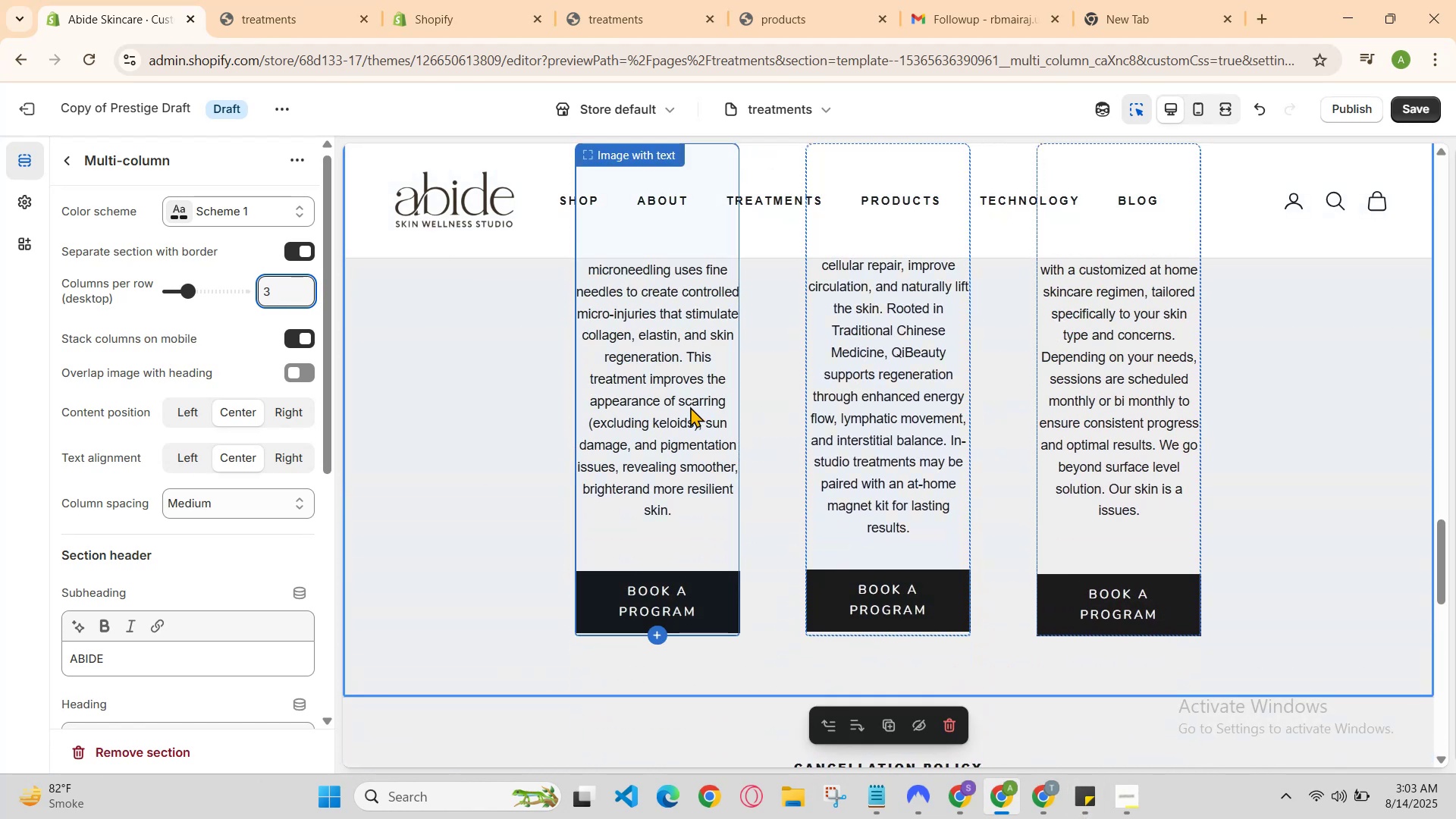 
scroll: coordinate [133, 480], scroll_direction: down, amount: 3.0
 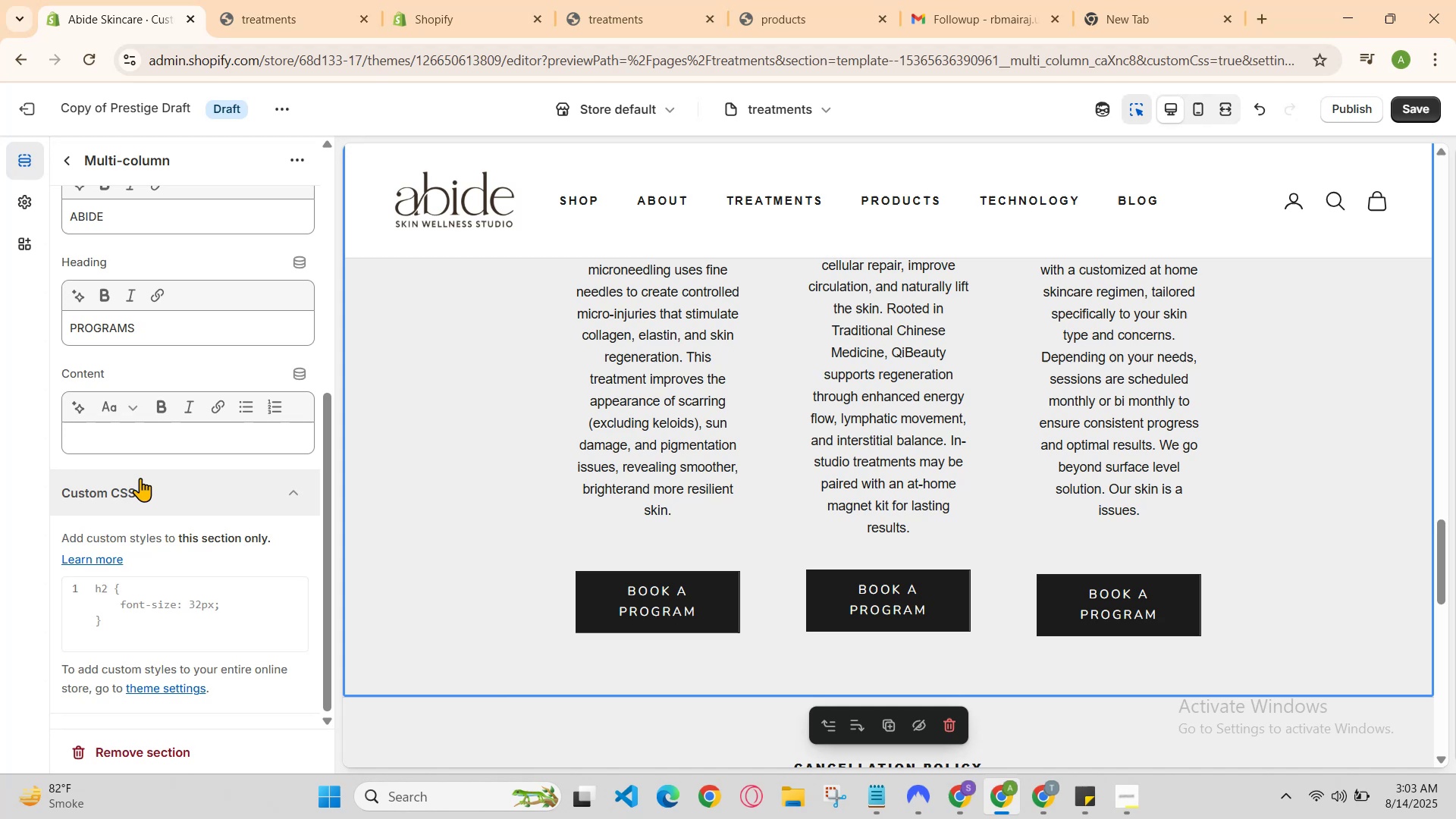 
scroll: coordinate [161, 483], scroll_direction: up, amount: 2.0
 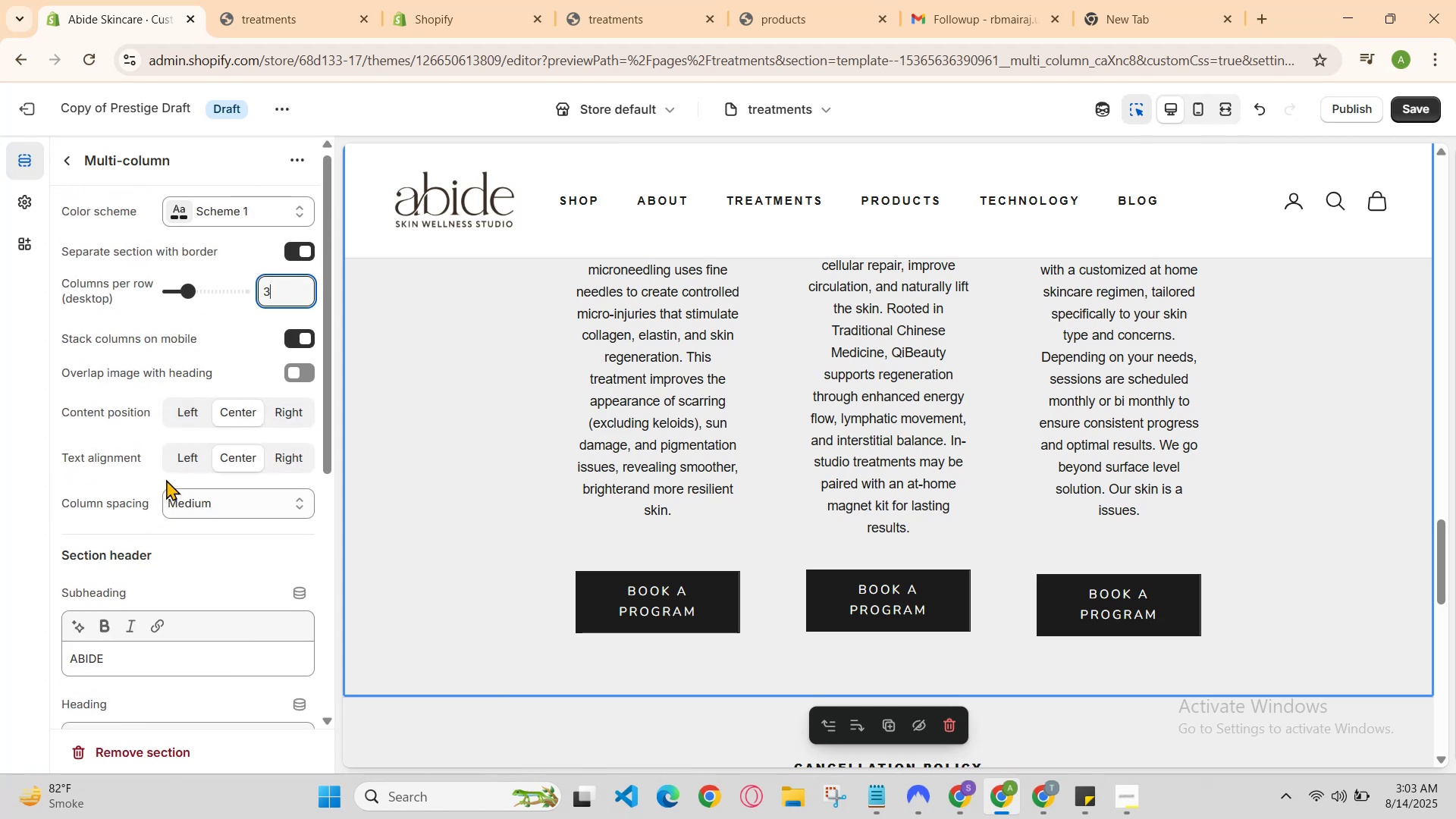 
scroll: coordinate [196, 472], scroll_direction: none, amount: 0.0
 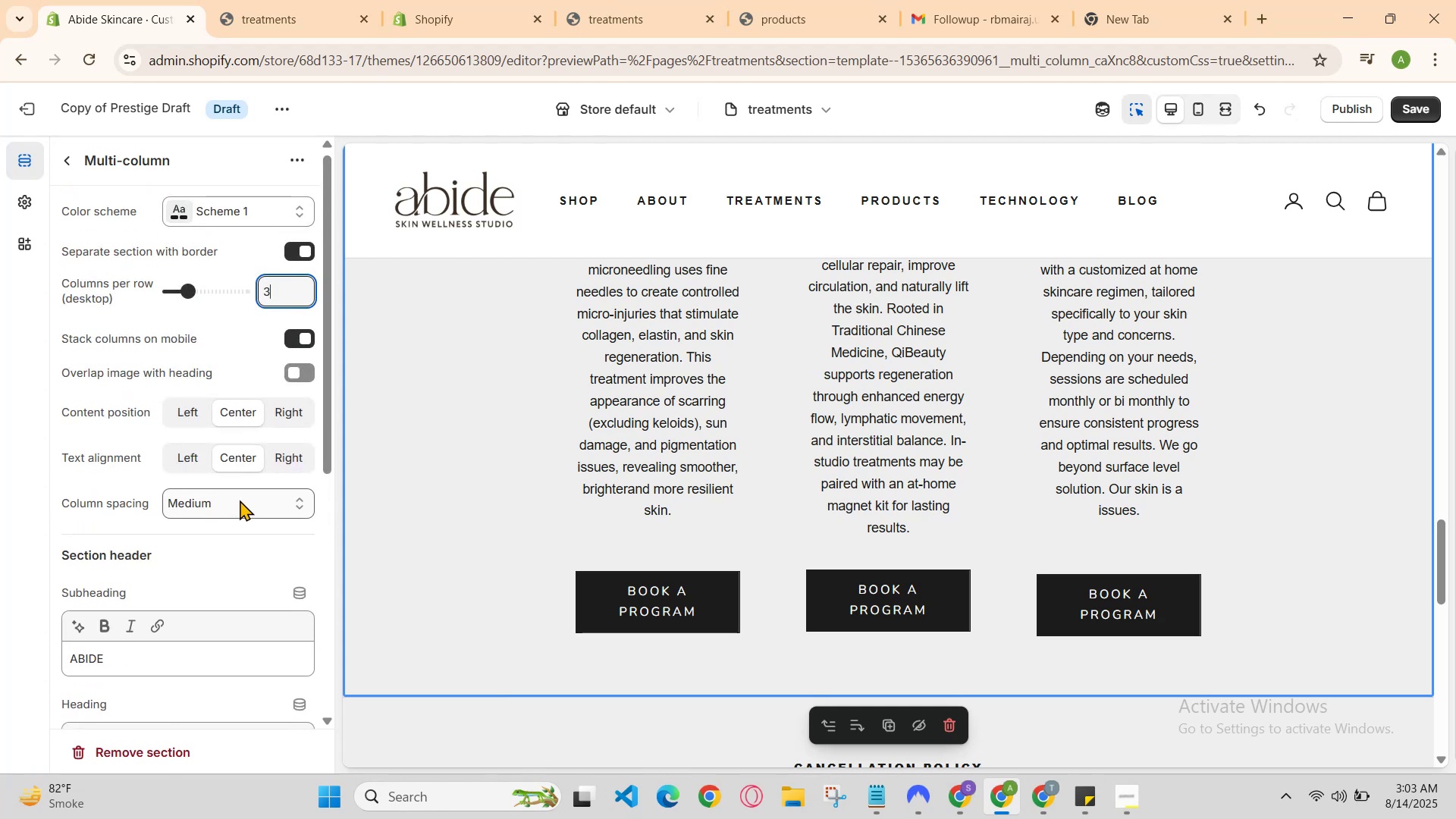 
scroll: coordinate [656, 450], scroll_direction: down, amount: 1.0
 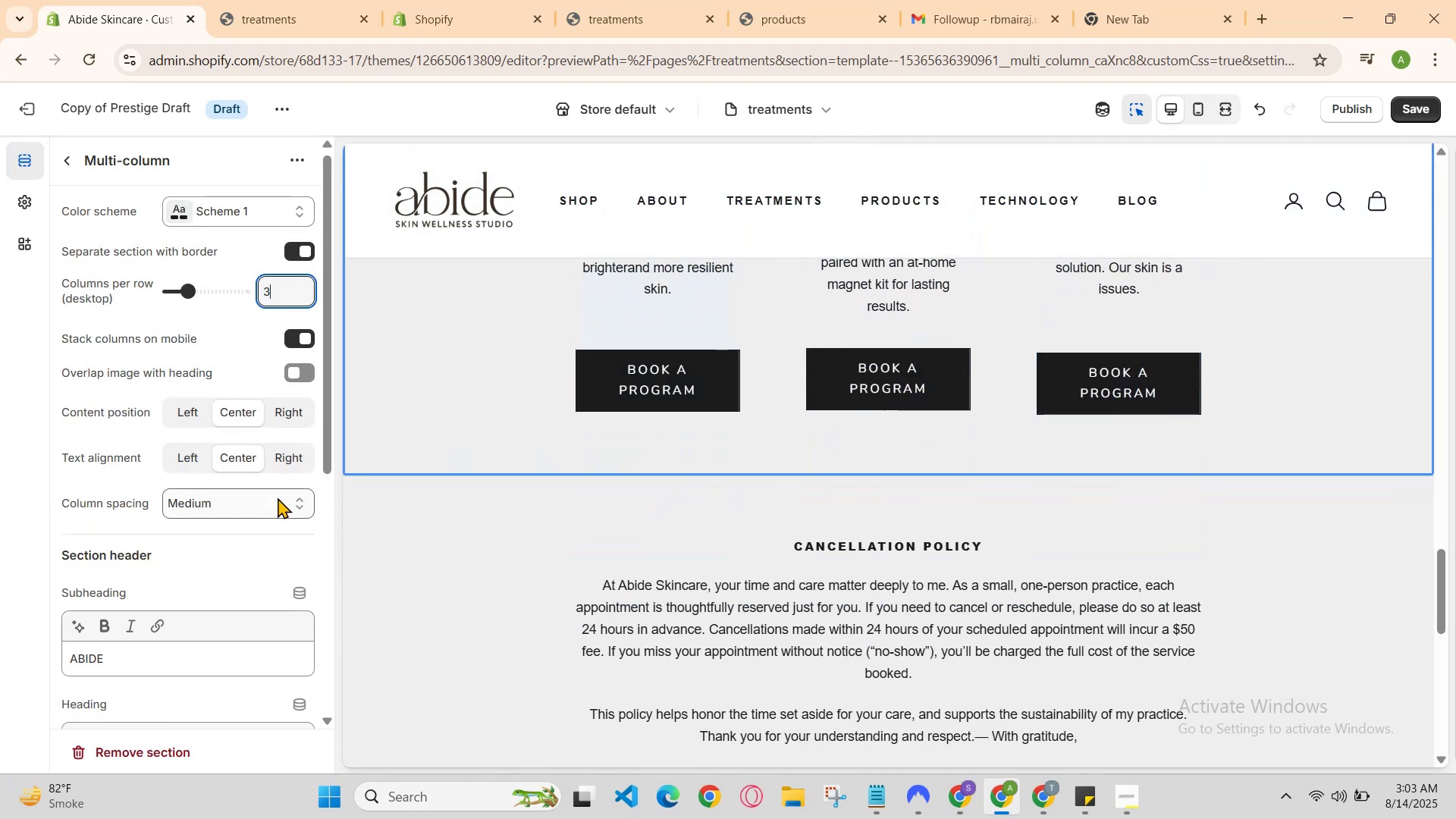 
left_click([277, 497])
 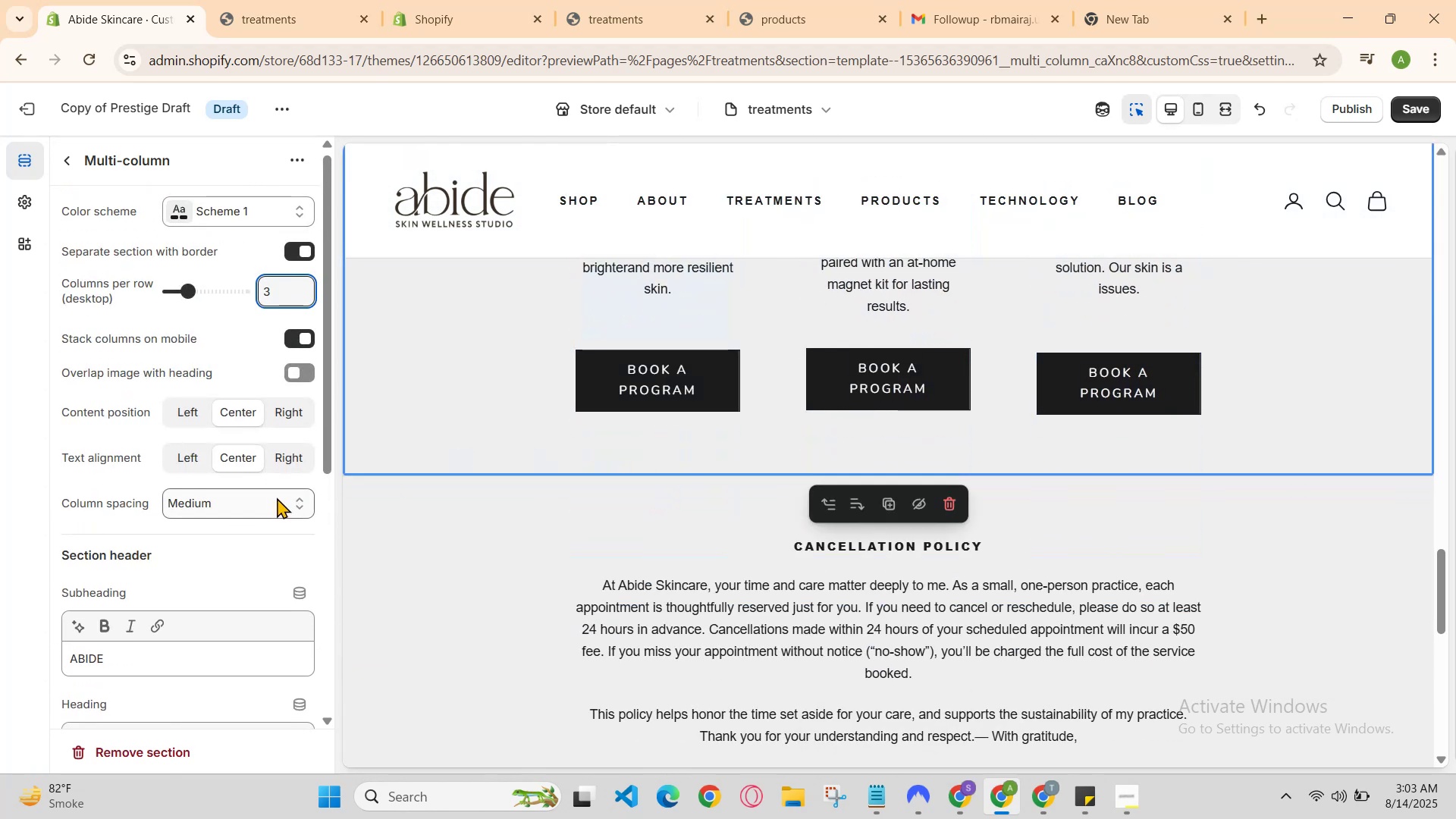 
left_click_drag(start_coordinate=[281, 499], to_coordinate=[289, 500])
 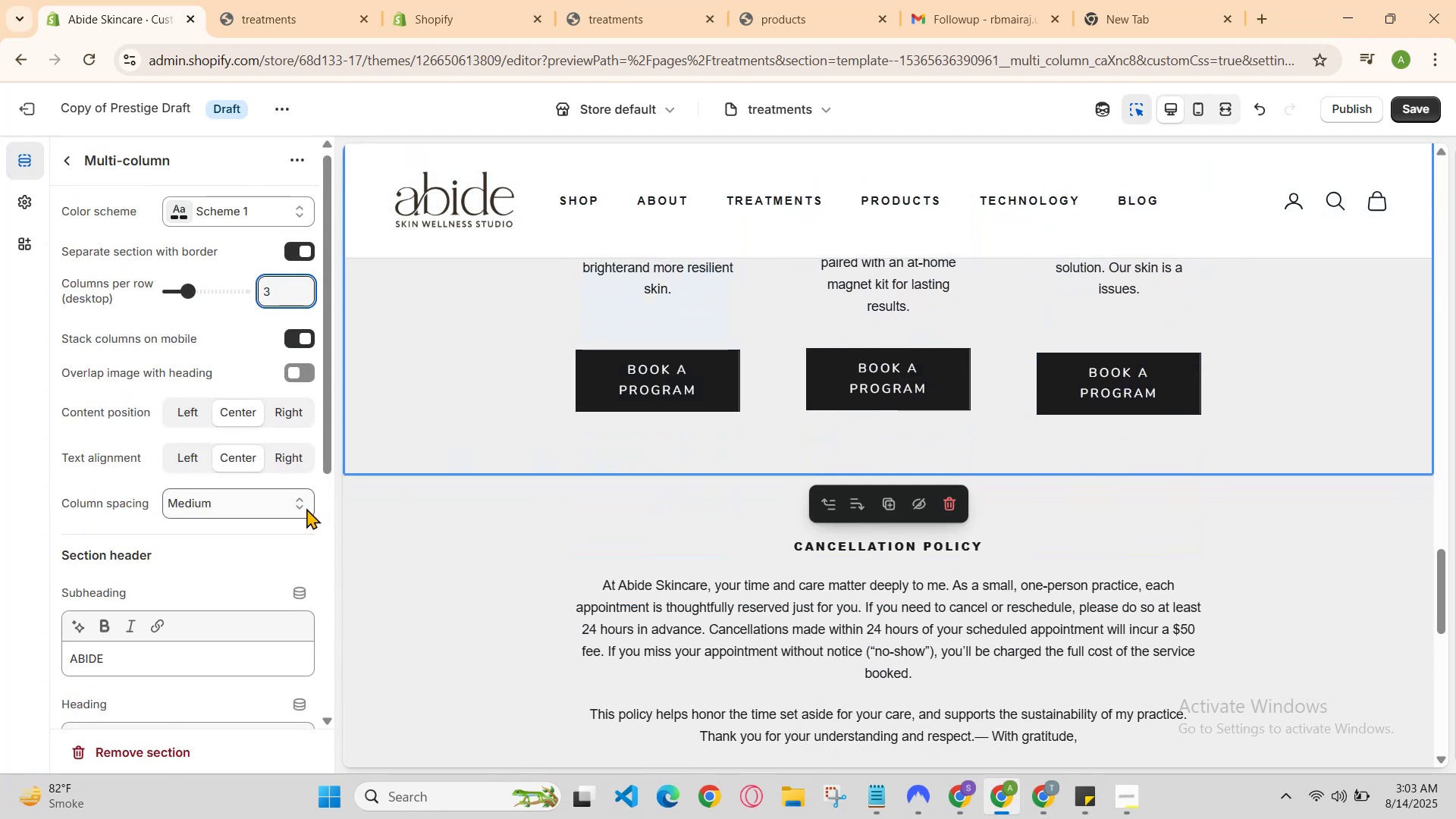 
left_click([306, 508])
 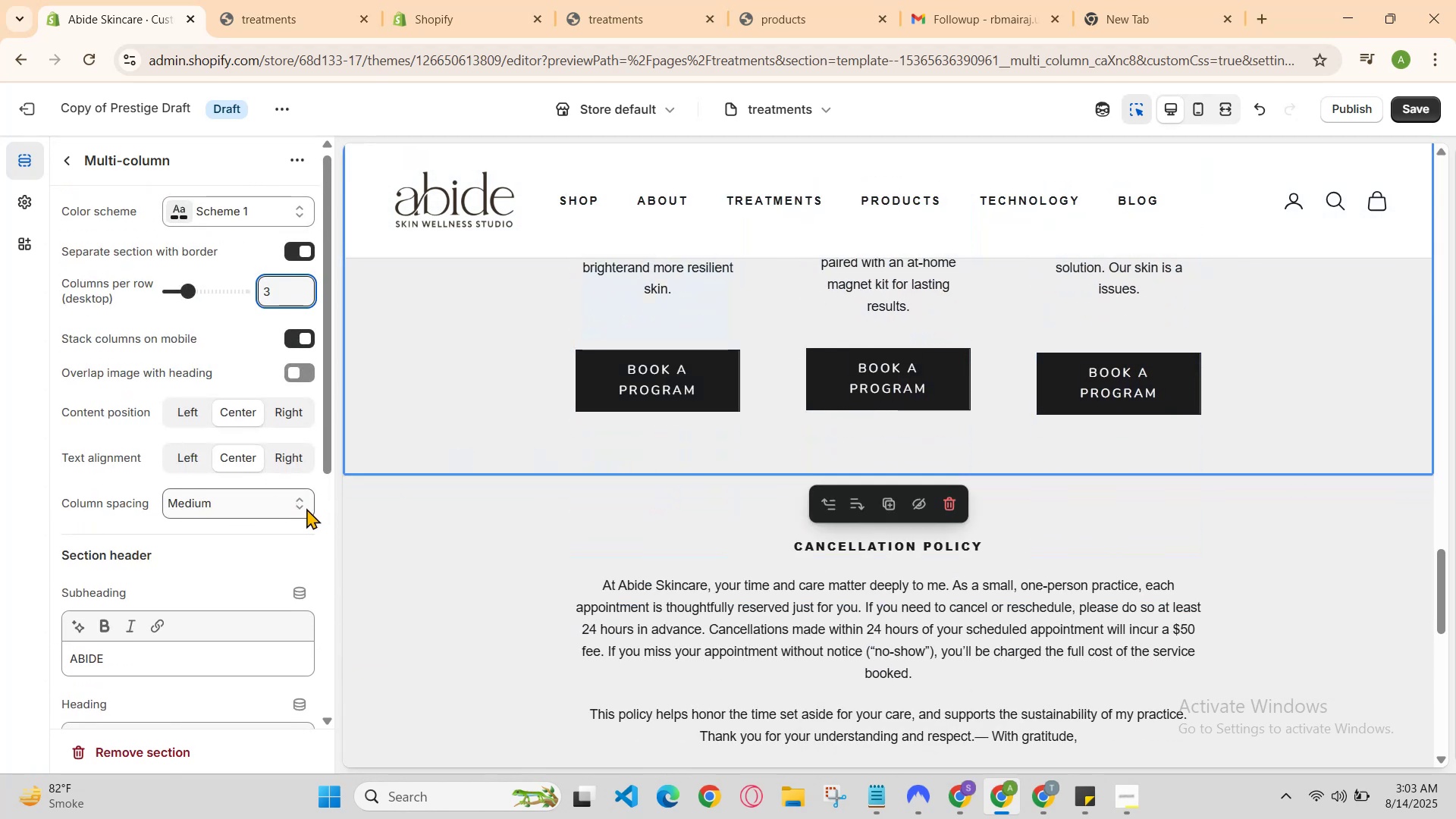 
left_click_drag(start_coordinate=[306, 509], to_coordinate=[303, 511])
 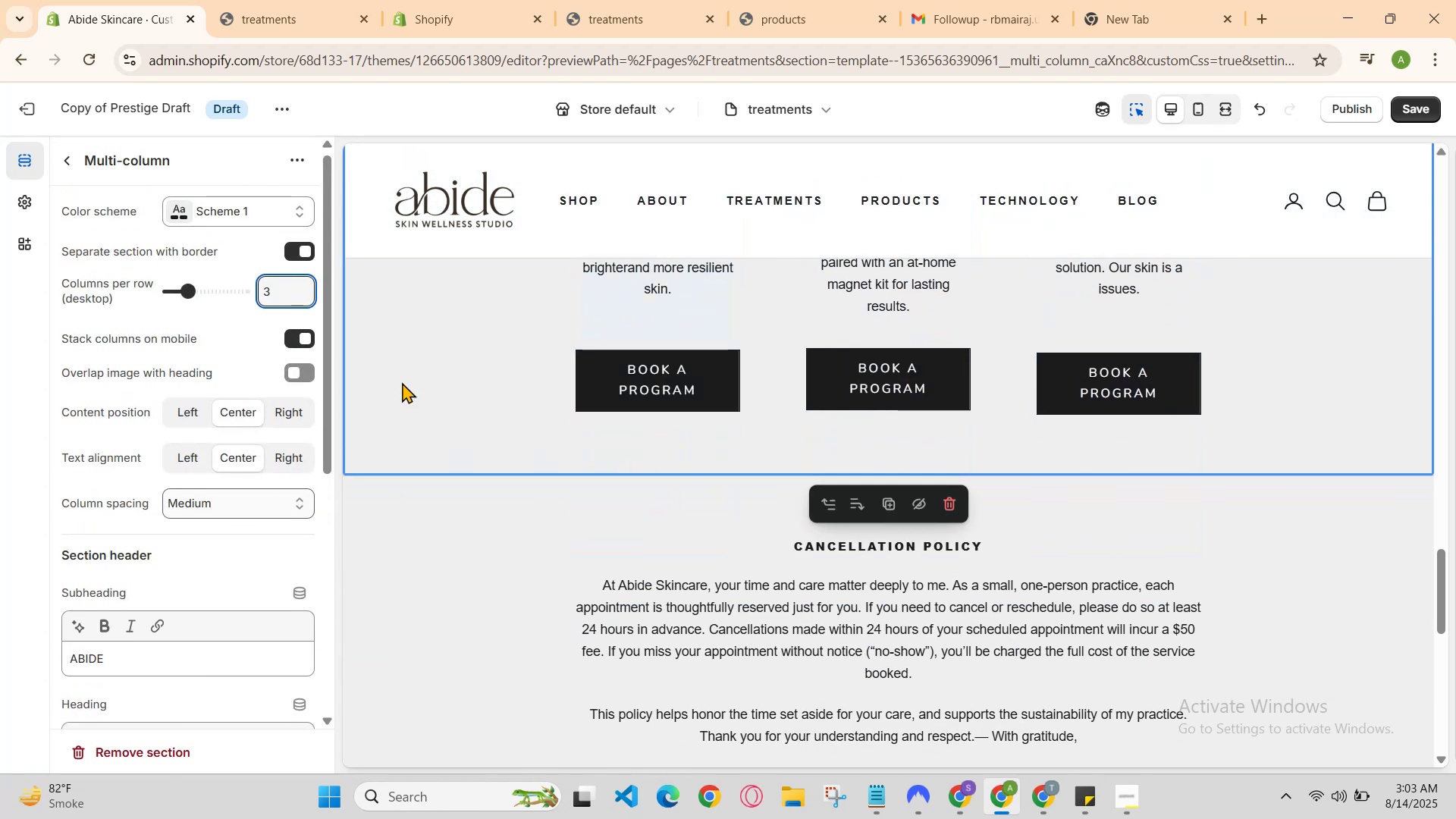 
scroll: coordinate [653, 255], scroll_direction: up, amount: 2.0
 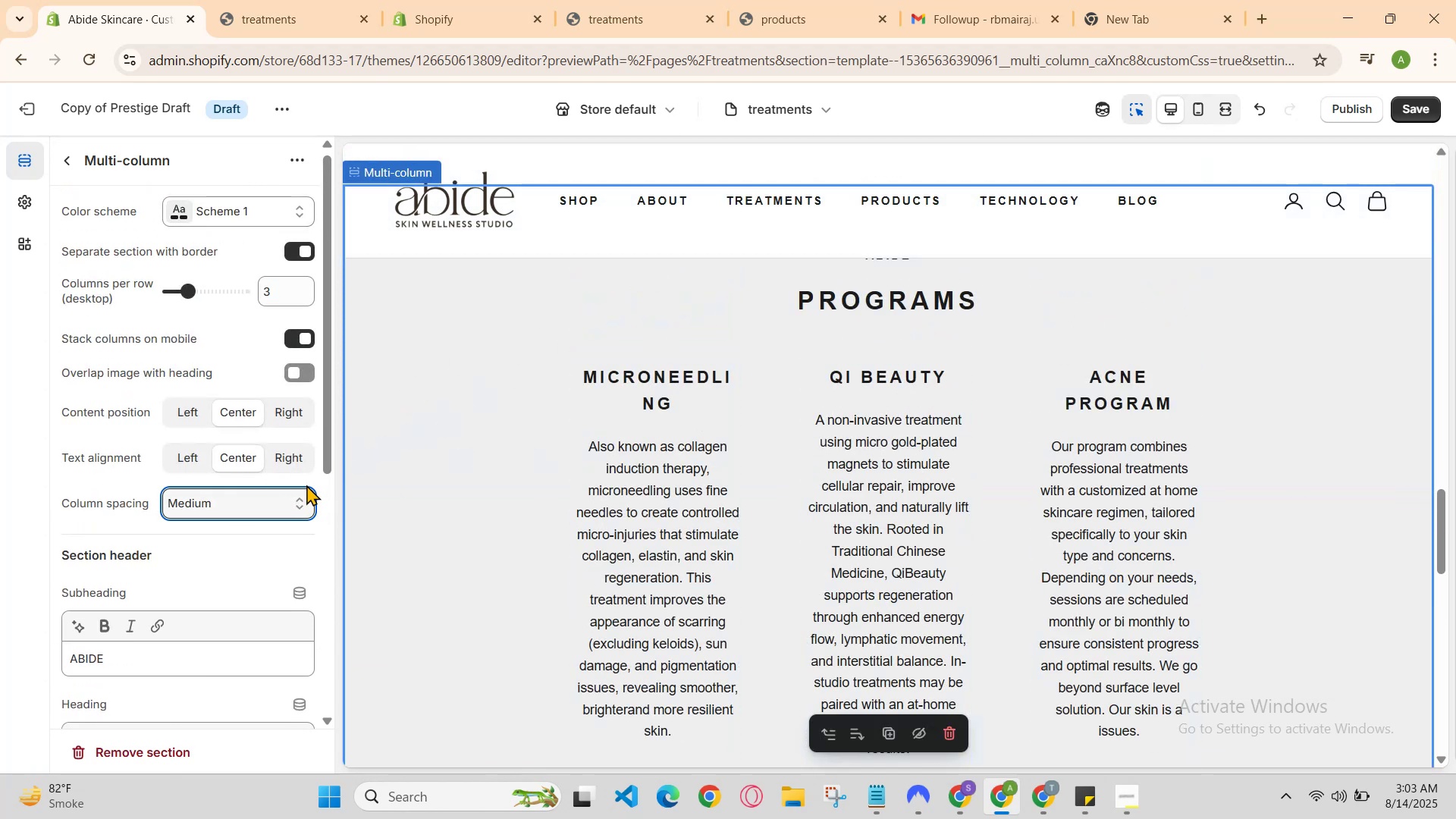 
left_click([300, 510])
 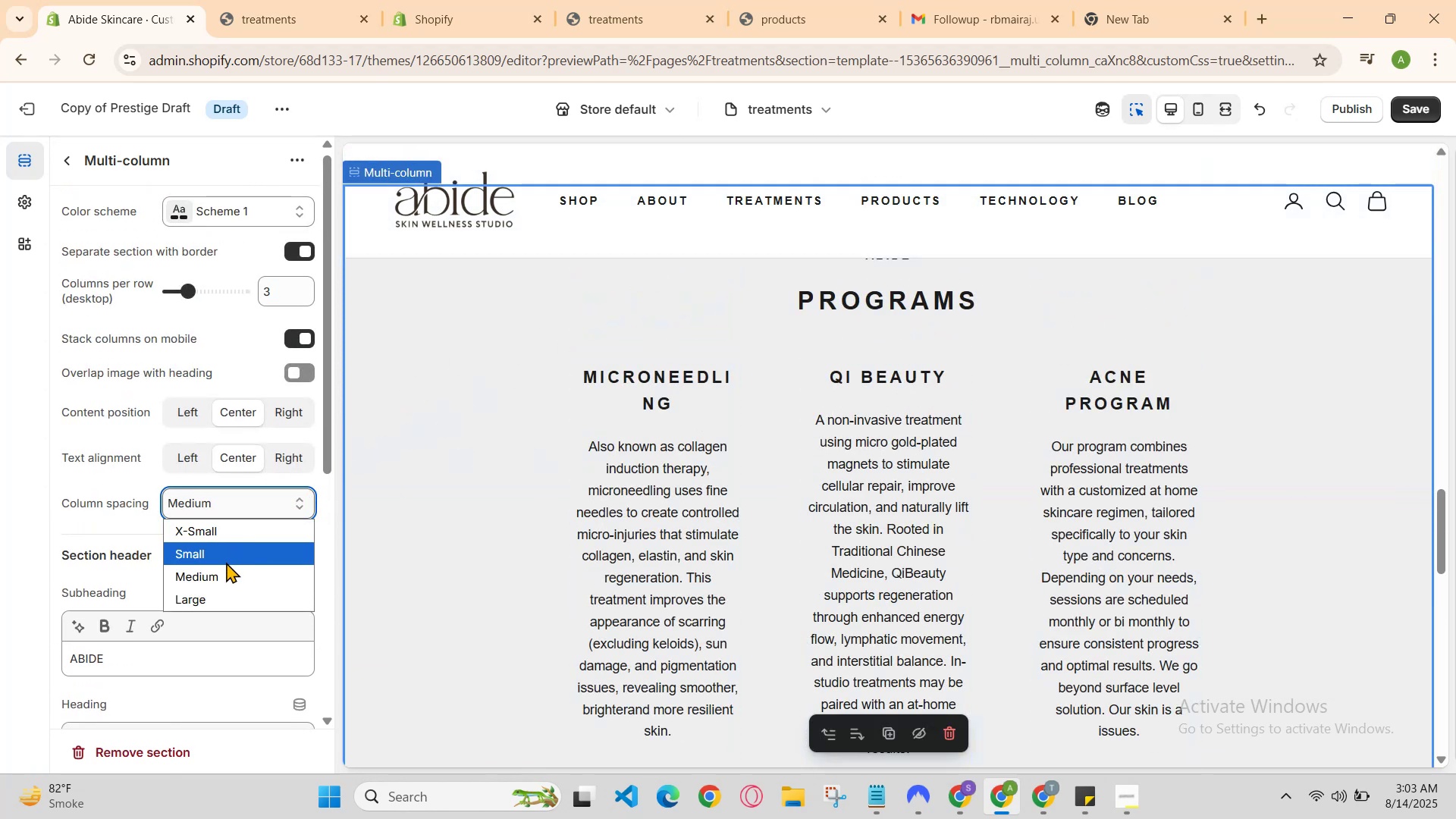 
left_click([226, 562])
 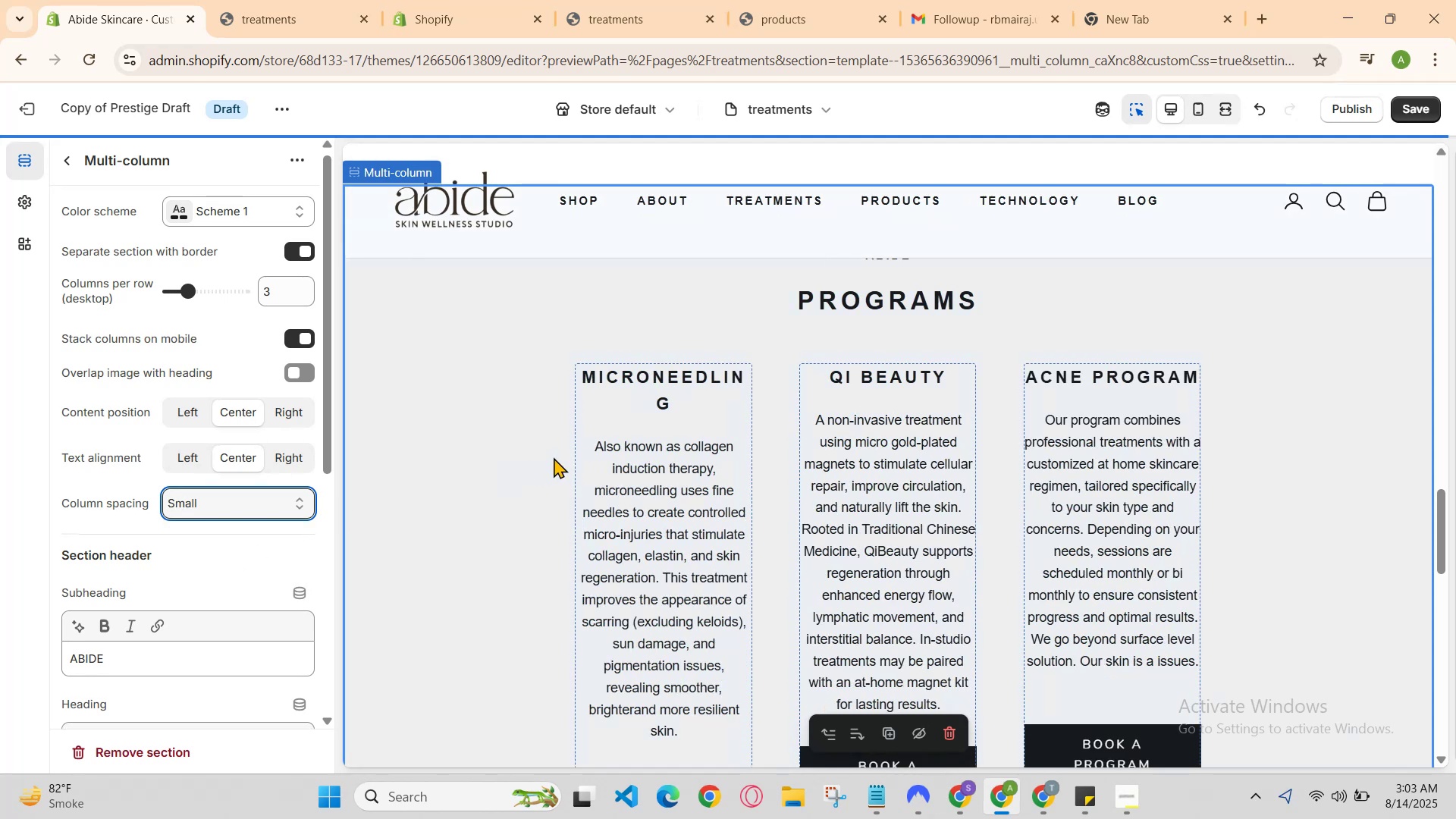 
scroll: coordinate [554, 457], scroll_direction: down, amount: 1.0
 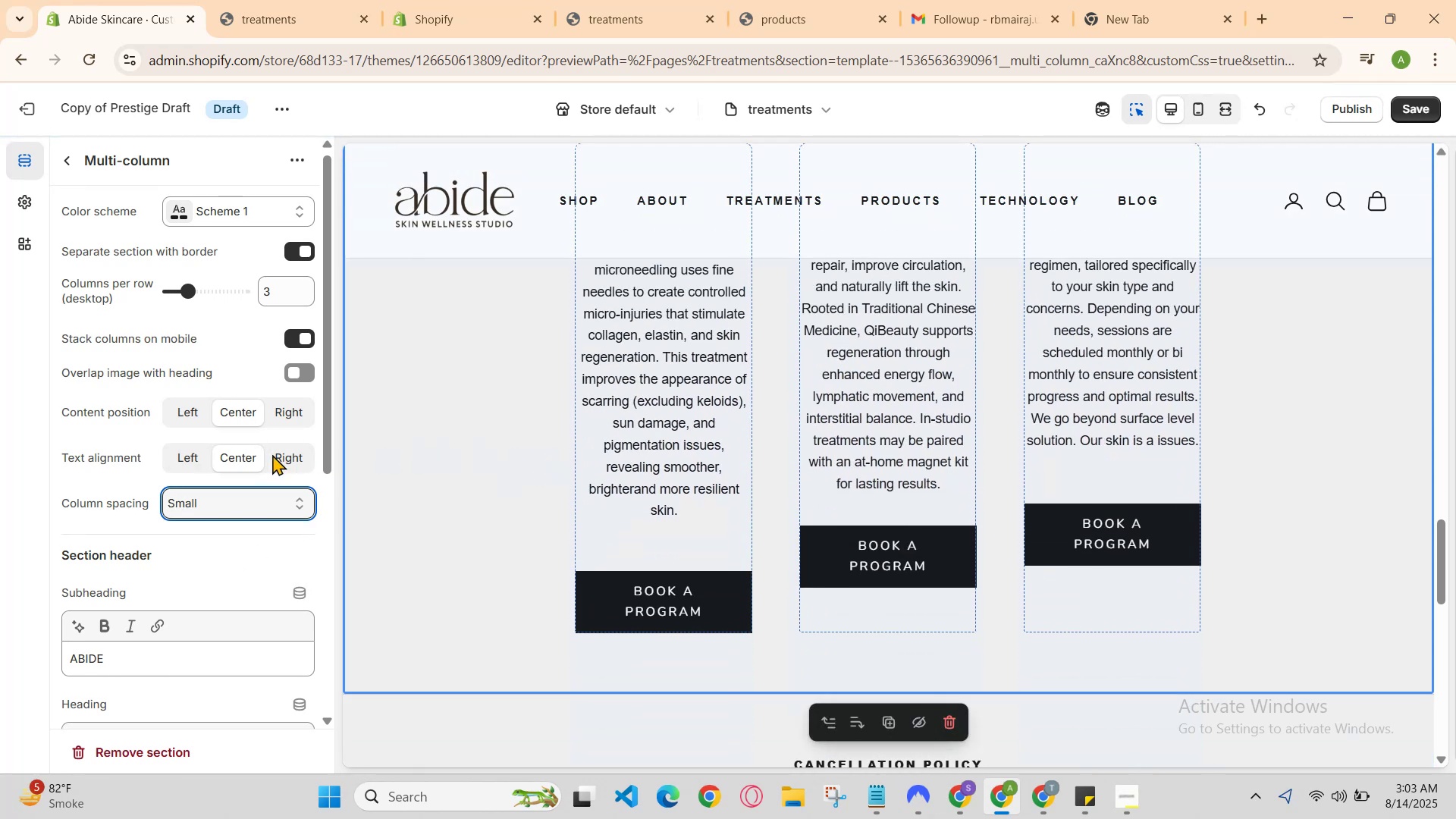 
left_click([249, 507])
 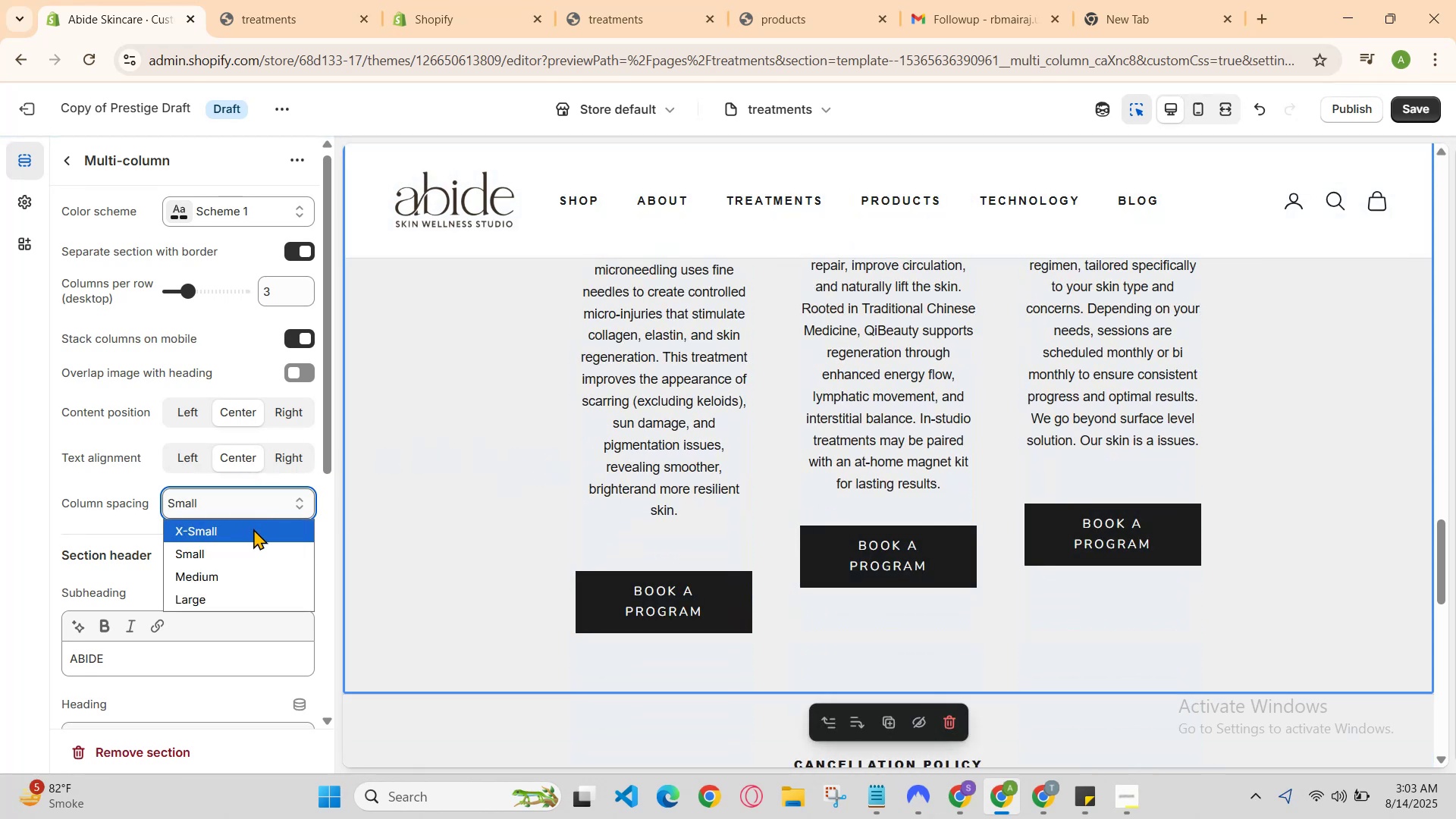 
left_click([253, 529])
 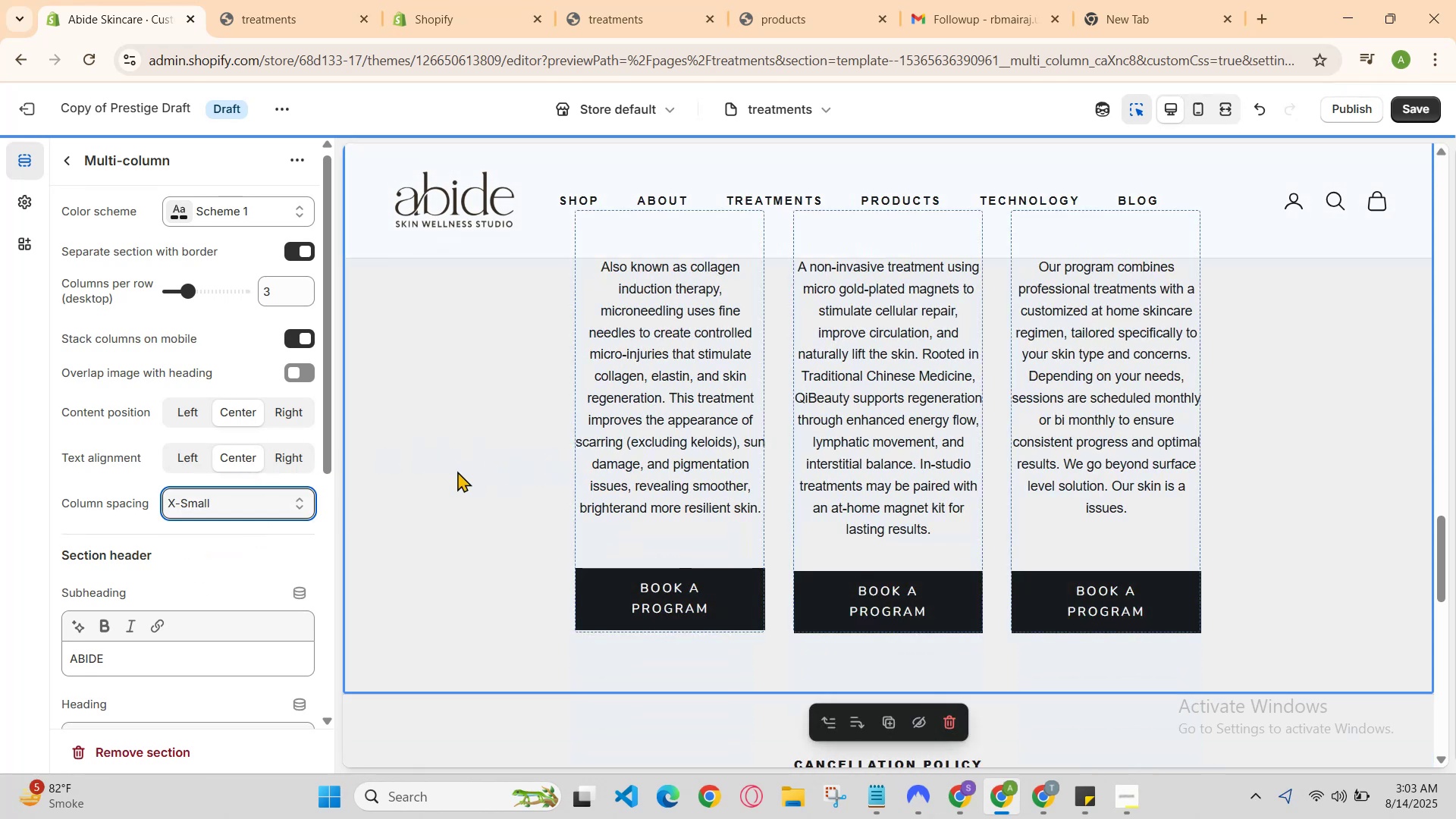 
scroll: coordinate [631, 478], scroll_direction: up, amount: 1.0
 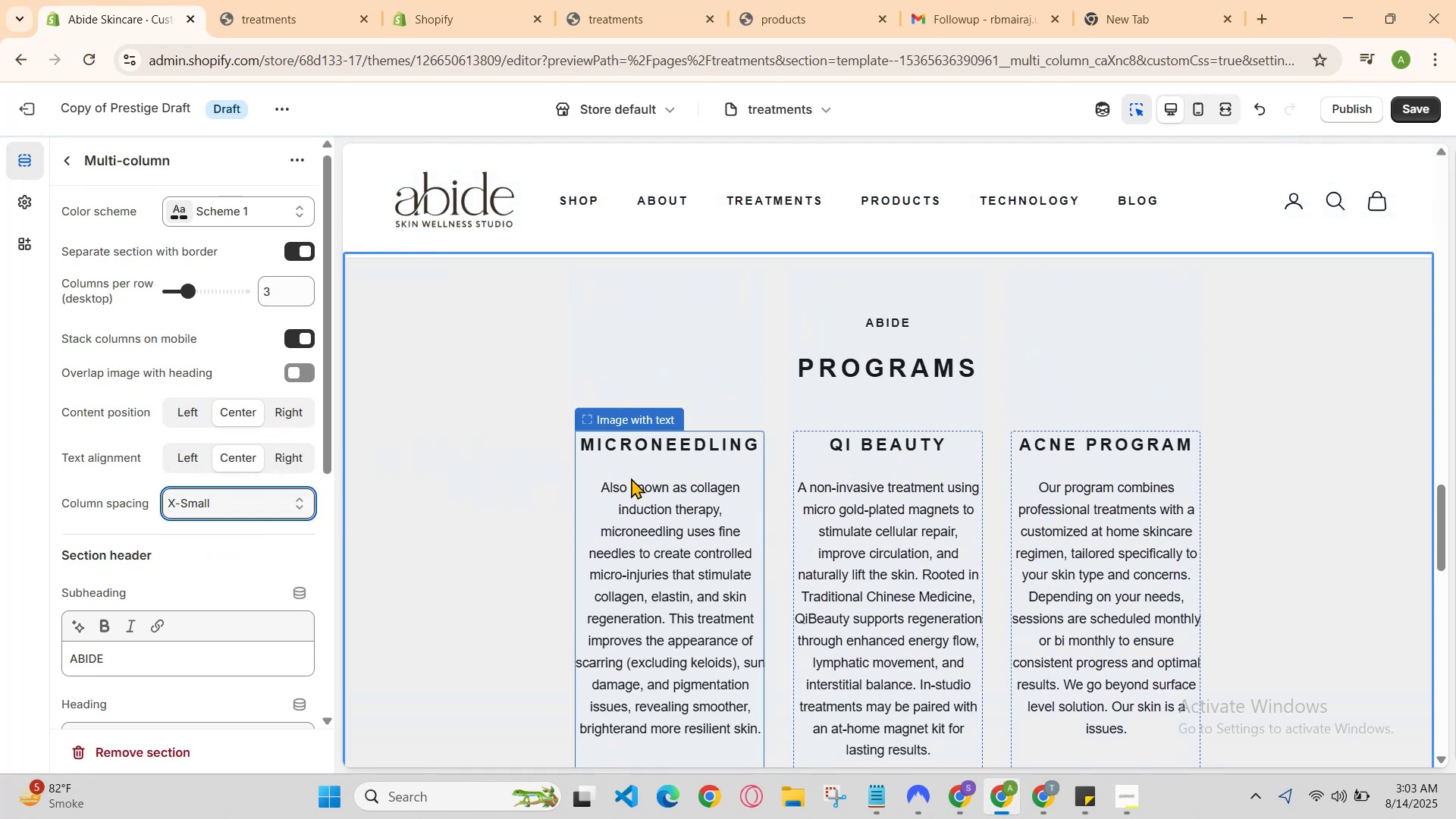 
scroll: coordinate [631, 478], scroll_direction: down, amount: 1.0
 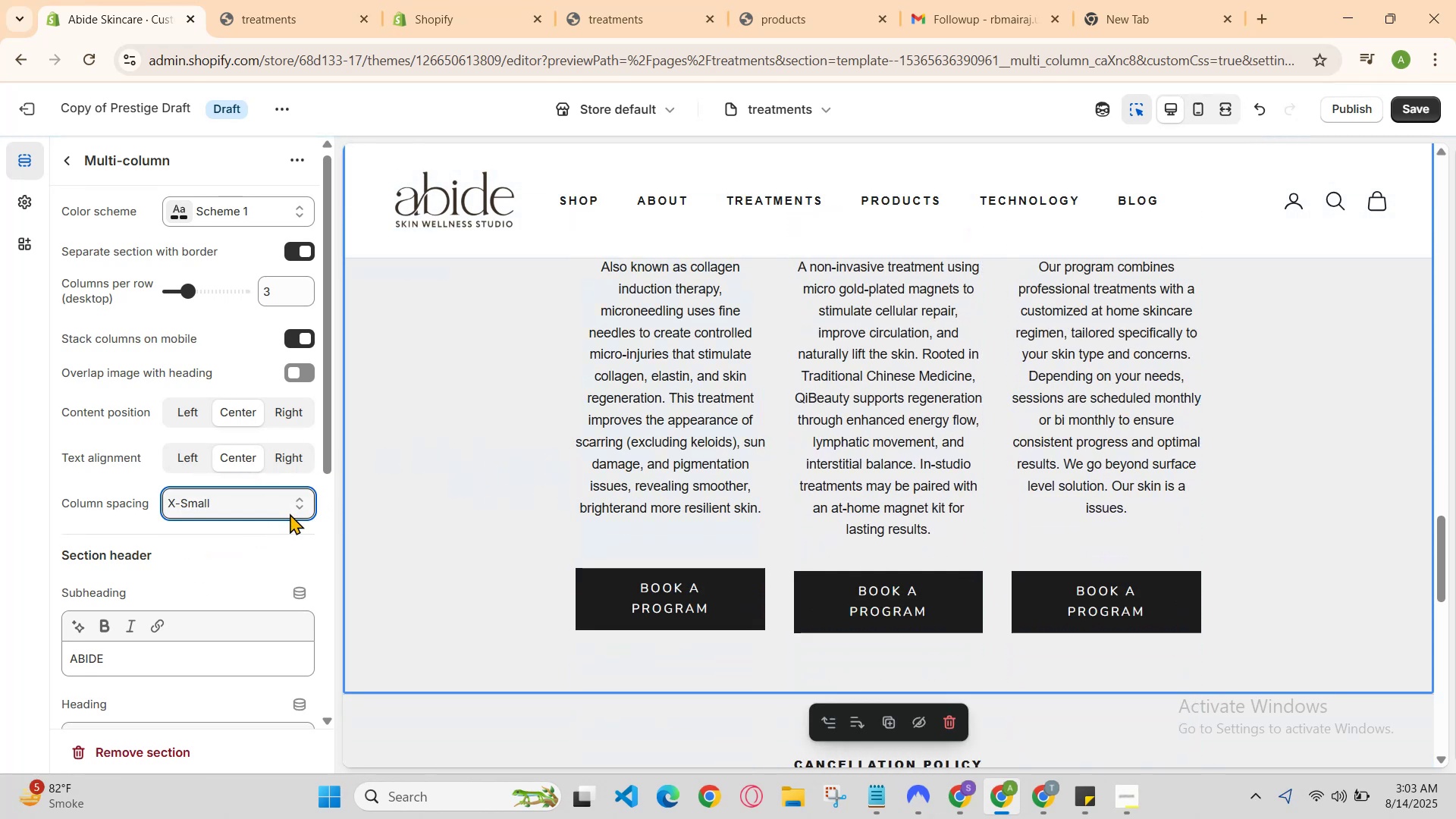 
scroll: coordinate [595, 485], scroll_direction: up, amount: 1.0
 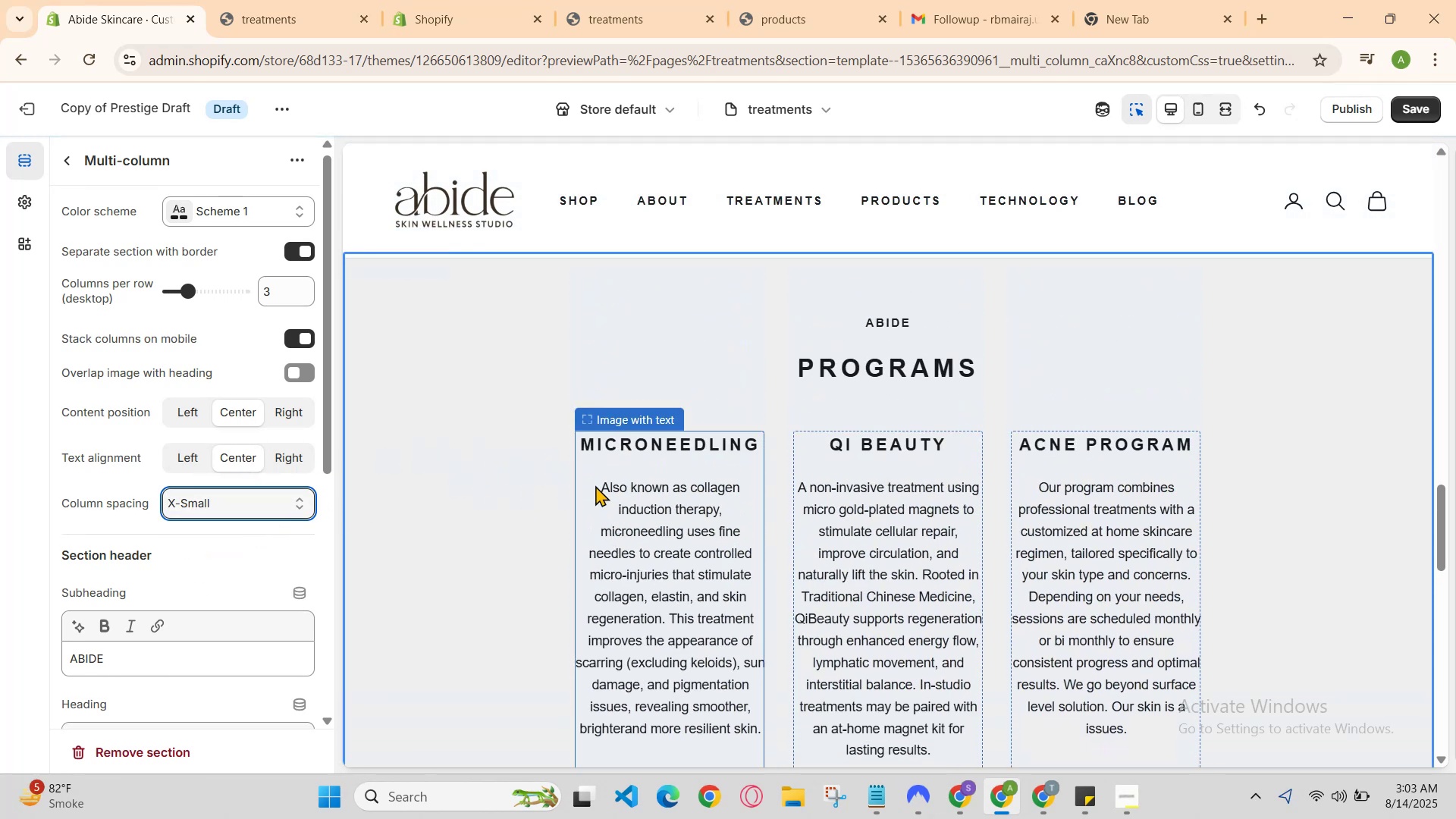 
scroll: coordinate [595, 485], scroll_direction: down, amount: 1.0
 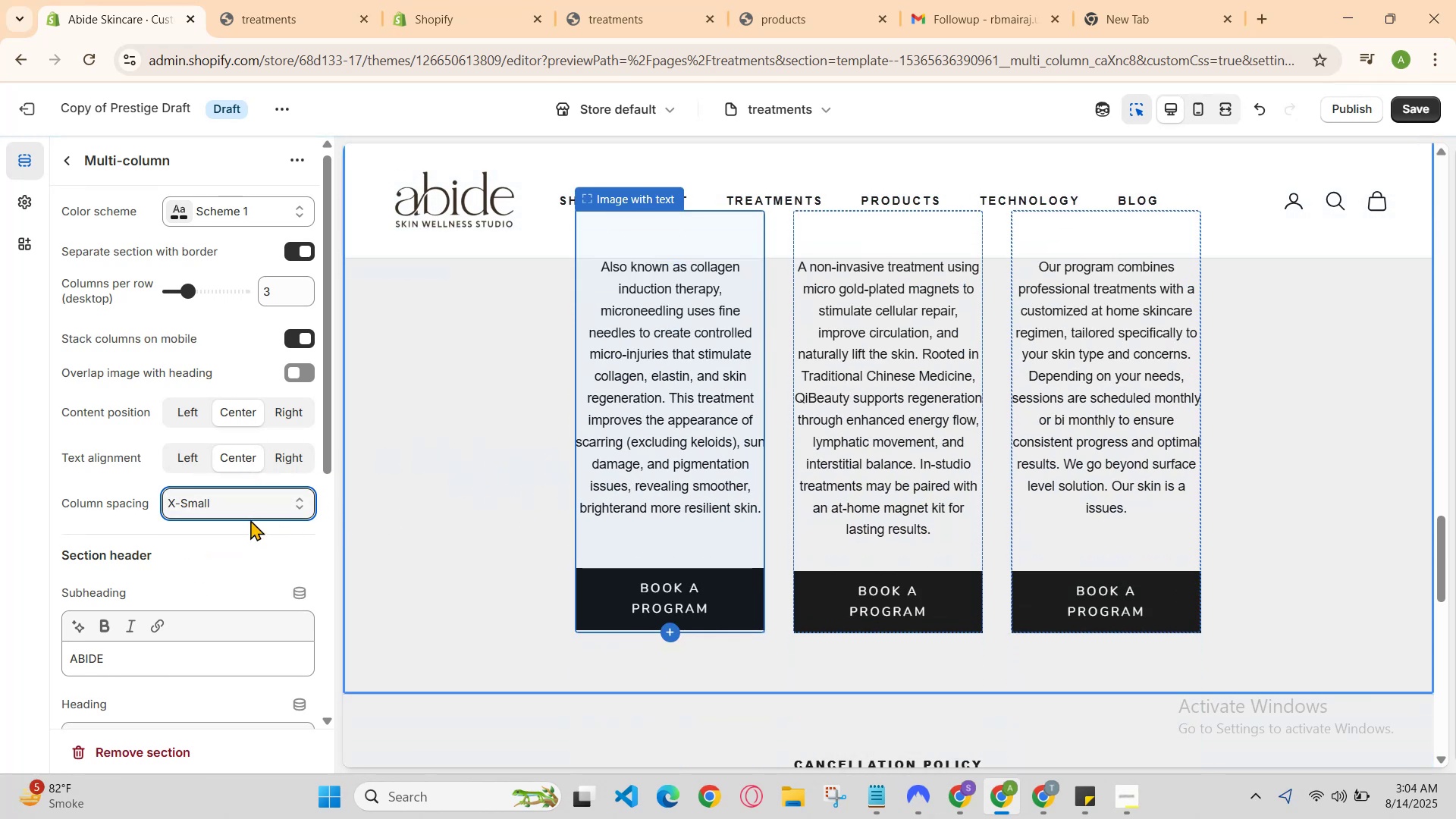 
left_click([195, 511])
 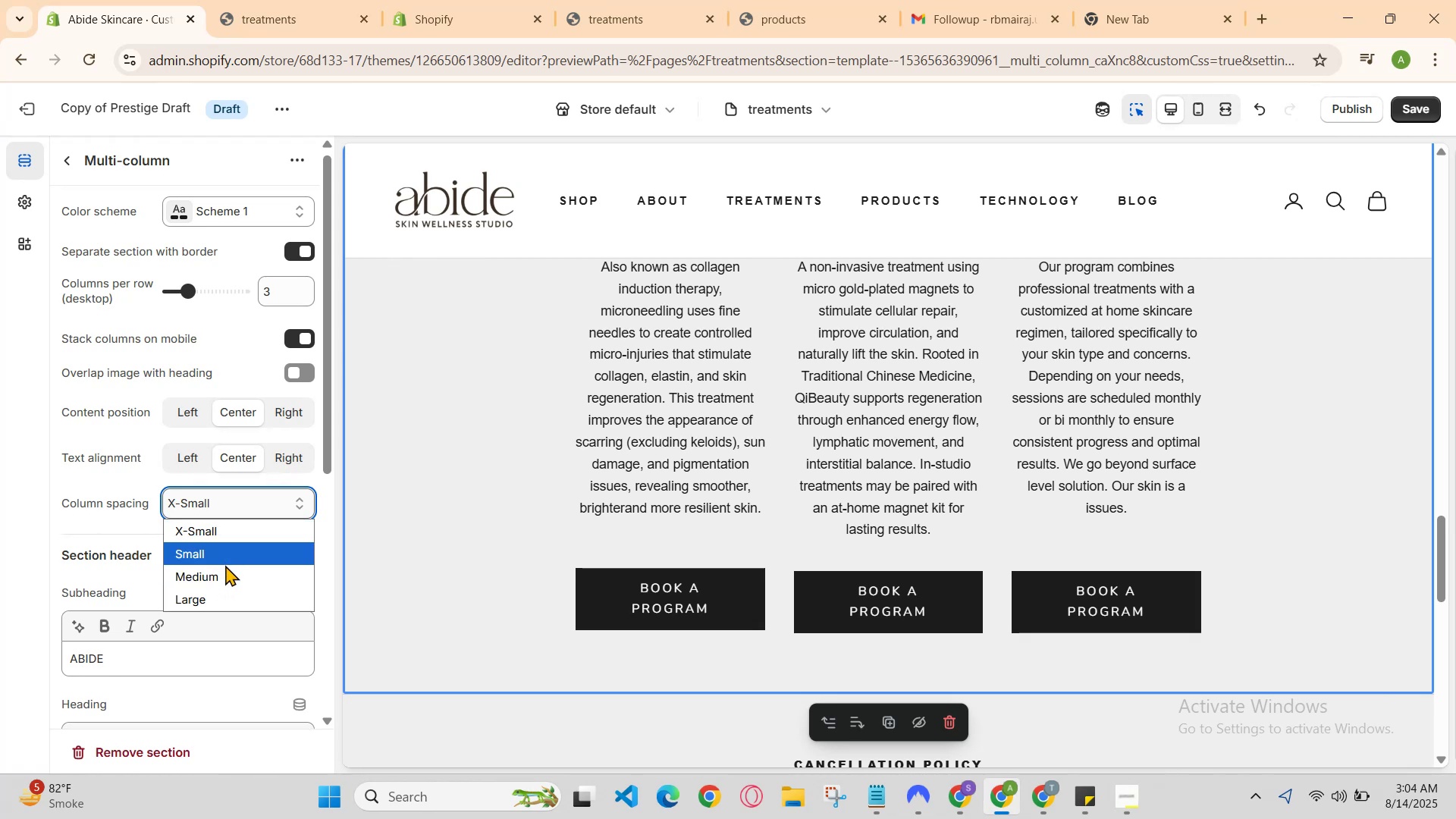 
left_click([225, 594])
 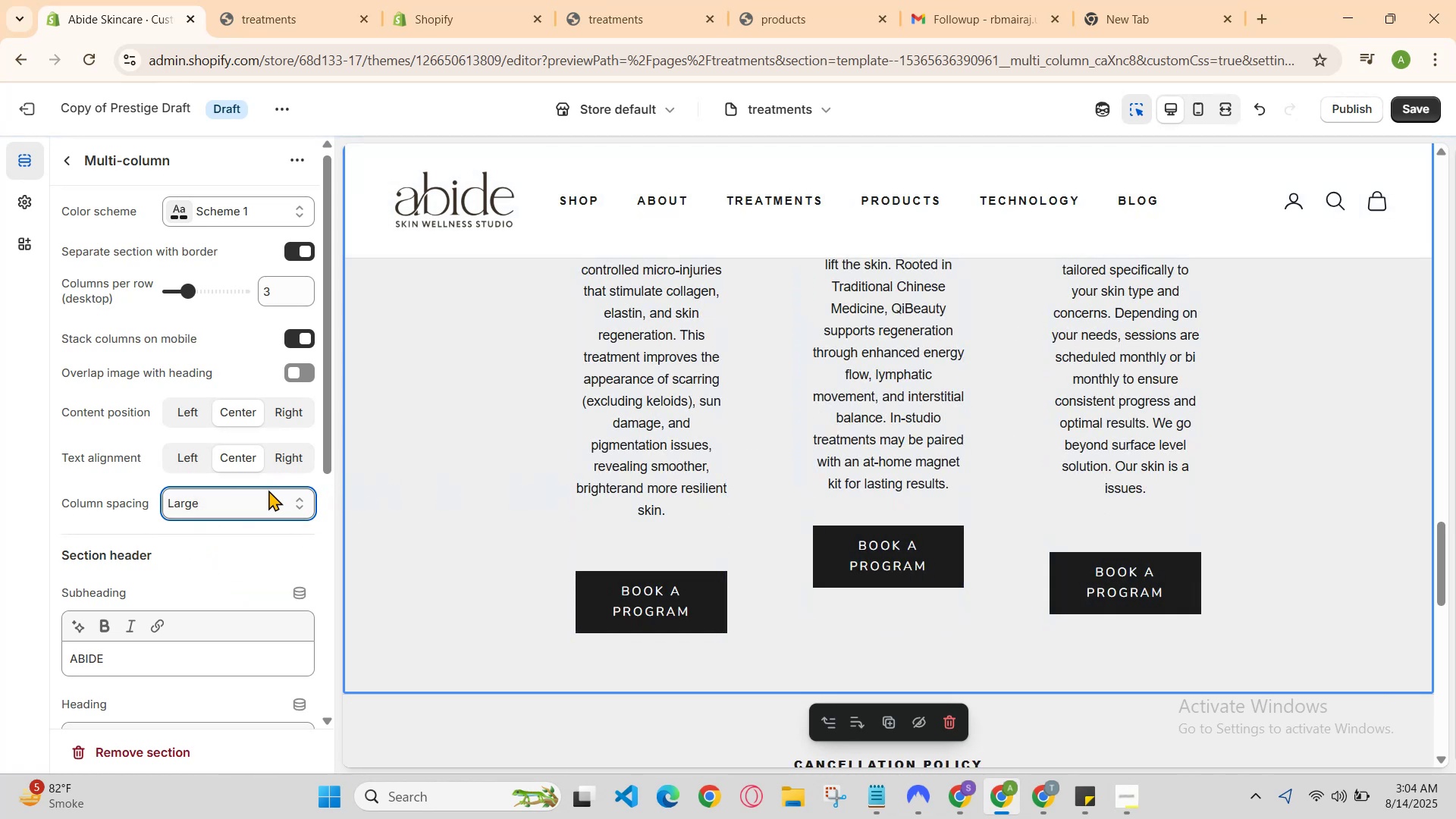 
left_click([261, 493])
 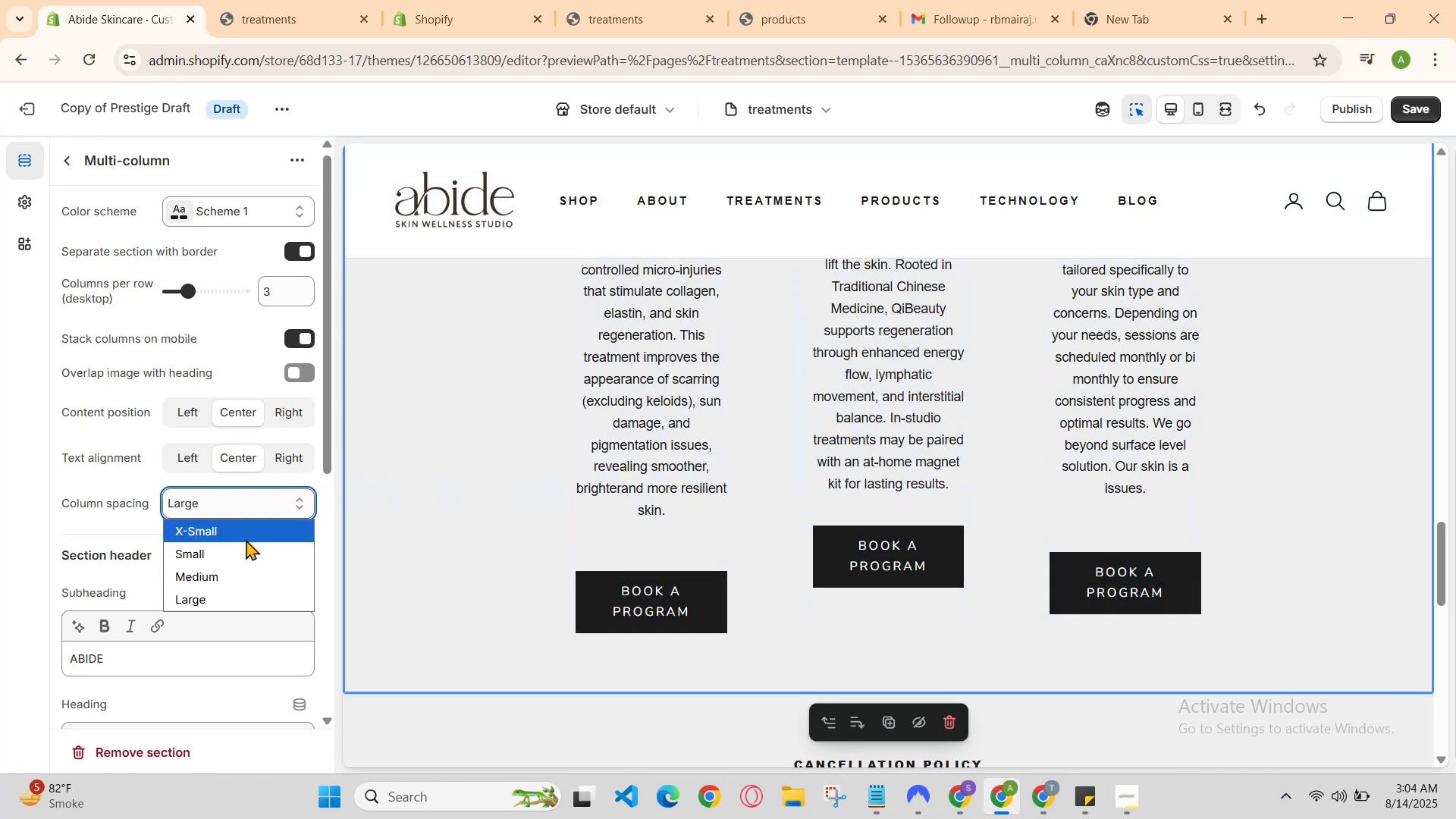 
left_click([246, 530])
 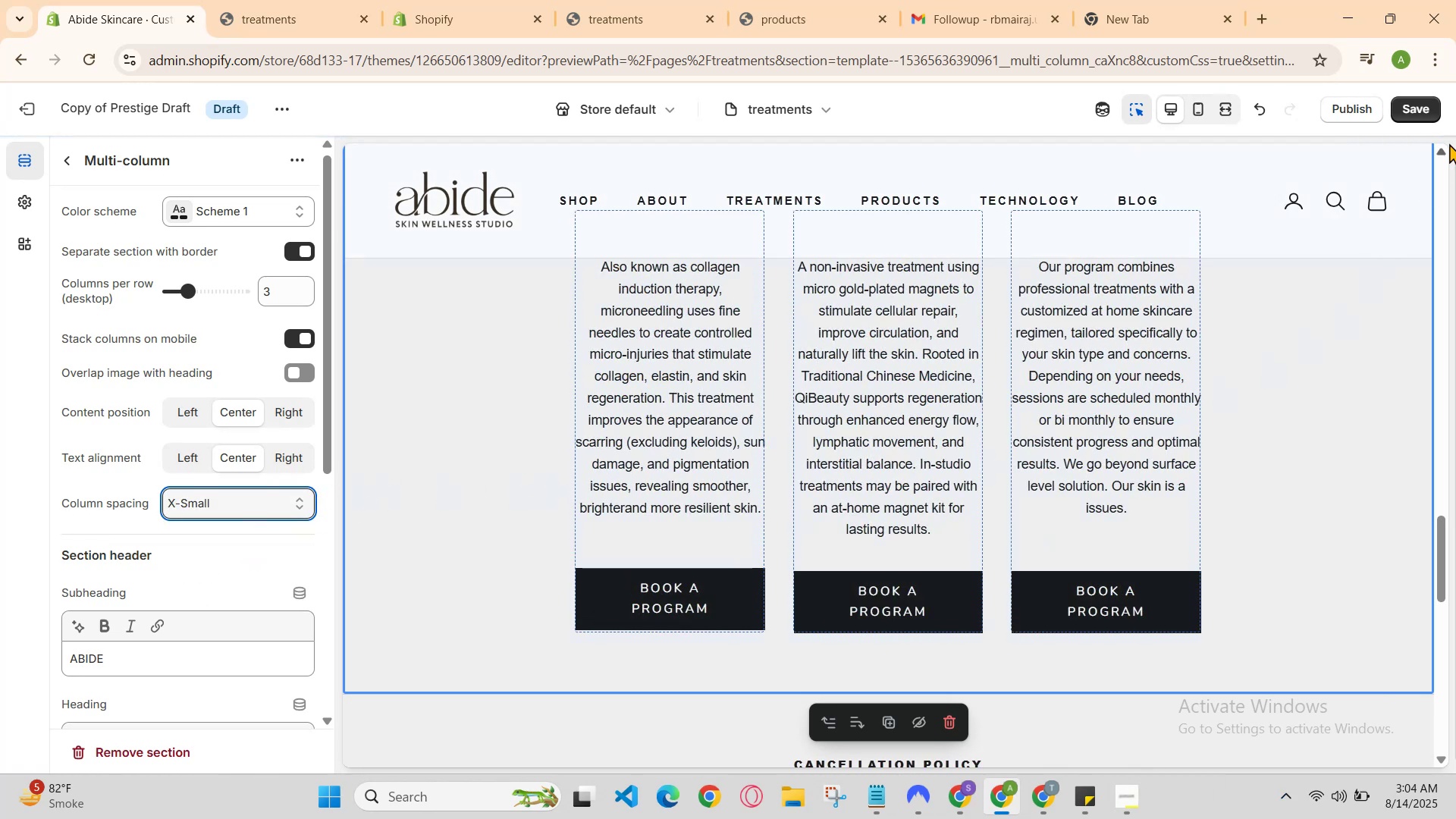 
left_click([1411, 108])
 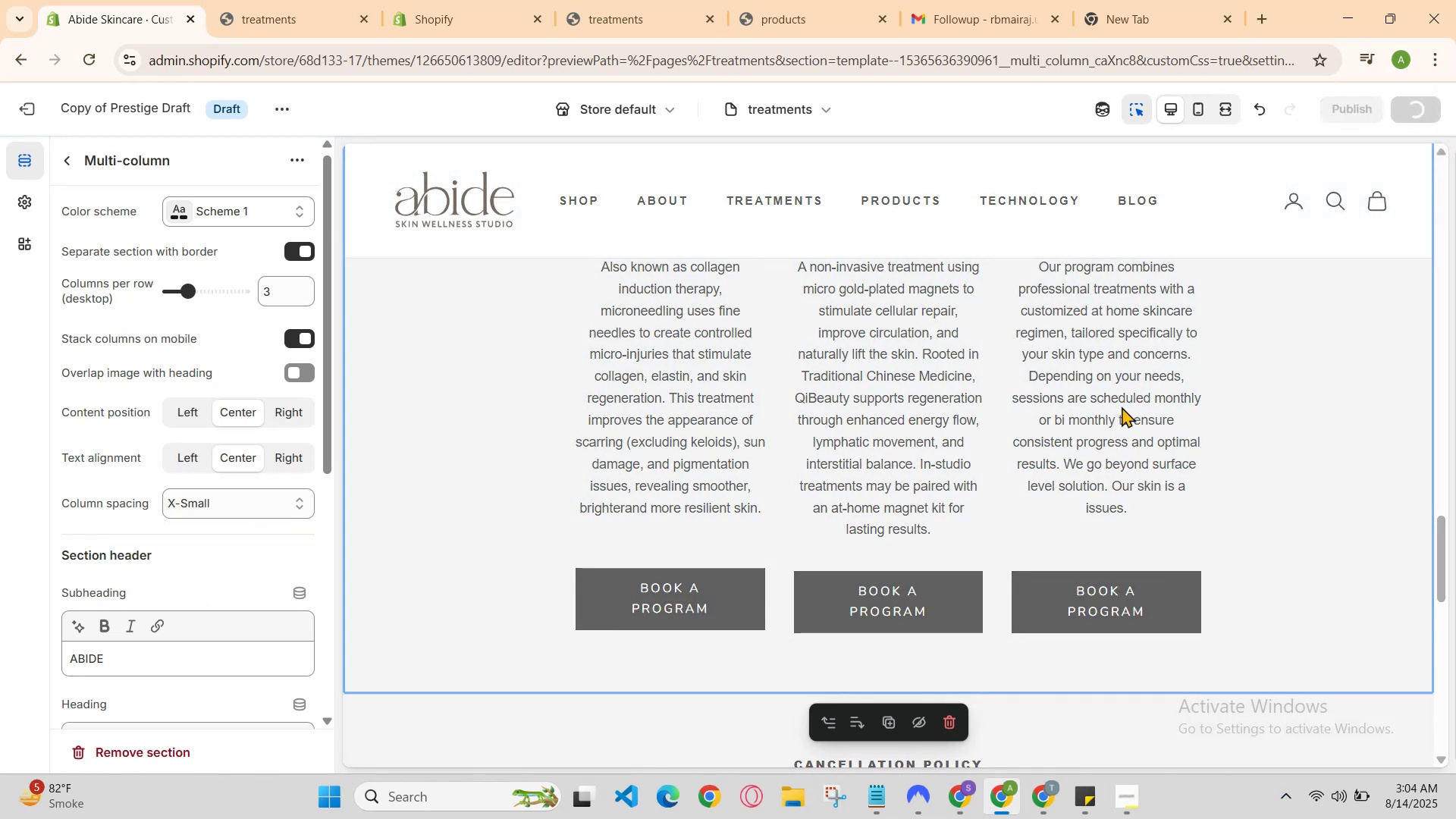 
scroll: coordinate [1108, 420], scroll_direction: up, amount: 2.0
 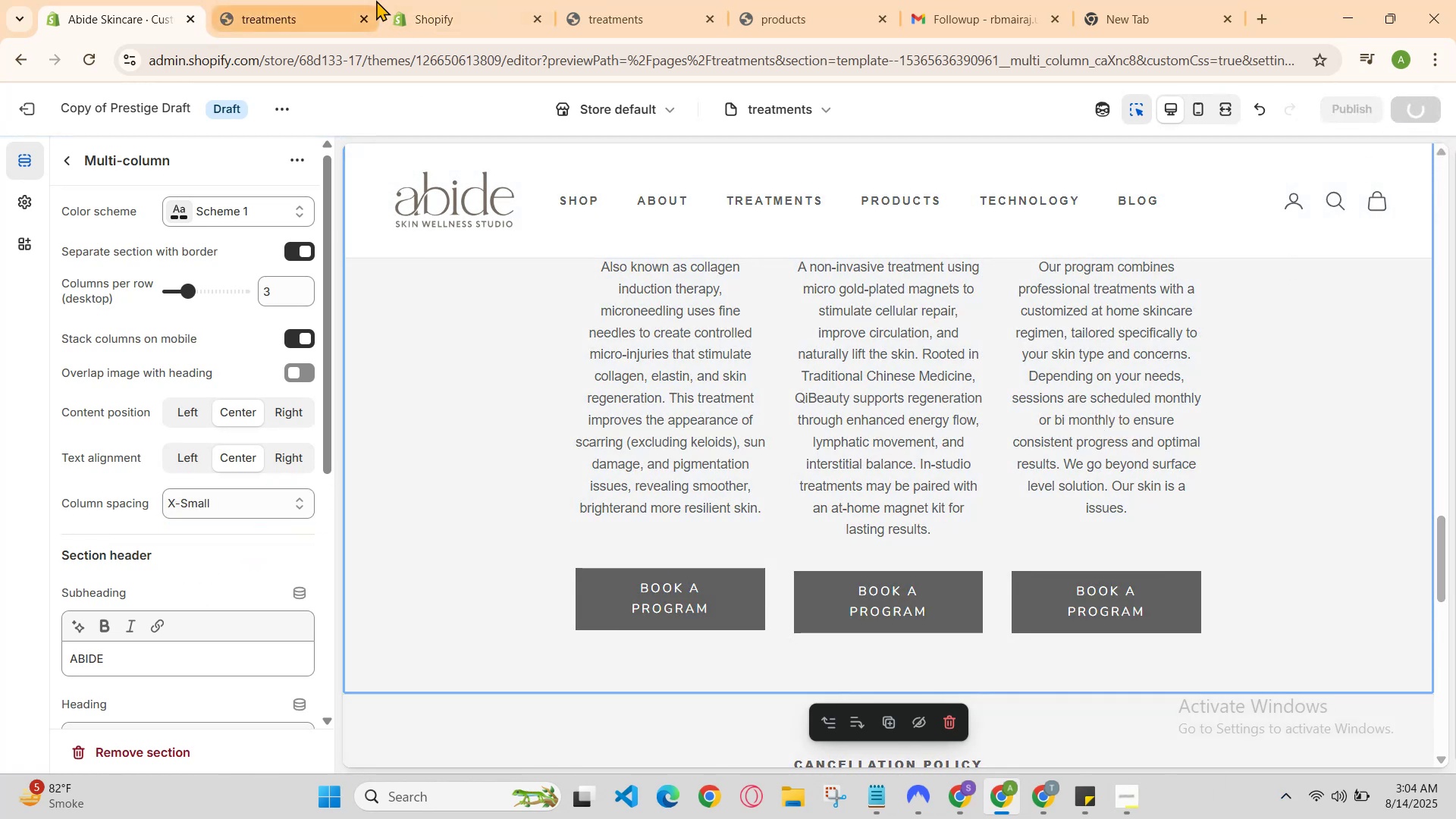 
left_click([361, 0])
 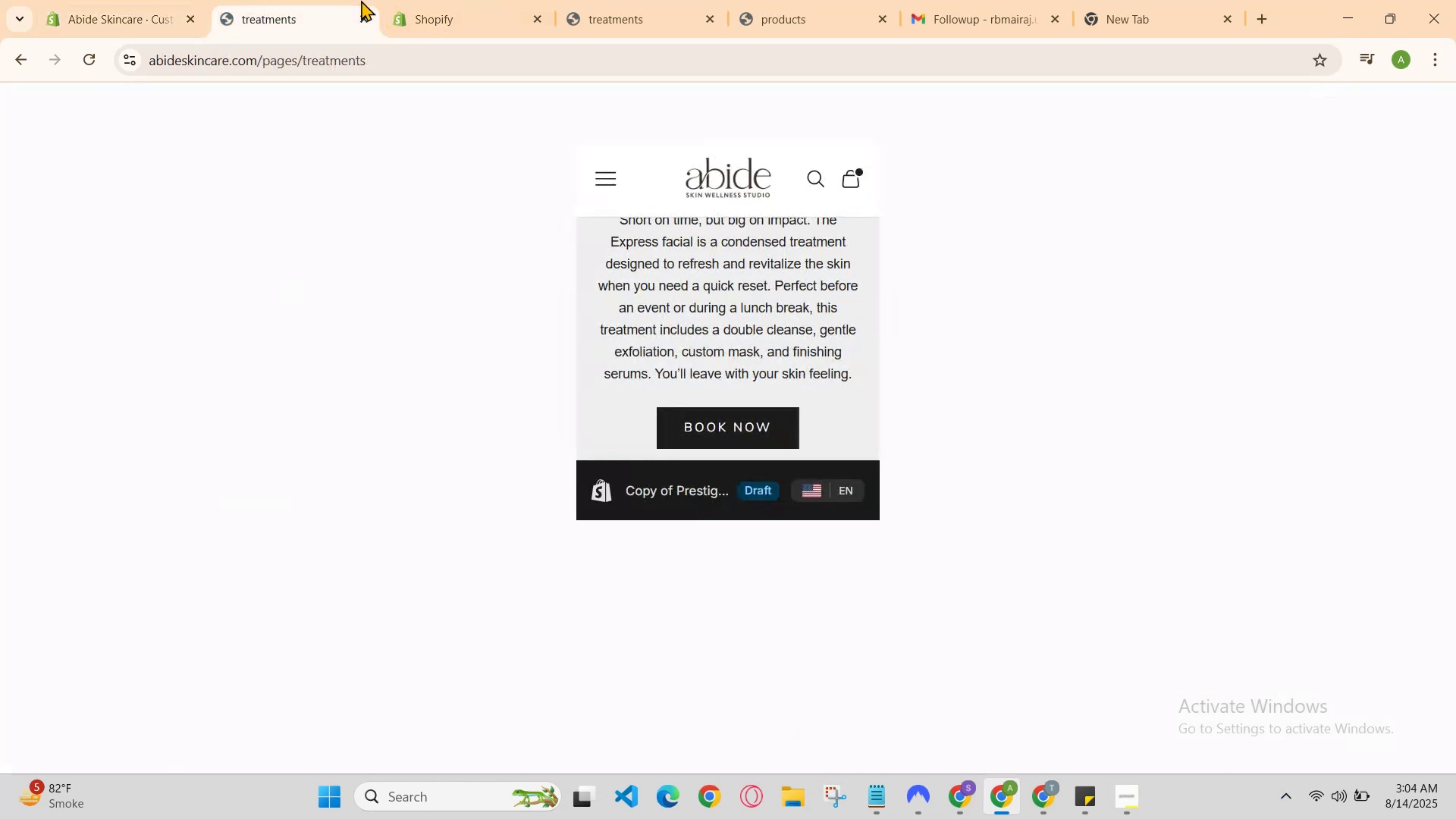 
hold_key(key=ControlLeft, duration=0.78)
 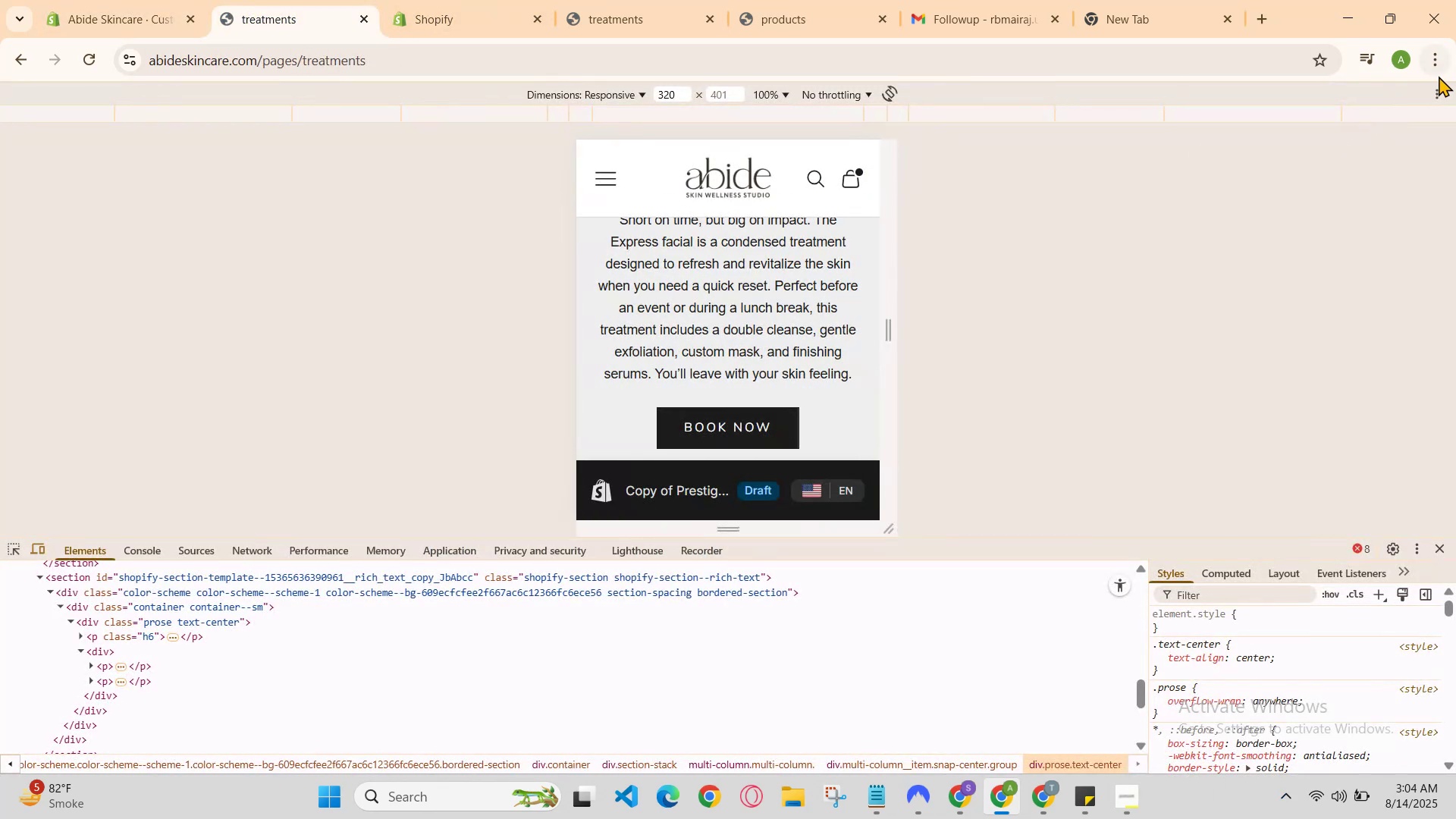 
left_click([1439, 83])
 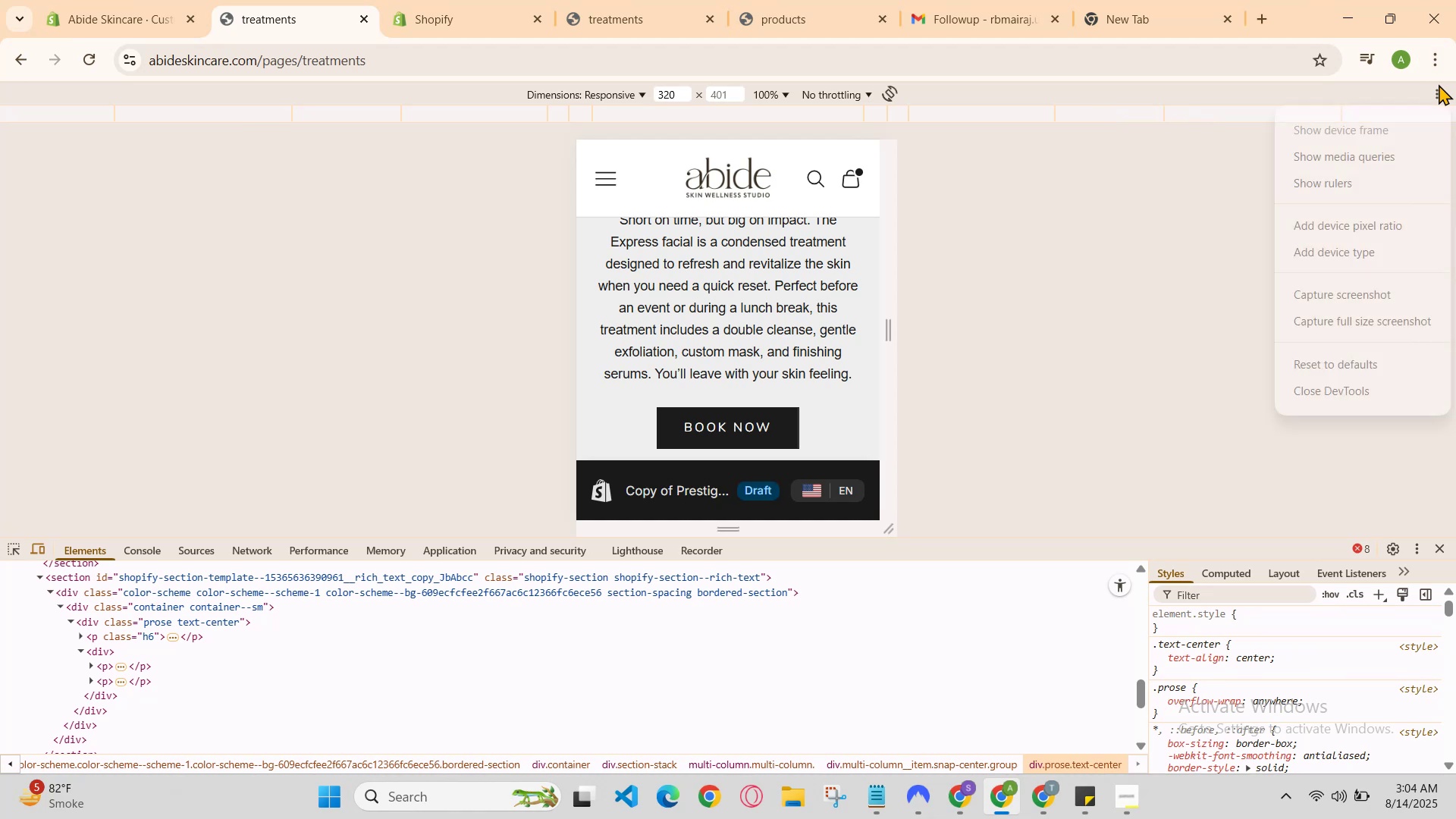 
left_click([1439, 84])
 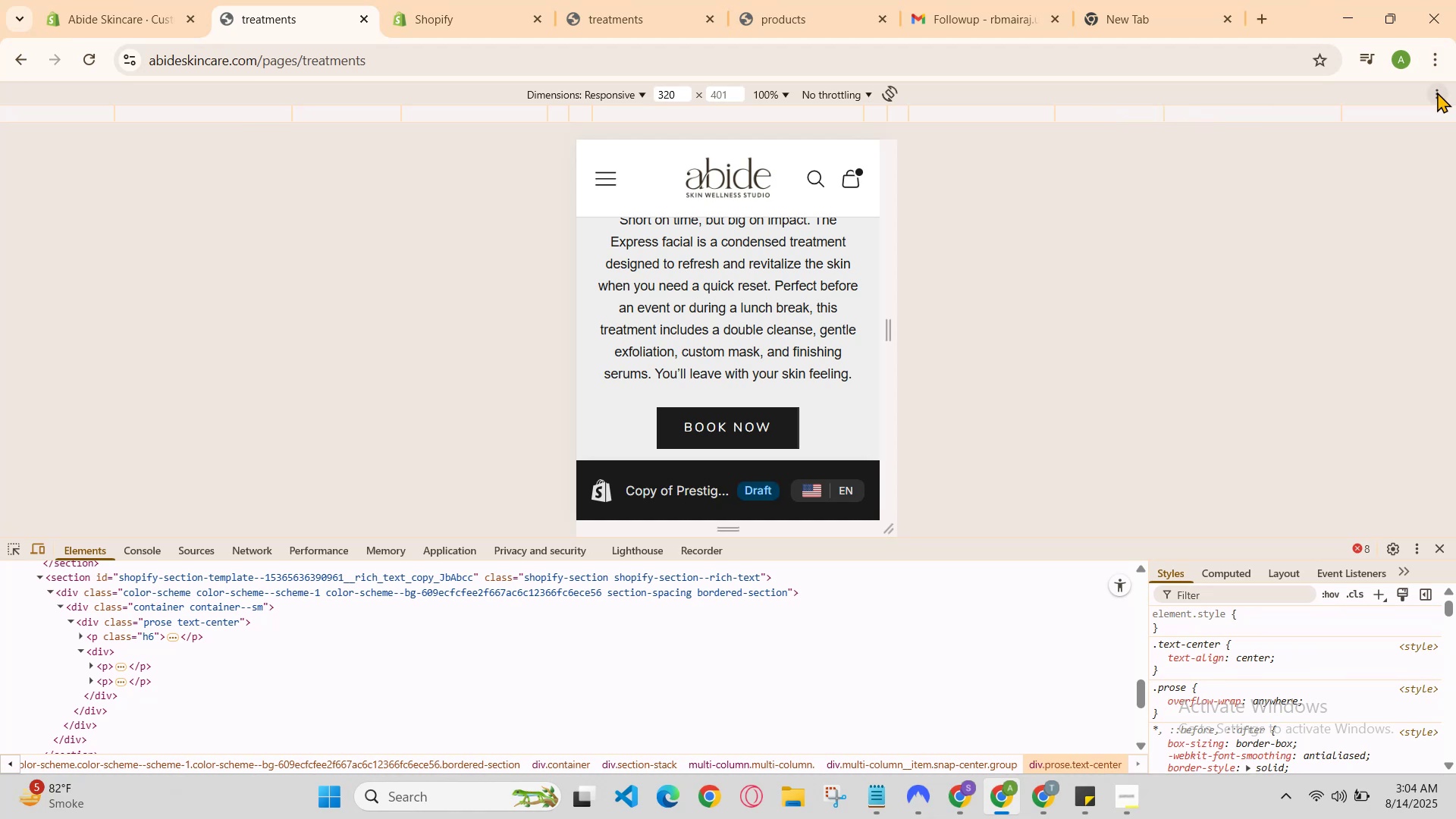 
left_click([1437, 92])
 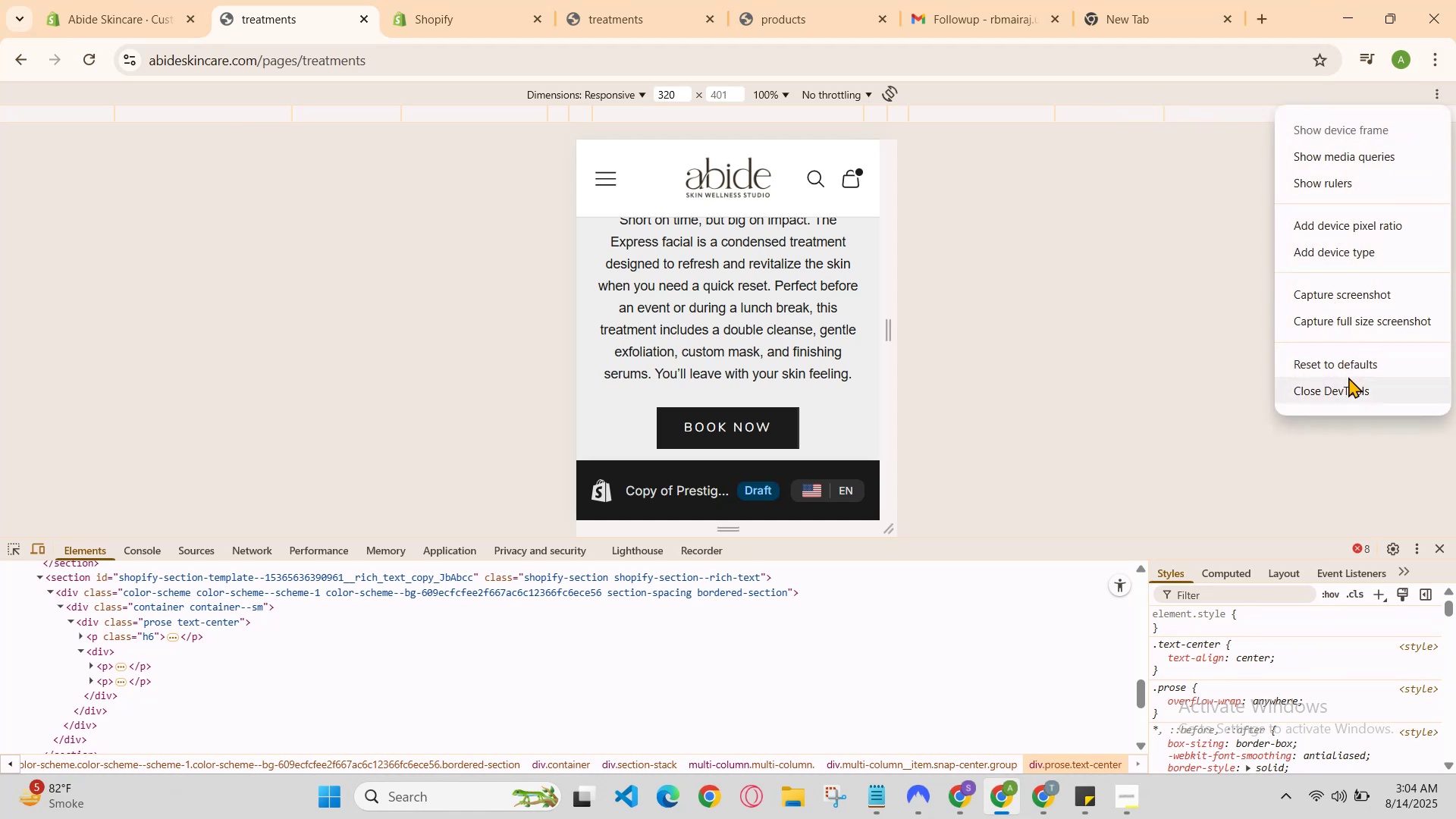 
left_click([1347, 391])
 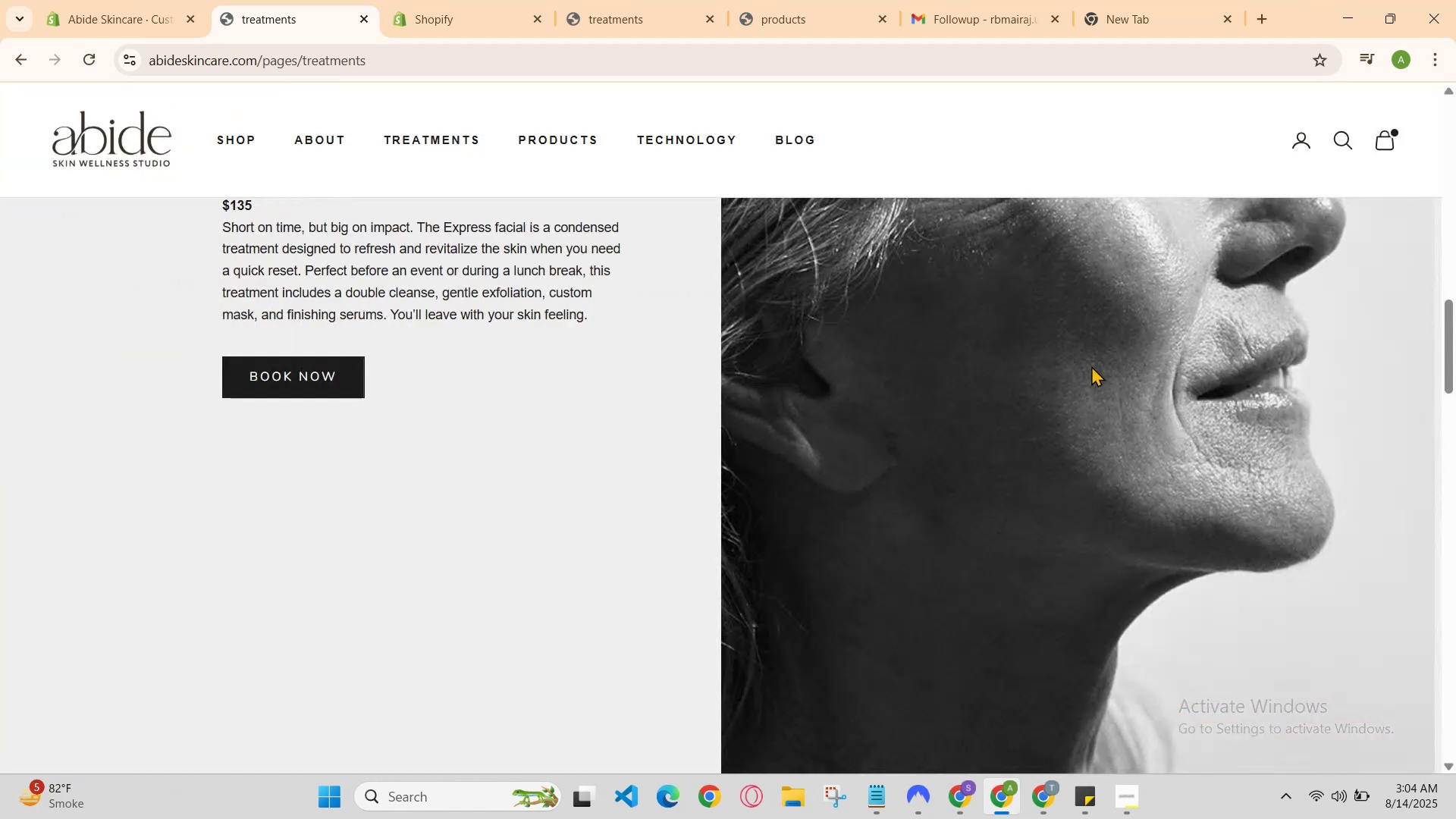 
key(Control+R)
 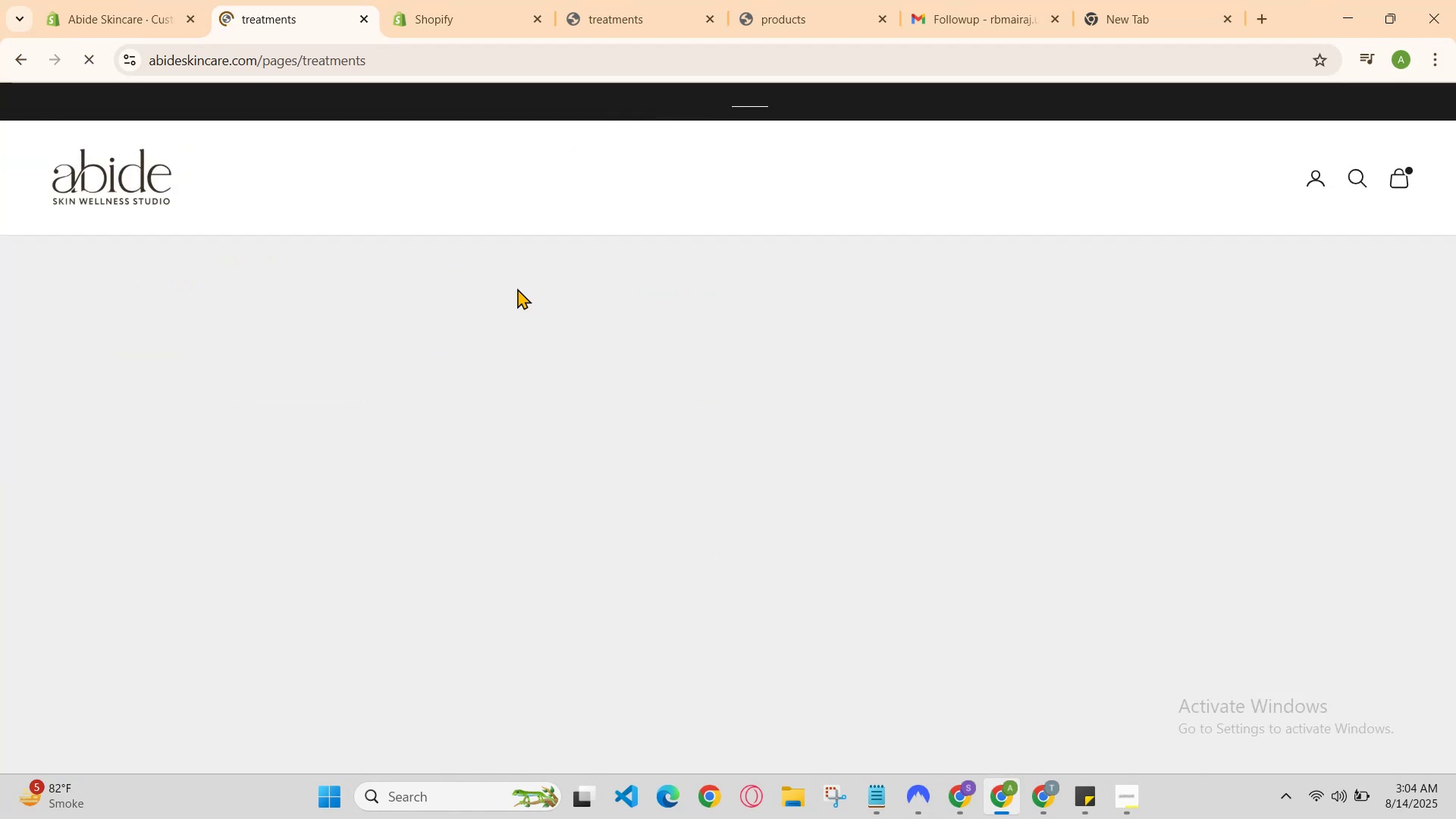 
scroll: coordinate [546, 283], scroll_direction: down, amount: 7.0
 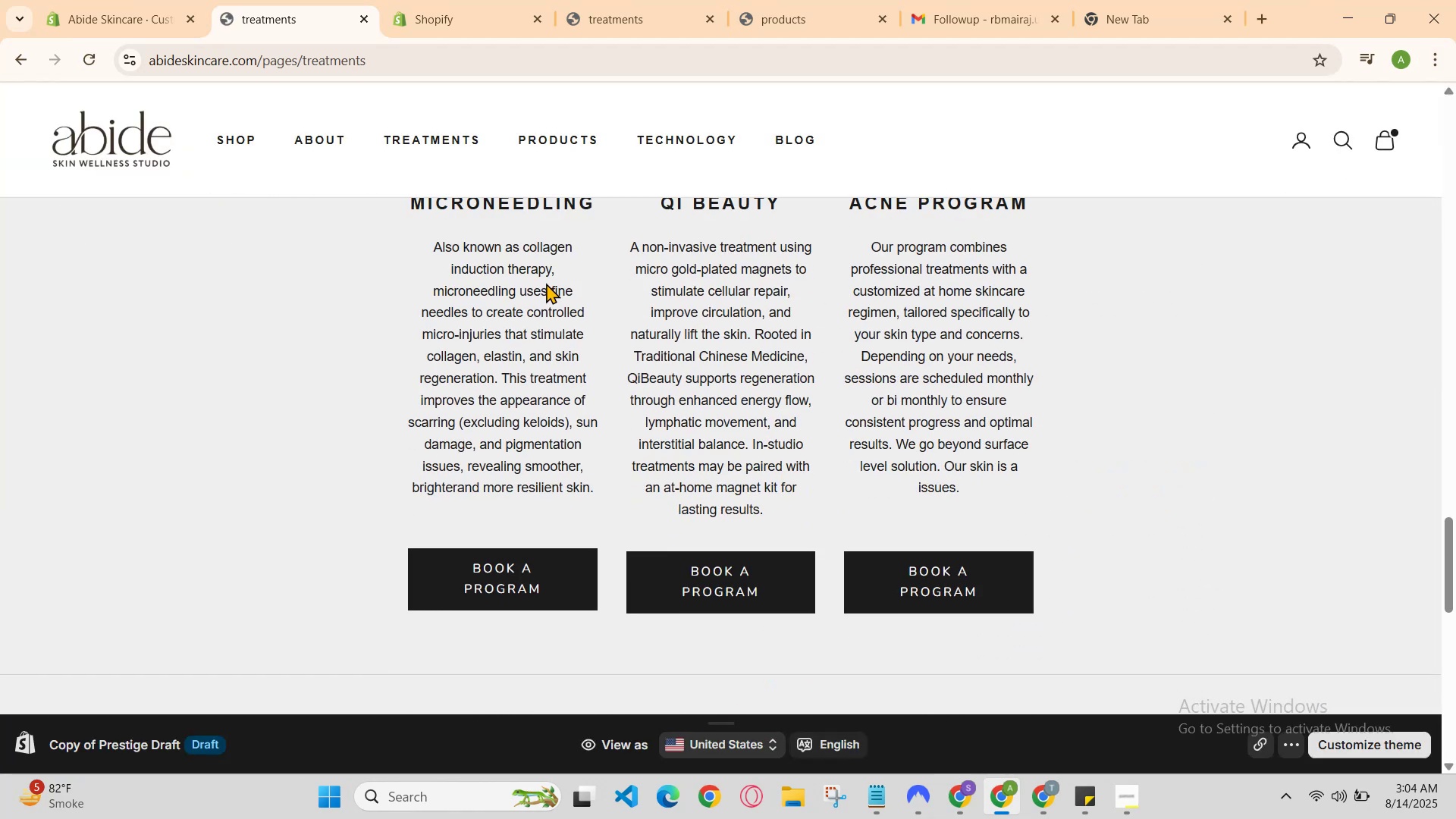 
scroll: coordinate [554, 297], scroll_direction: up, amount: 1.0
 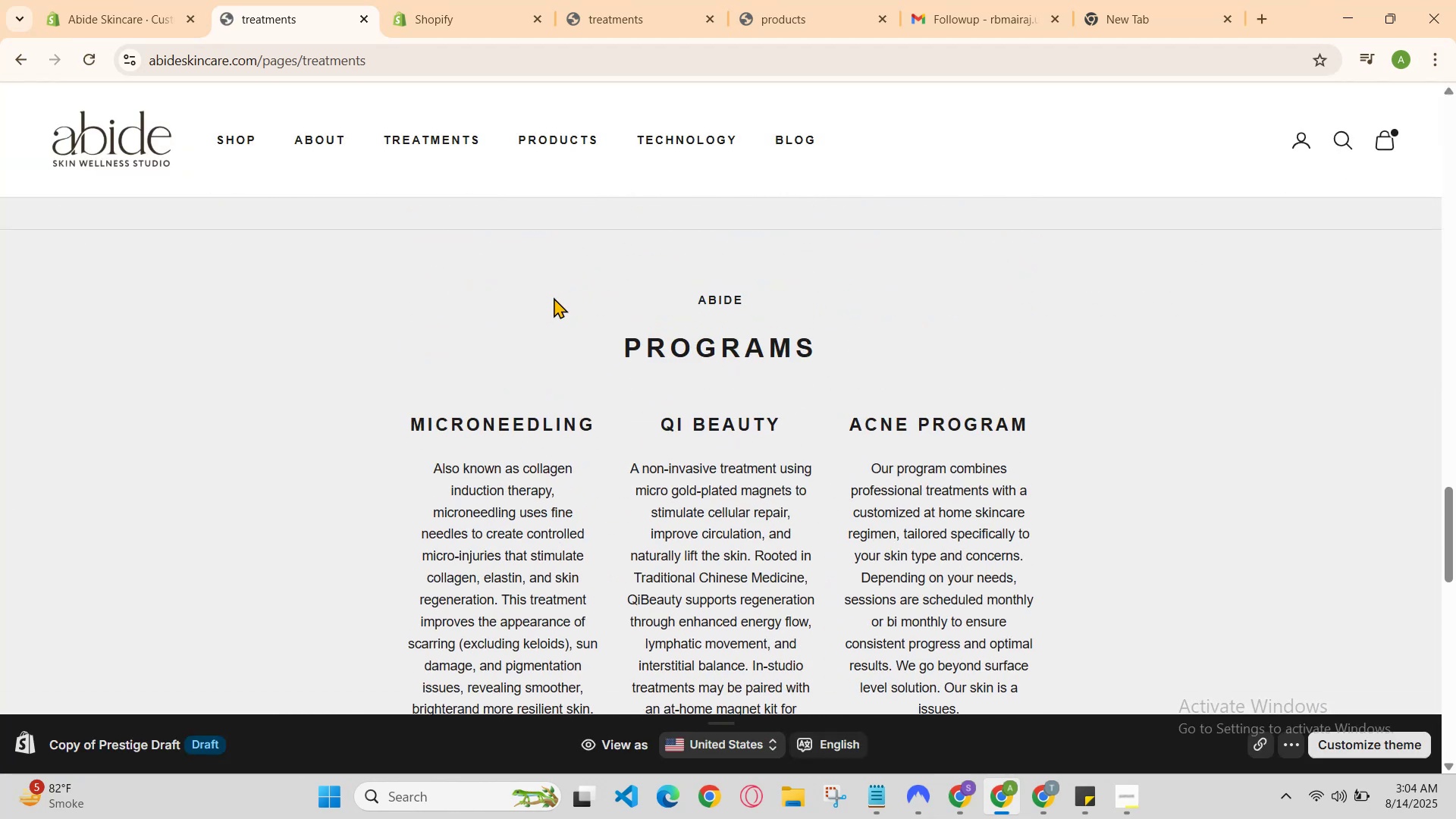 
scroll: coordinate [554, 297], scroll_direction: down, amount: 1.0
 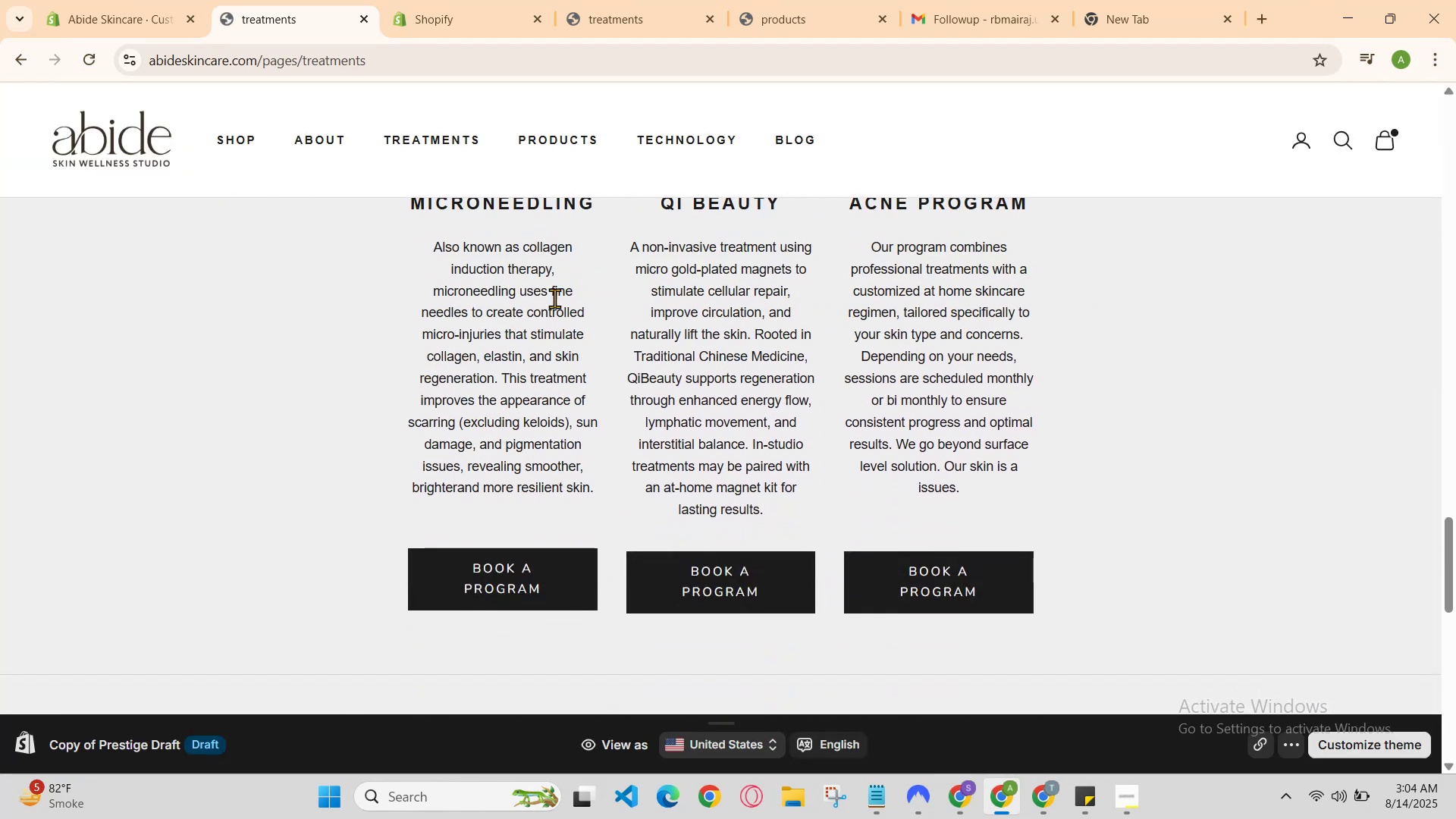 
scroll: coordinate [554, 298], scroll_direction: up, amount: 1.0
 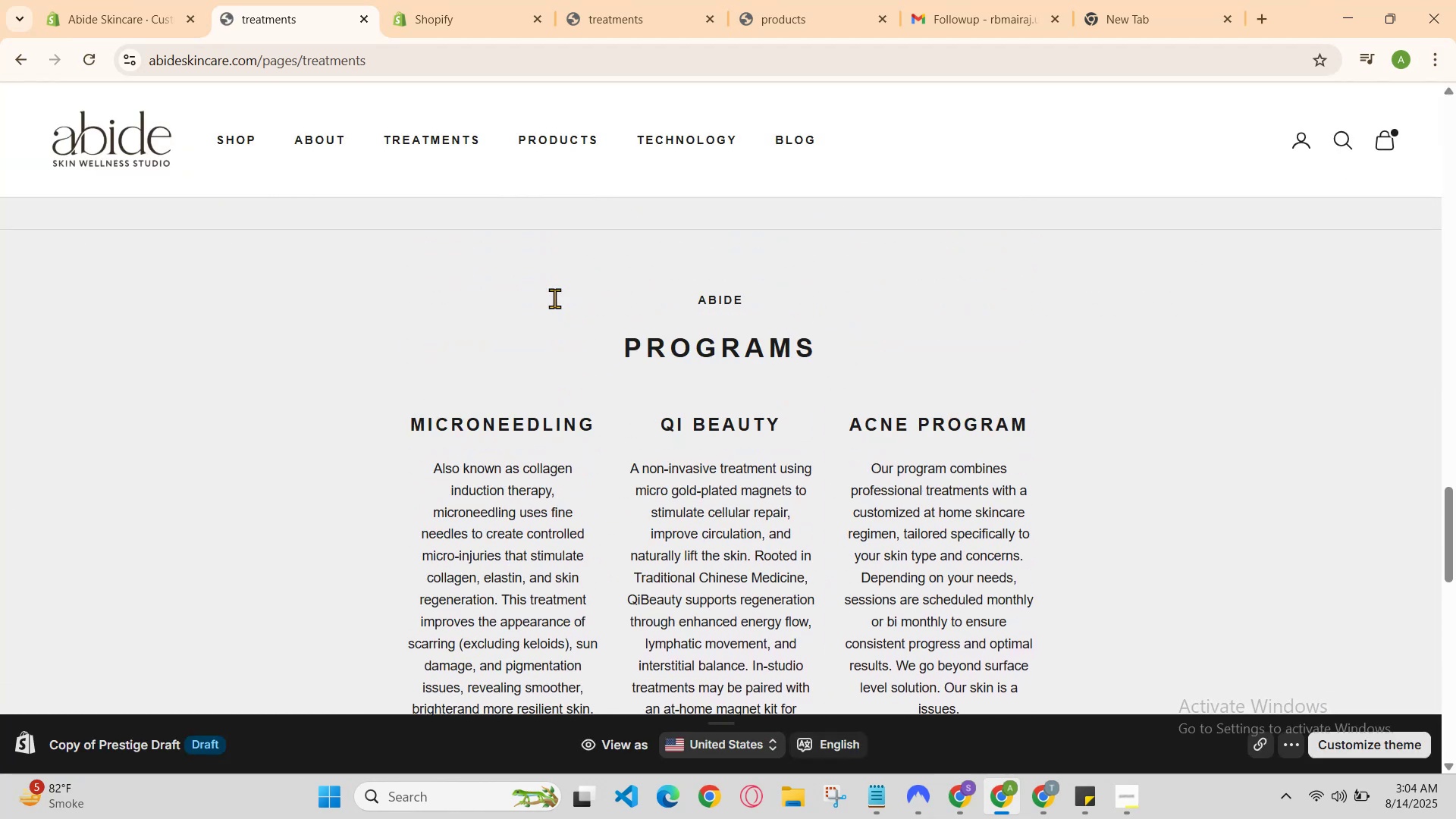 
scroll: coordinate [554, 298], scroll_direction: down, amount: 1.0
 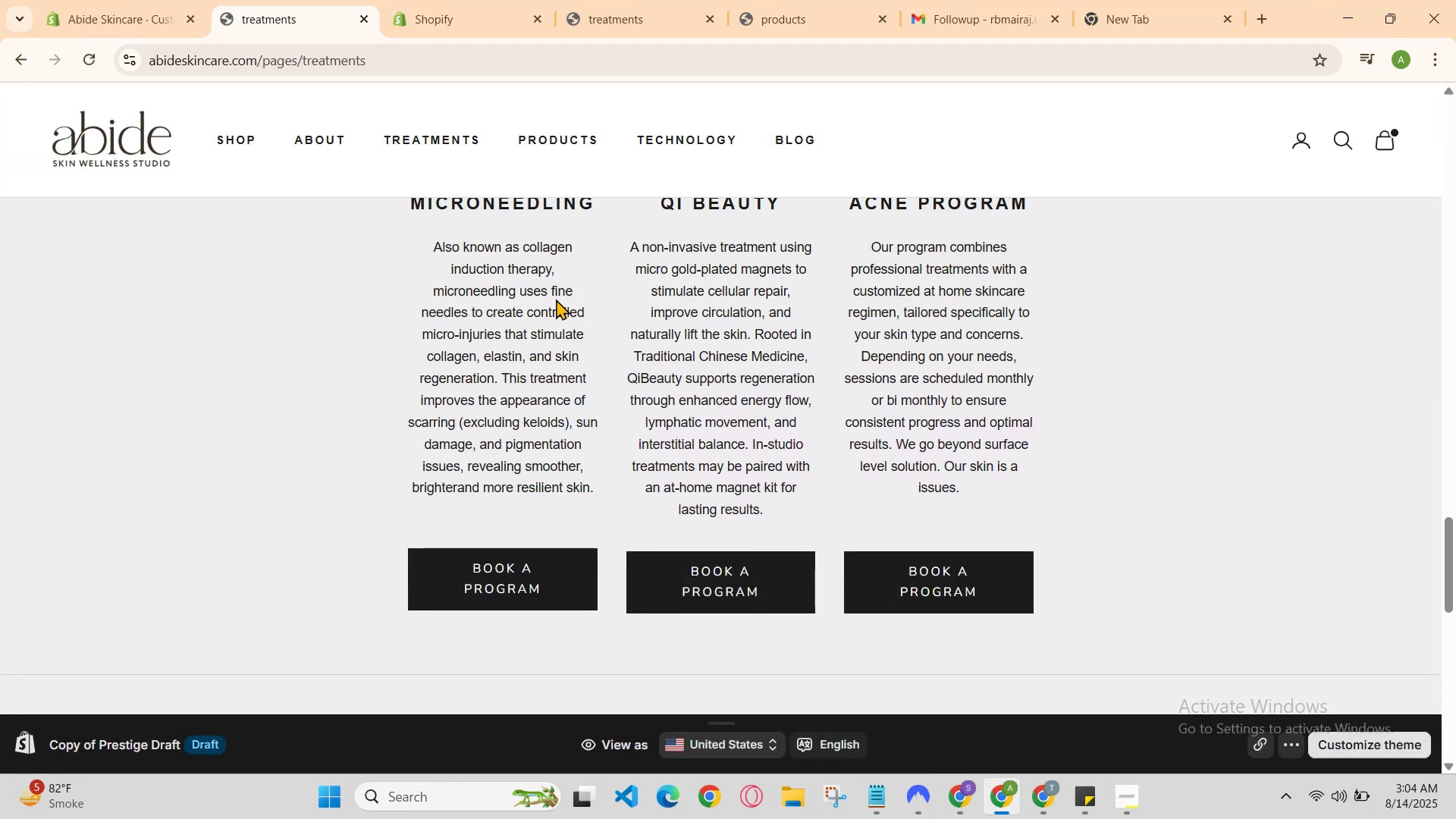 
scroll: coordinate [556, 299], scroll_direction: up, amount: 1.0
 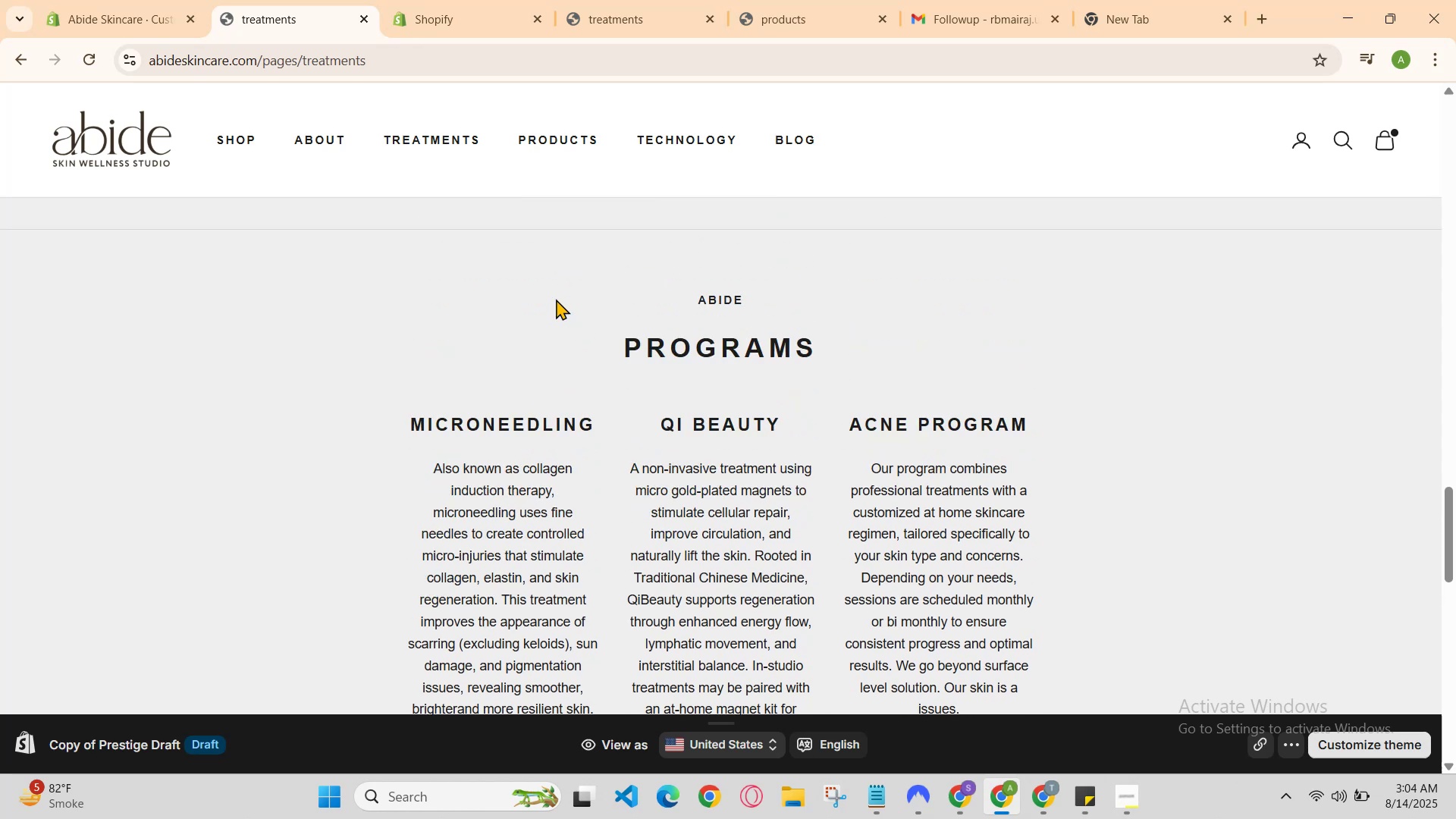 
scroll: coordinate [557, 301], scroll_direction: none, amount: 0.0
 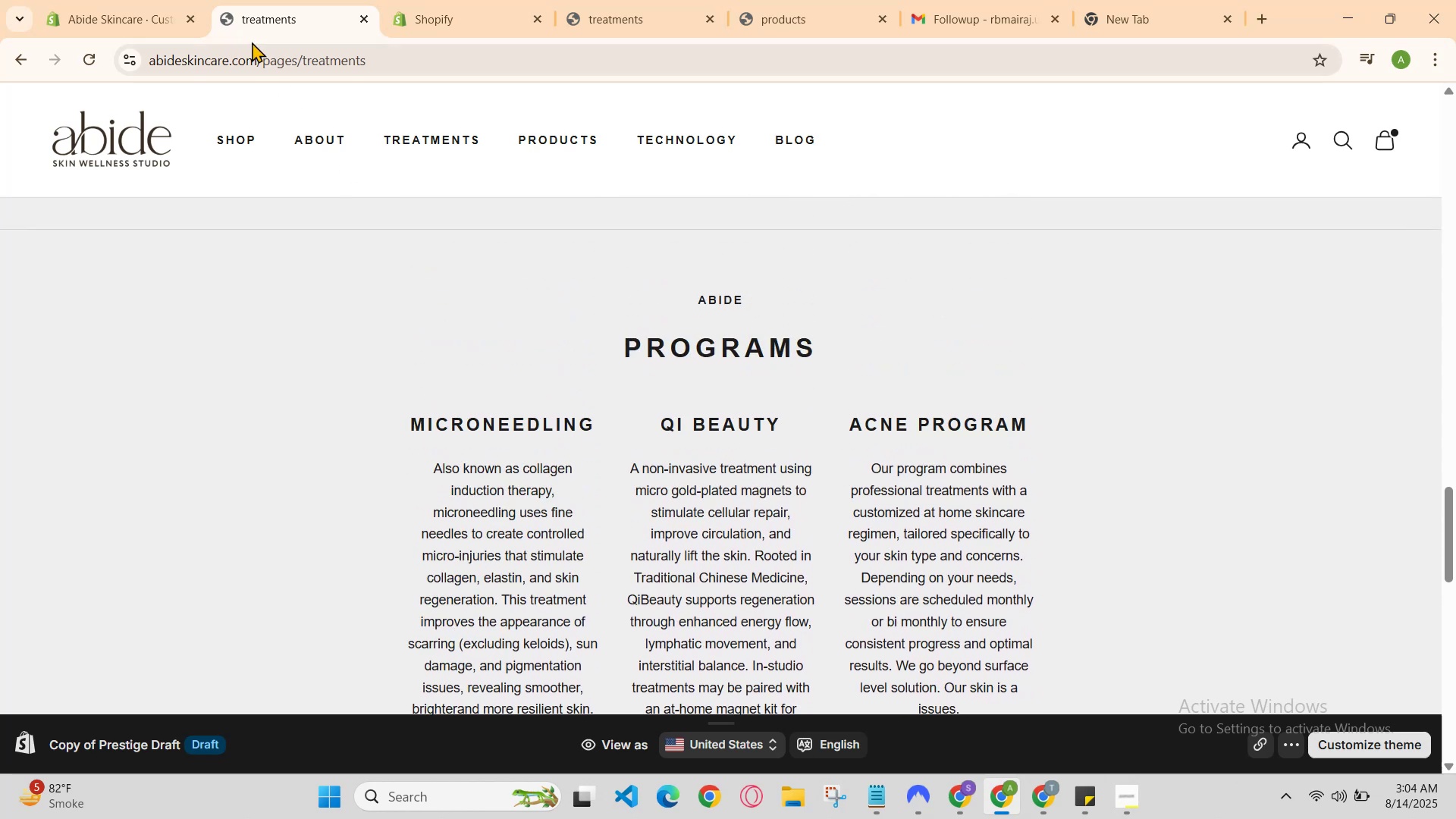 
left_click([181, 0])
 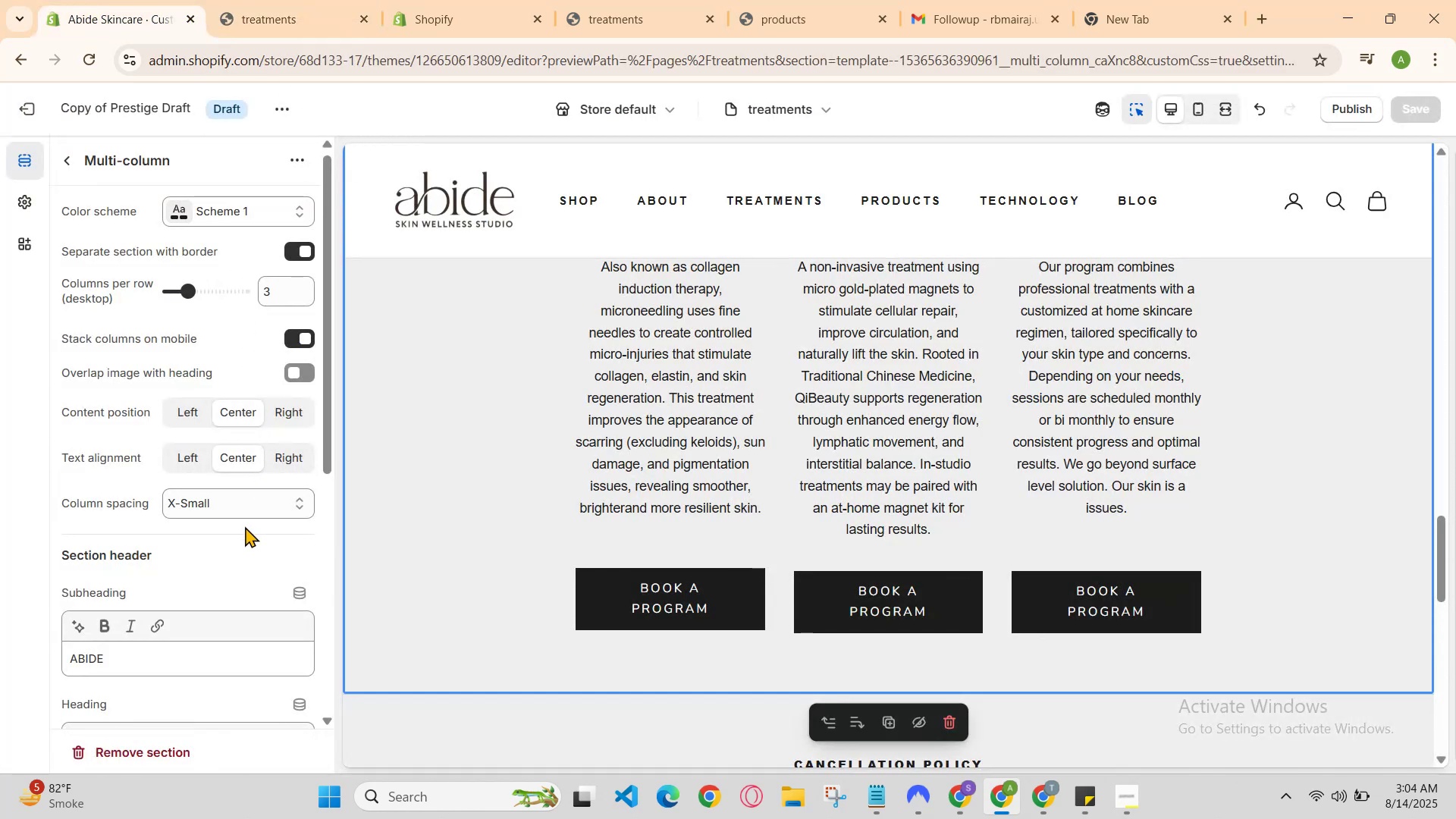 
left_click([245, 515])
 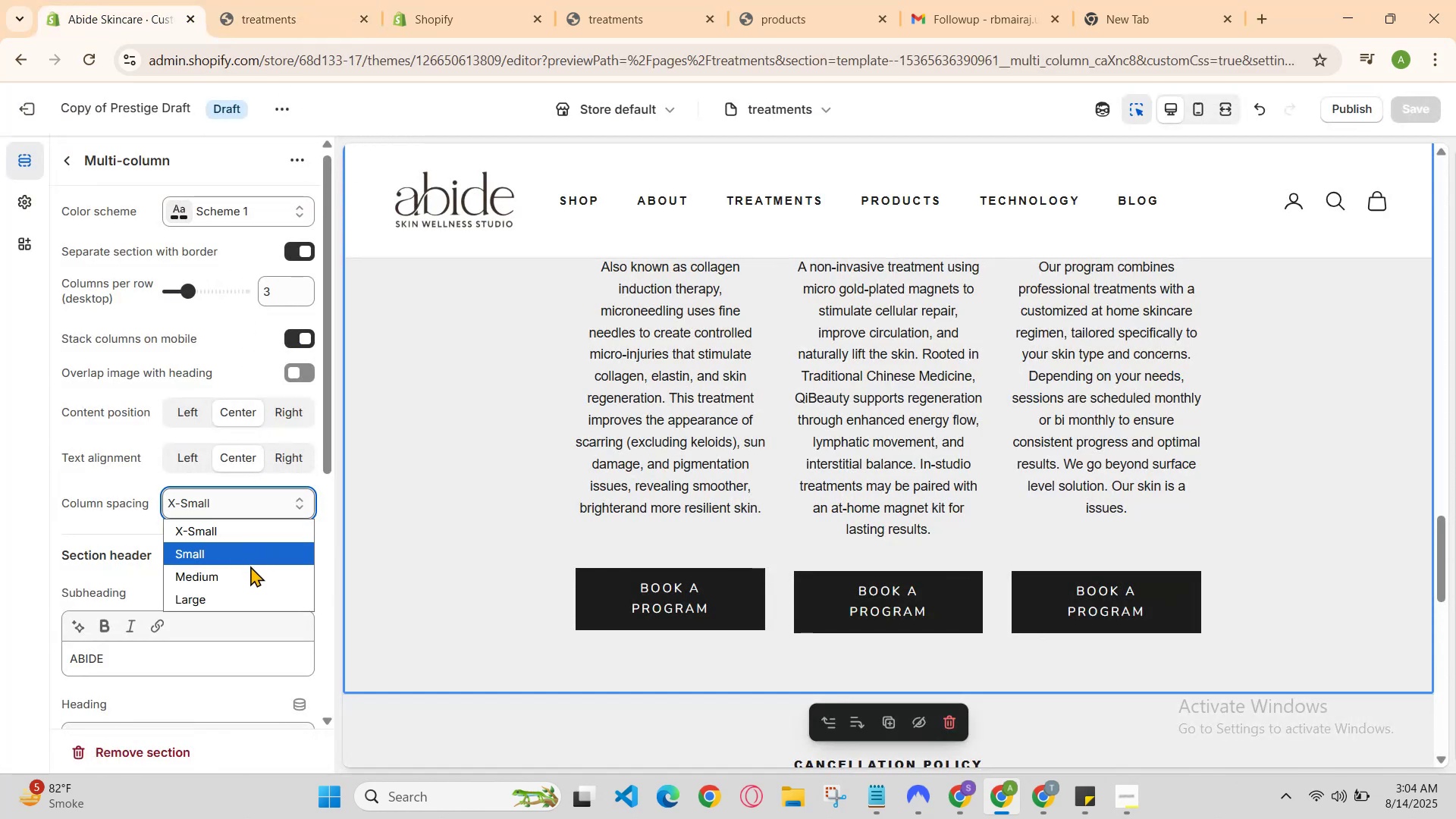 
left_click([252, 574])
 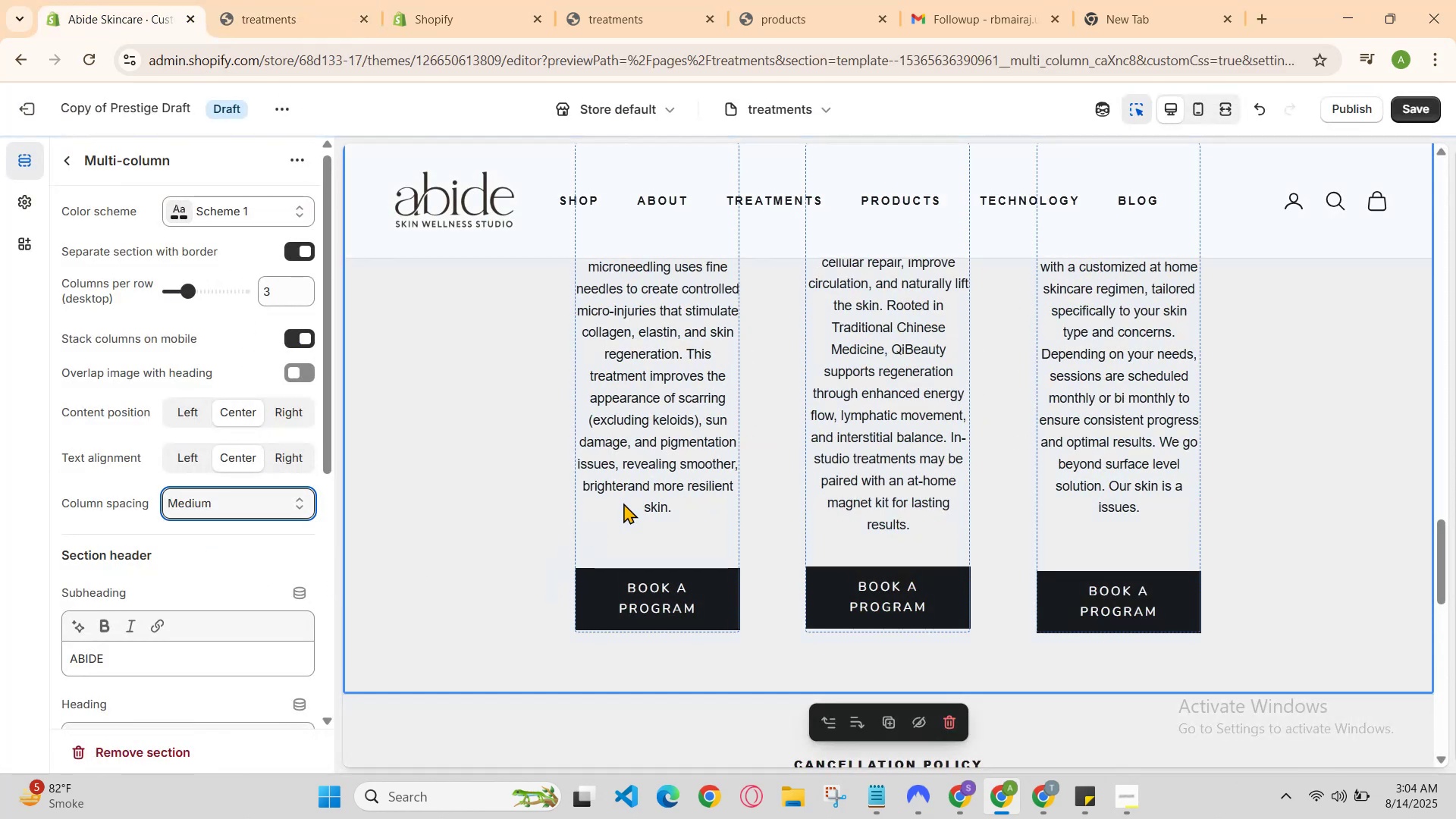 
scroll: coordinate [680, 421], scroll_direction: up, amount: 1.0
 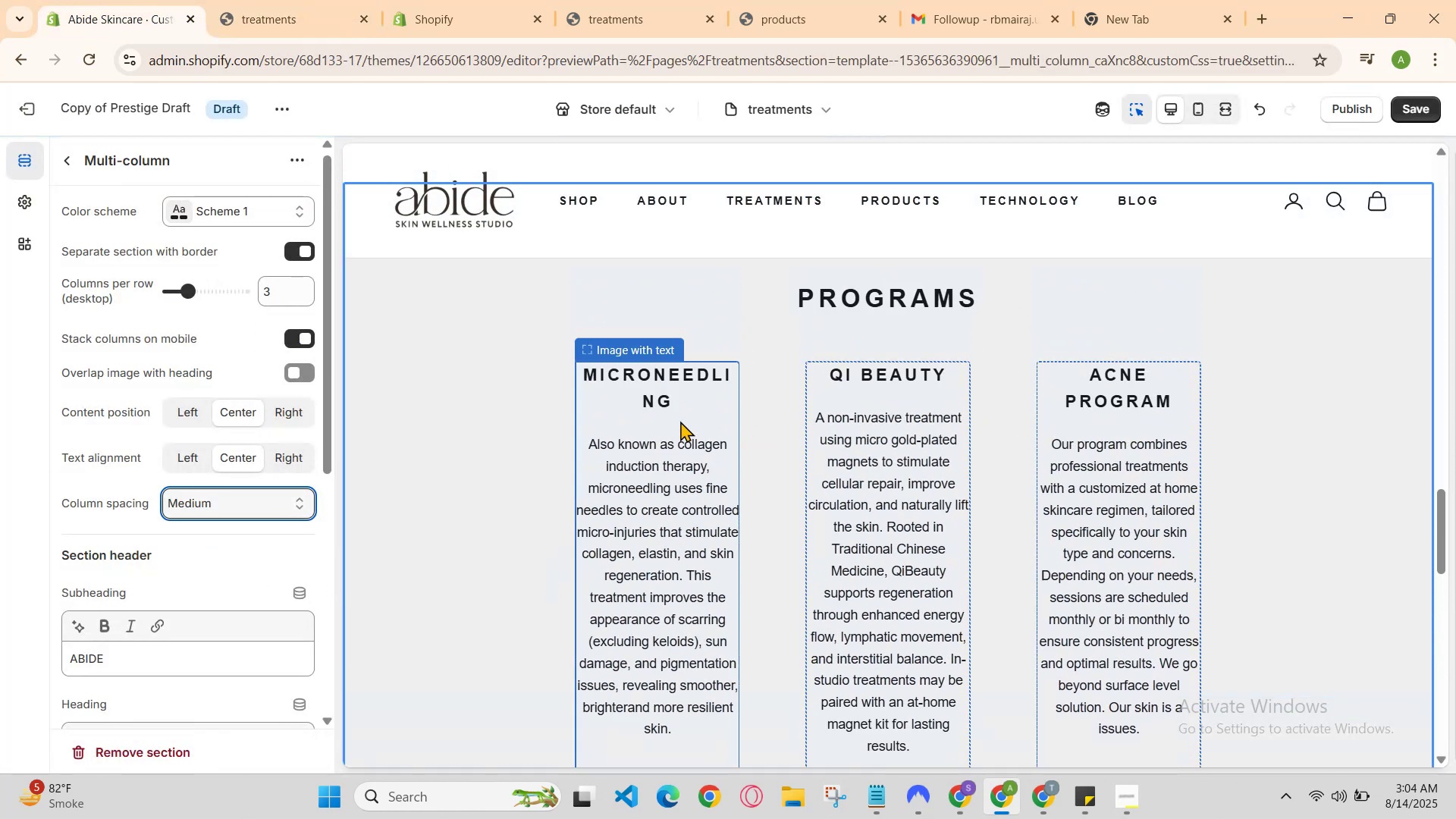 
scroll: coordinate [680, 421], scroll_direction: down, amount: 2.0
 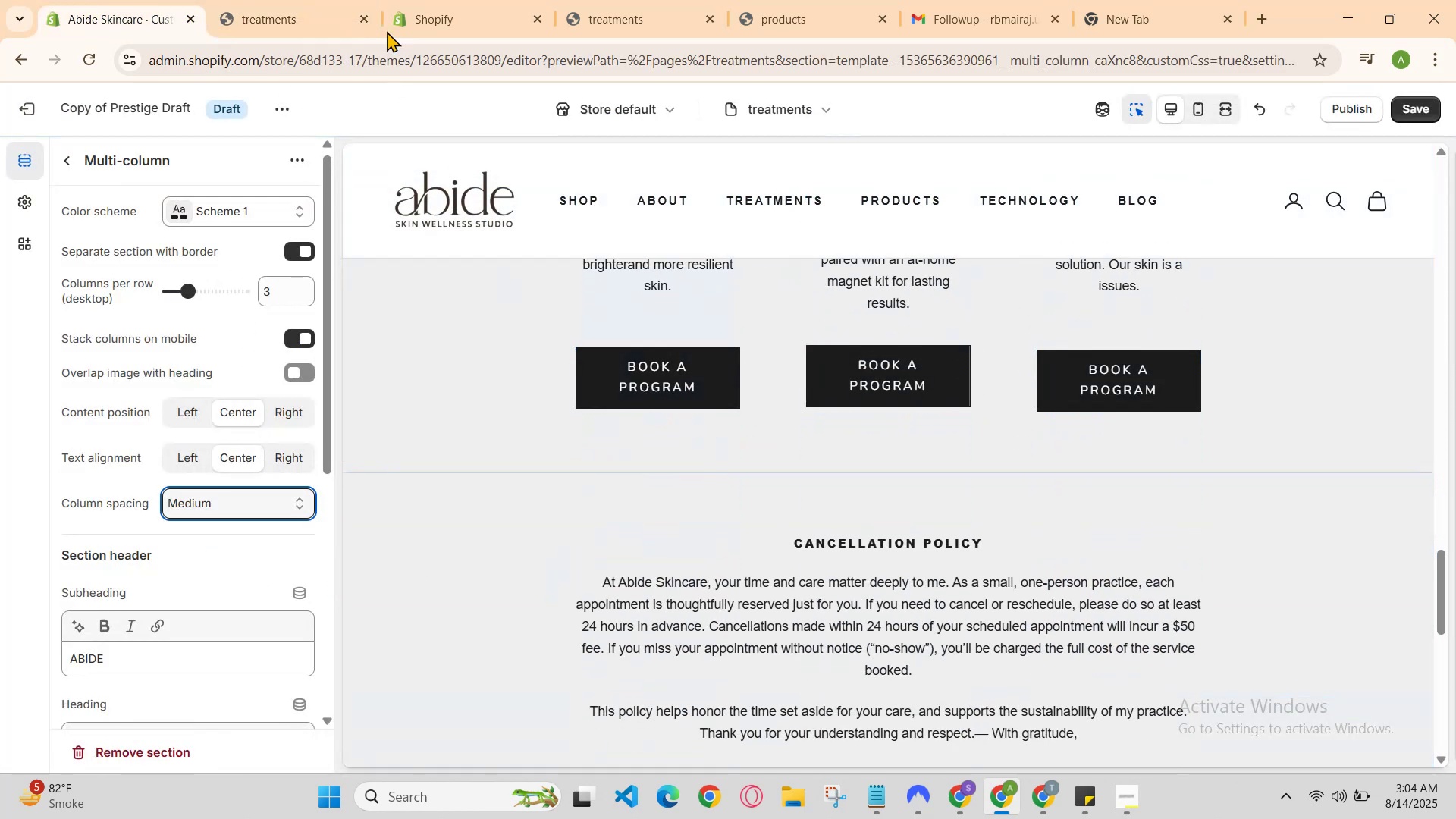 
left_click([338, 0])
 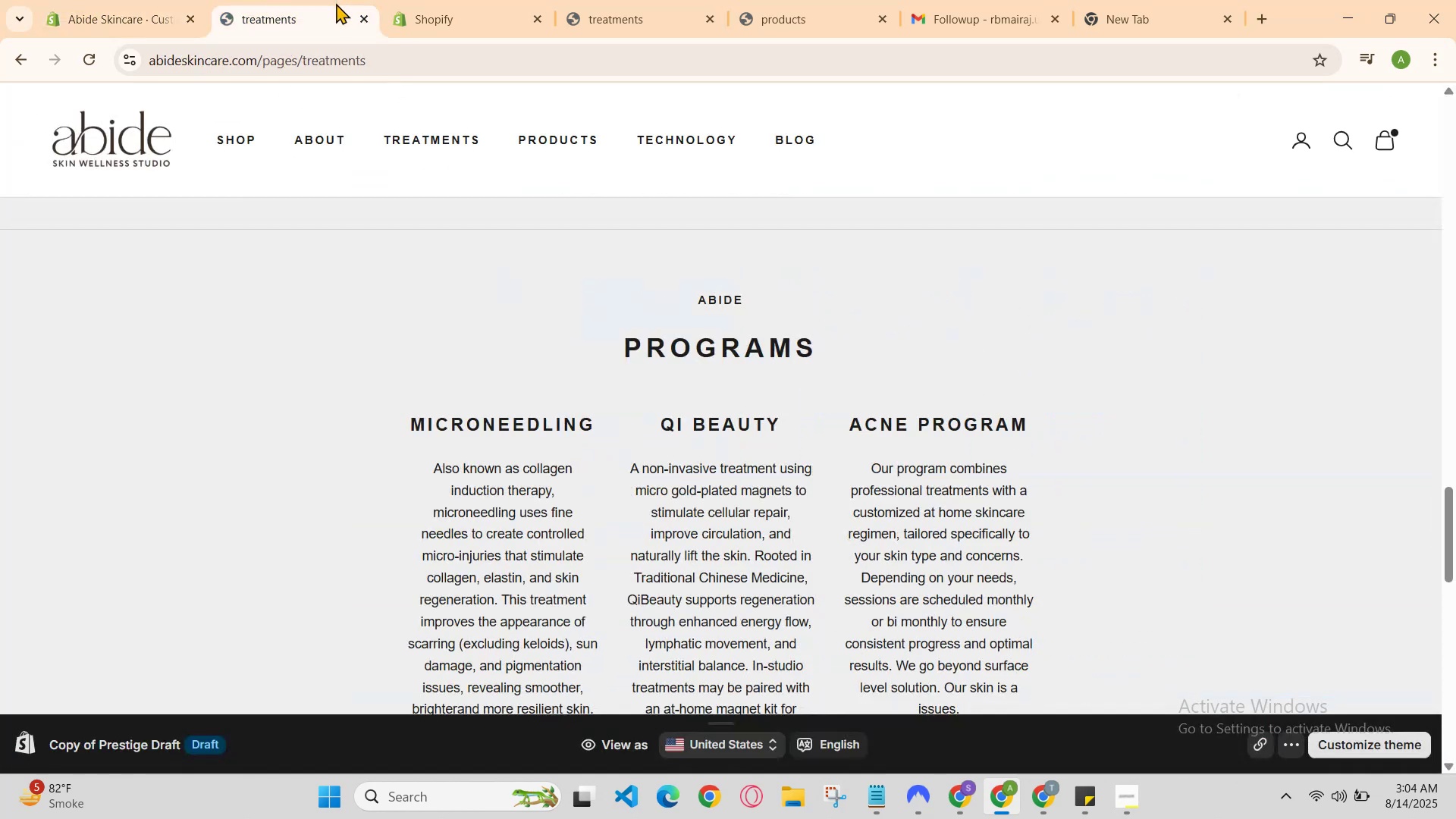 
scroll: coordinate [615, 486], scroll_direction: down, amount: 2.0
 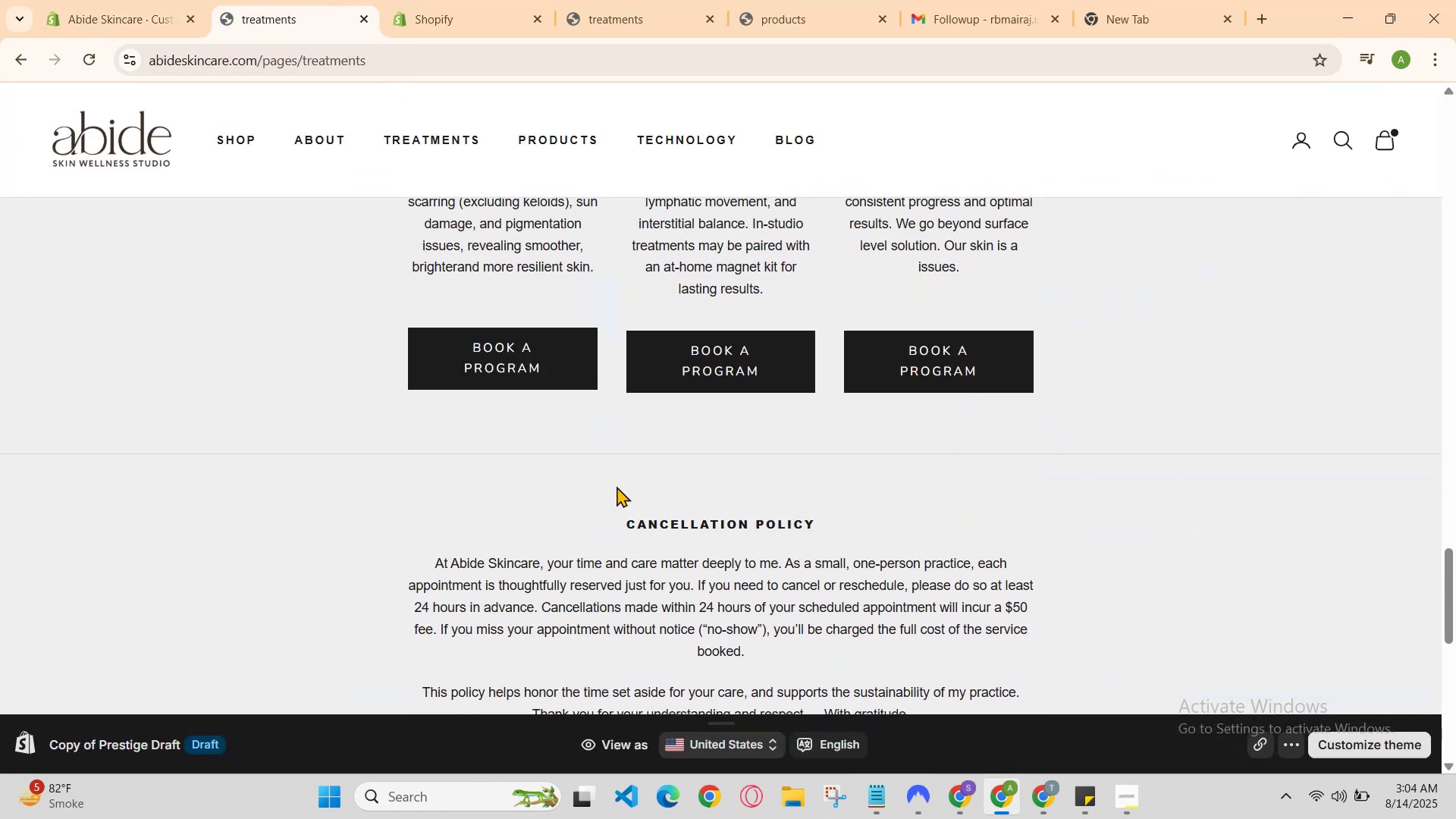 
scroll: coordinate [617, 486], scroll_direction: up, amount: 1.0
 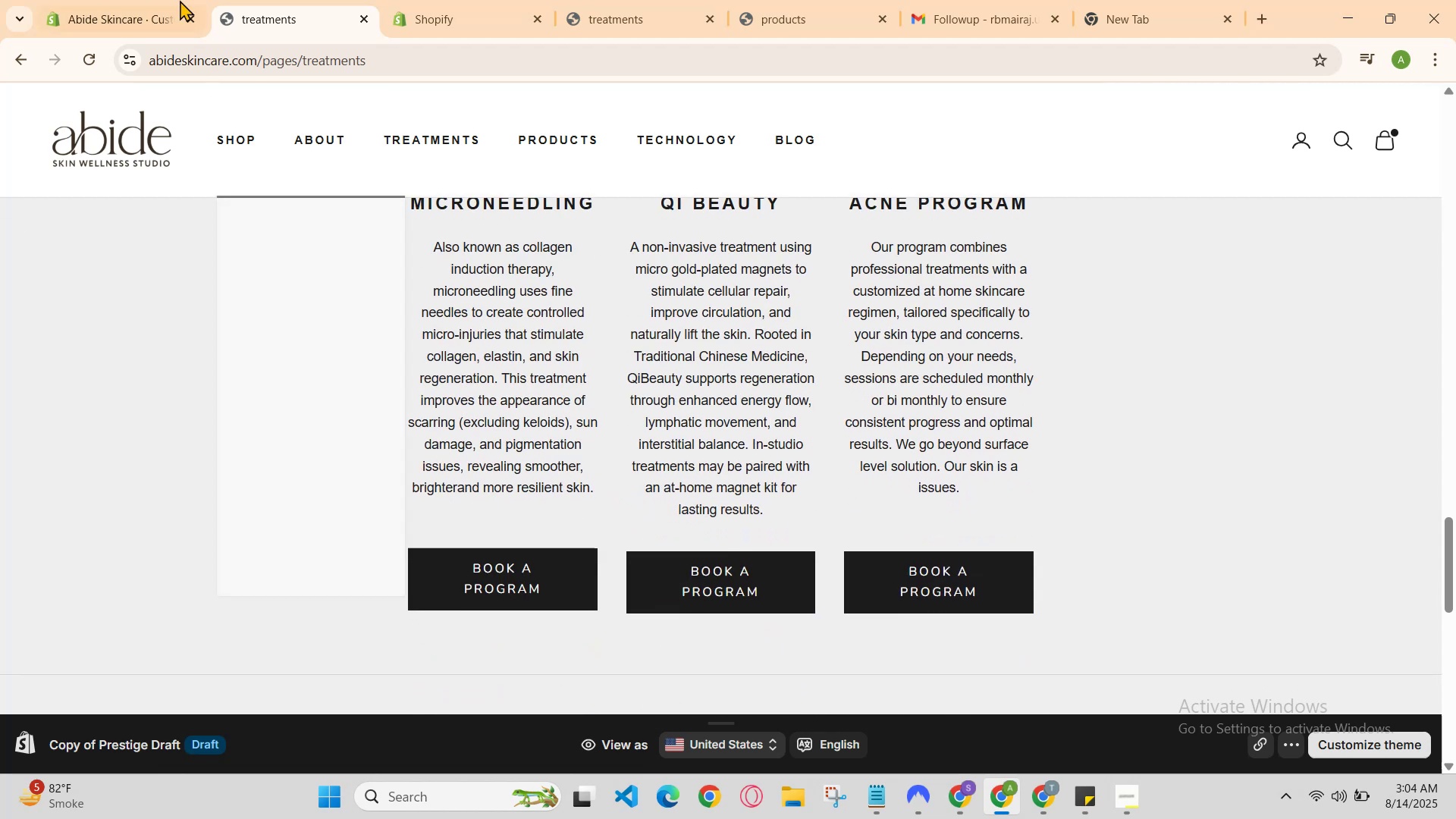 
left_click([146, 0])
 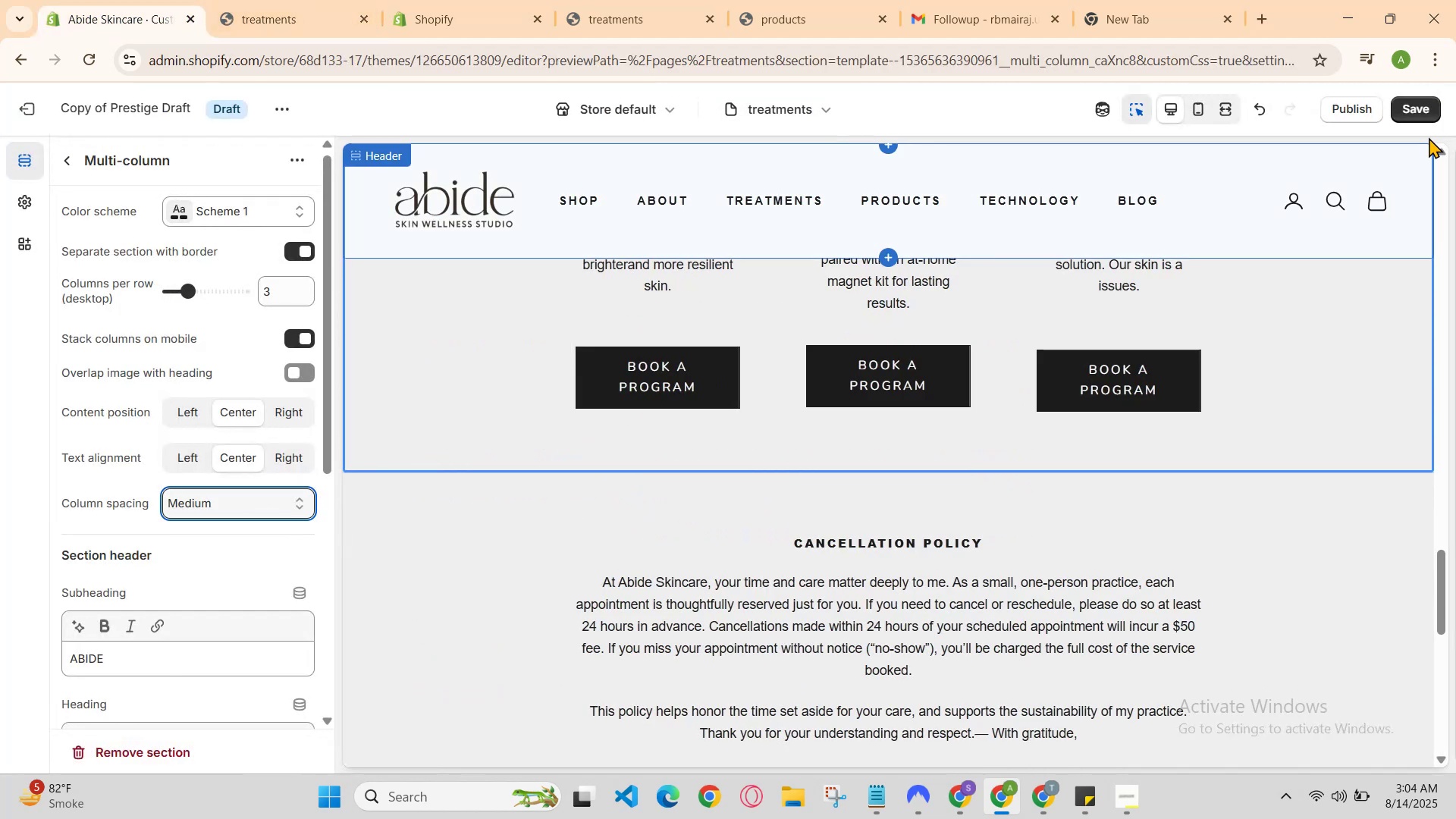 
left_click([1416, 114])
 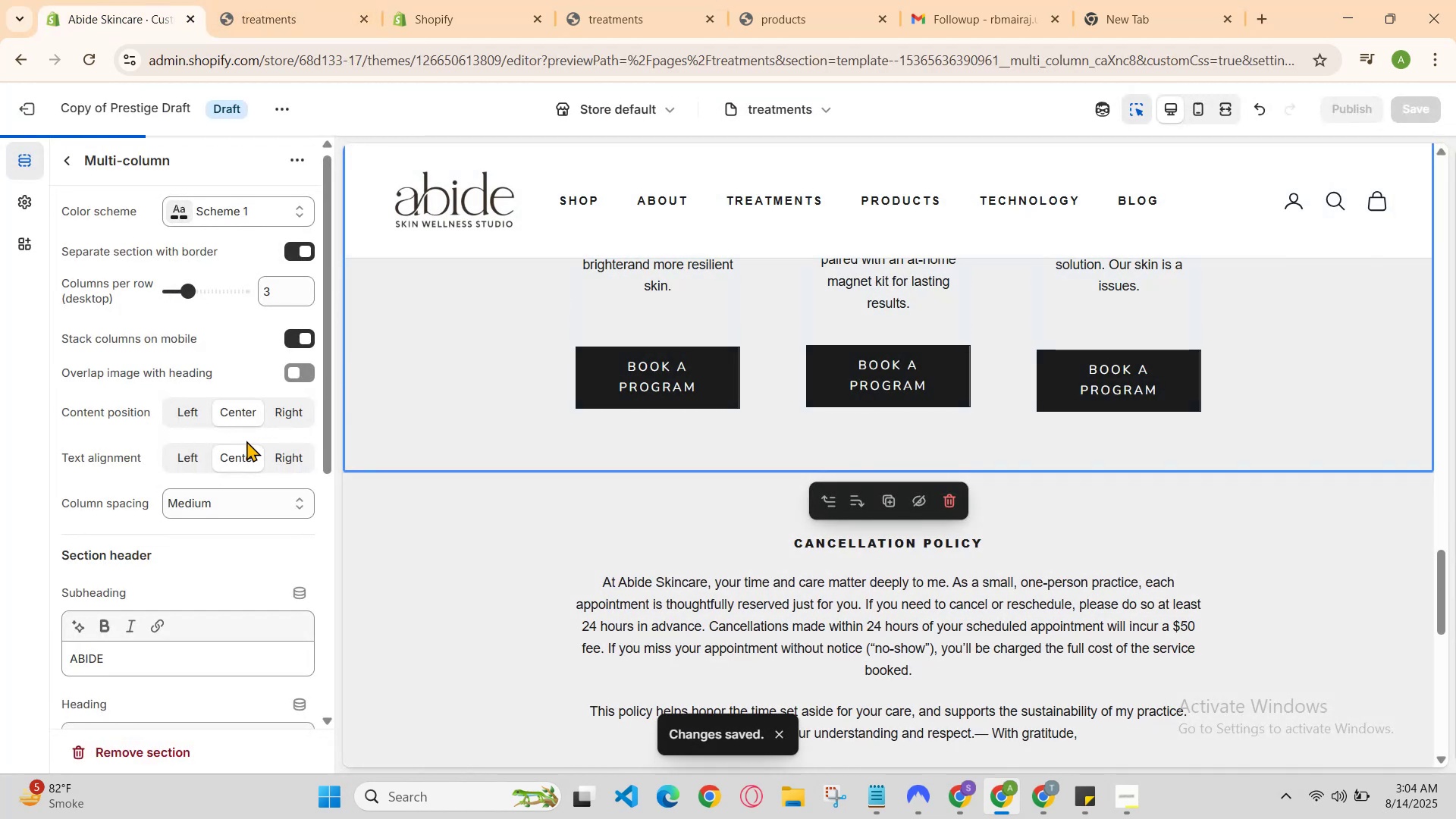 
scroll: coordinate [454, 510], scroll_direction: down, amount: 2.0
 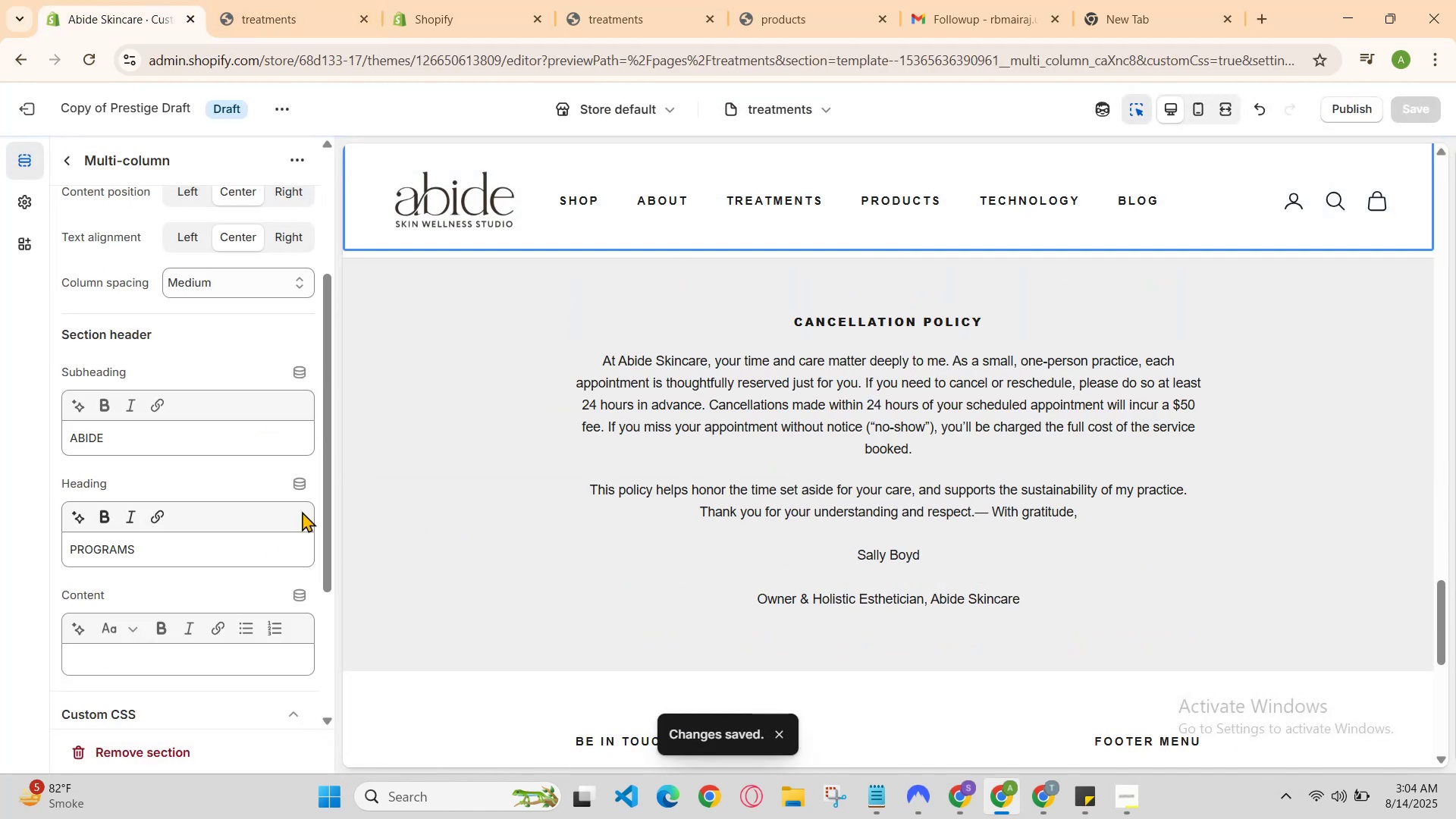 
scroll: coordinate [165, 333], scroll_direction: up, amount: 4.0
 